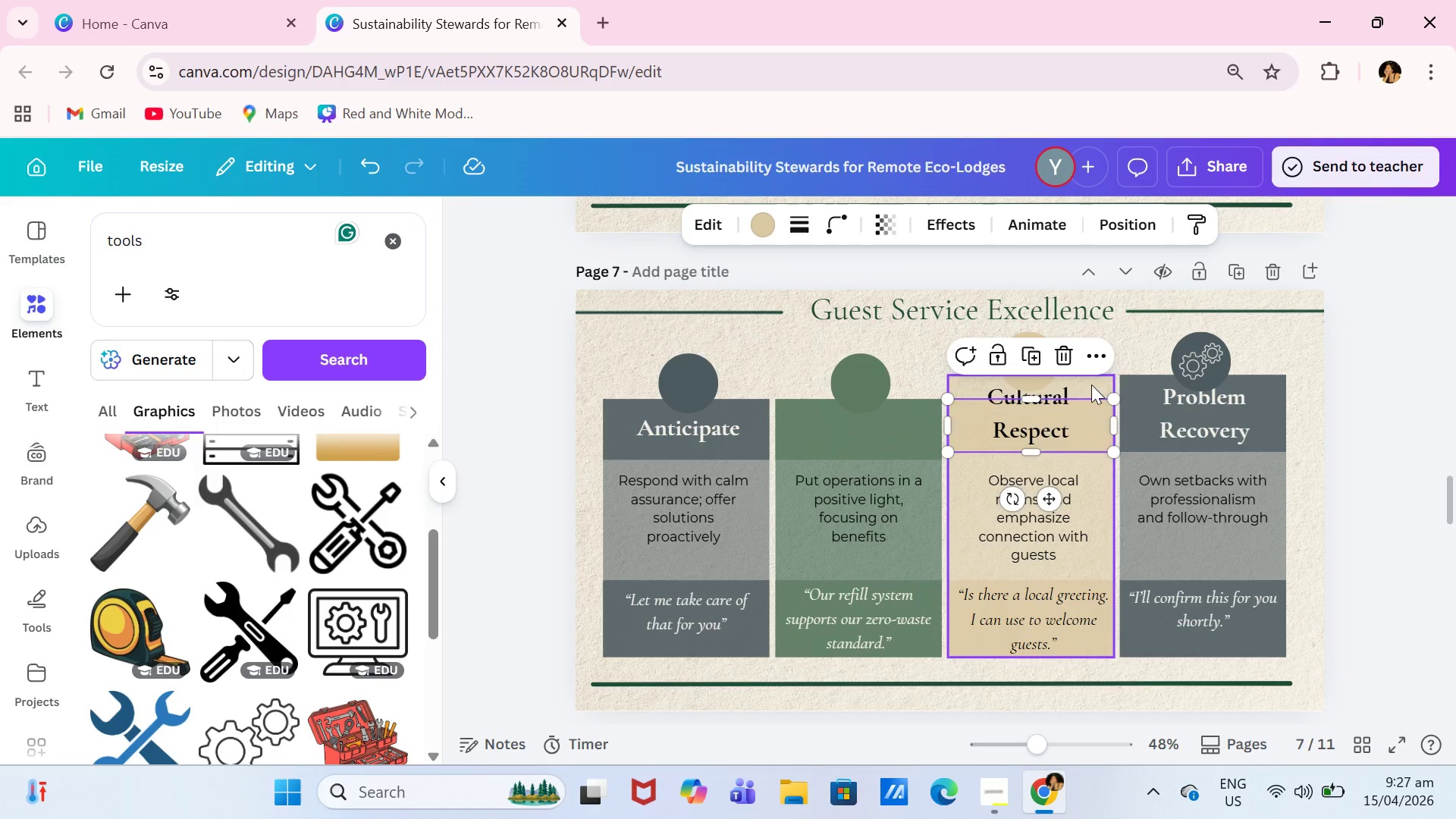 
left_click([1091, 384])
 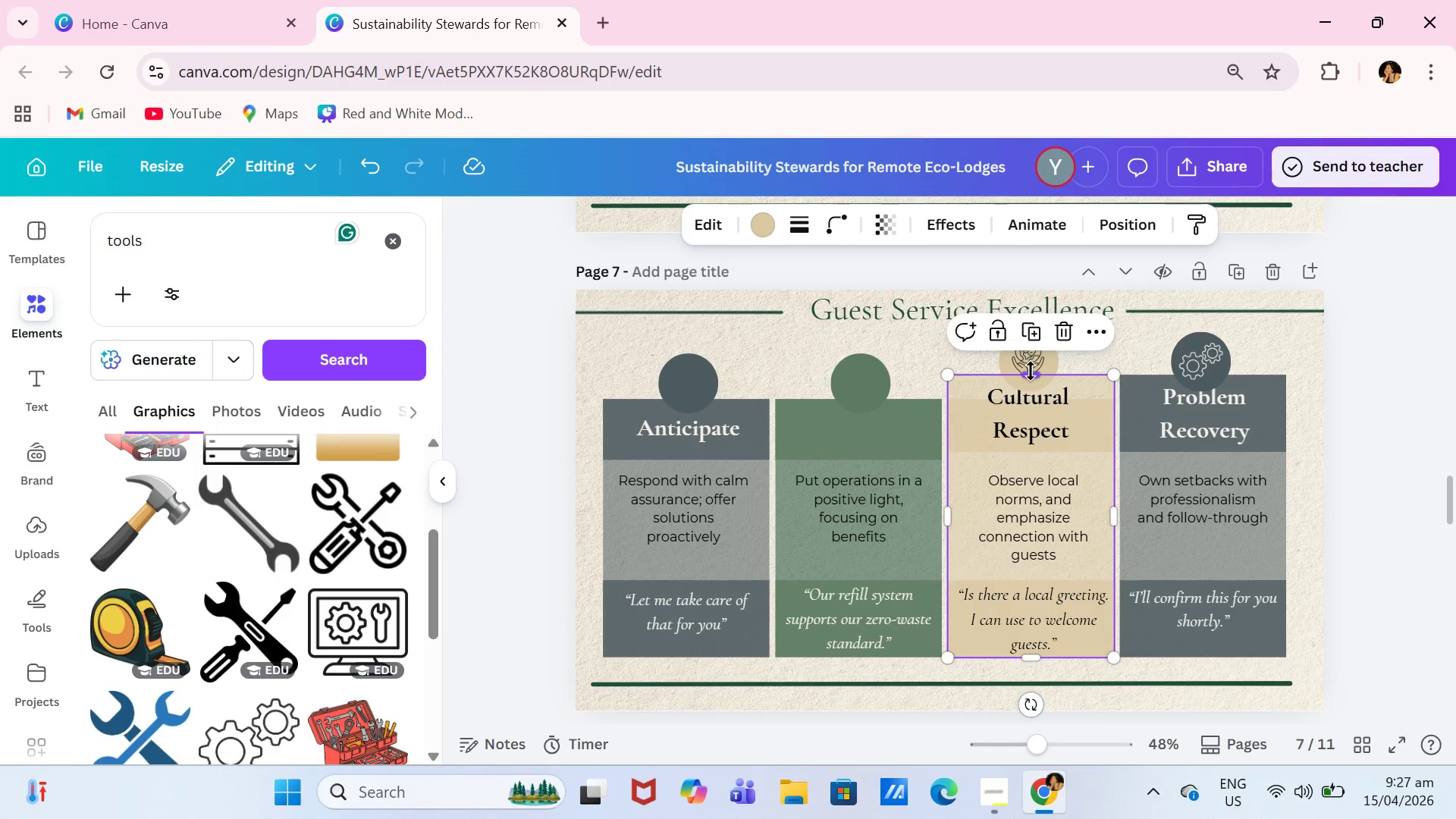 
left_click_drag(start_coordinate=[1031, 373], to_coordinate=[1030, 399])
 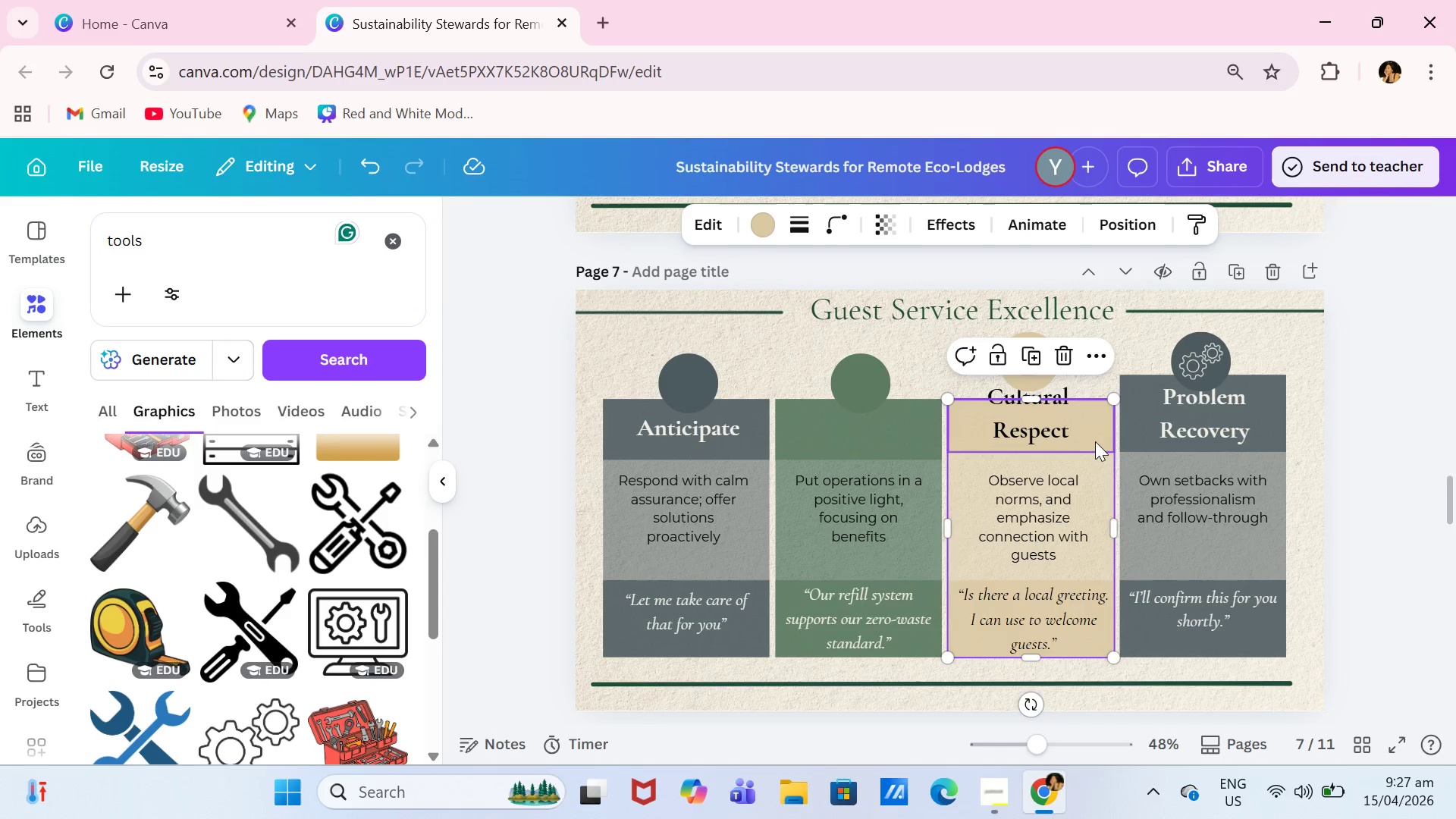 
left_click([1096, 441])
 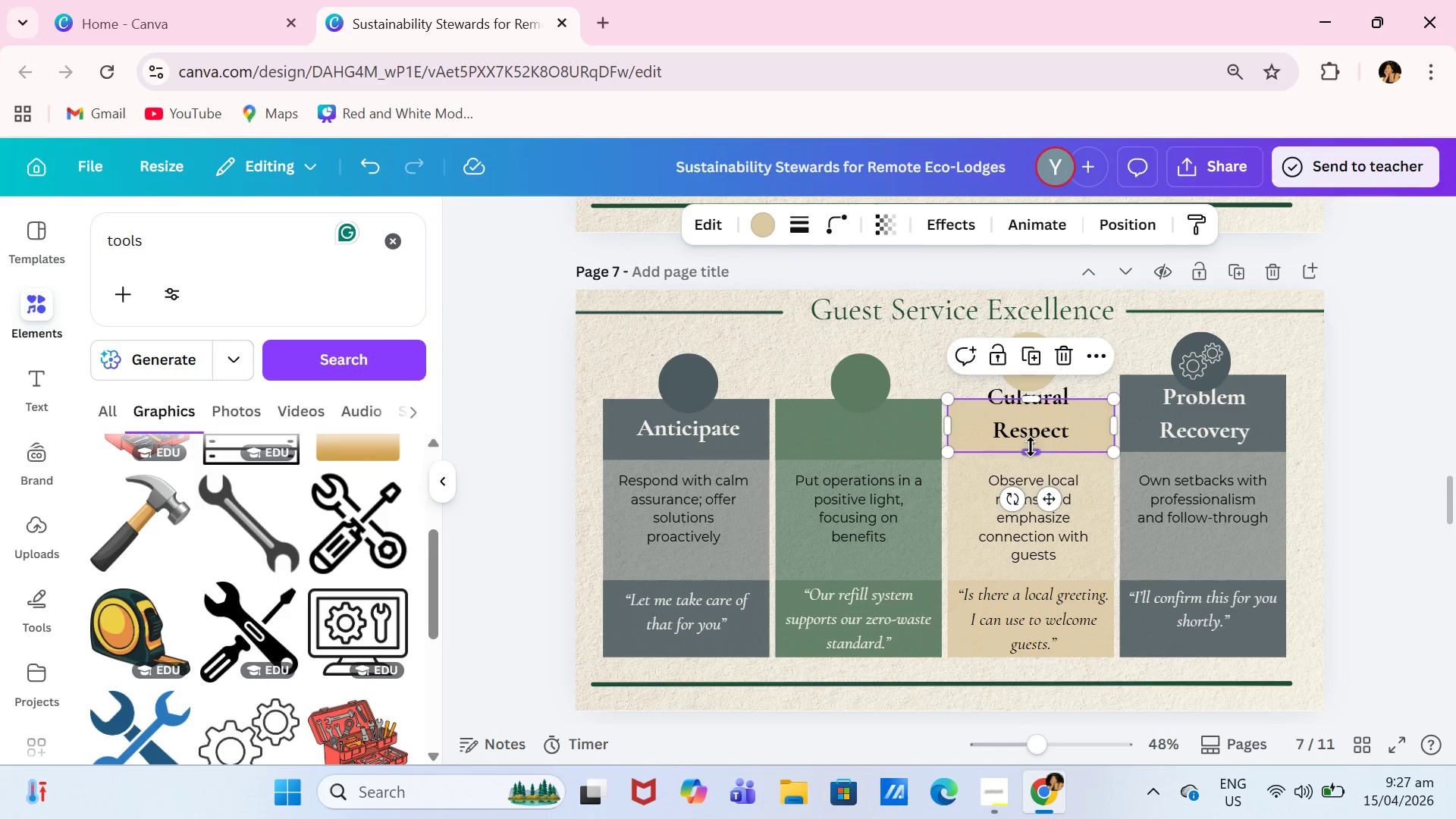 
left_click_drag(start_coordinate=[1030, 450], to_coordinate=[1030, 460])
 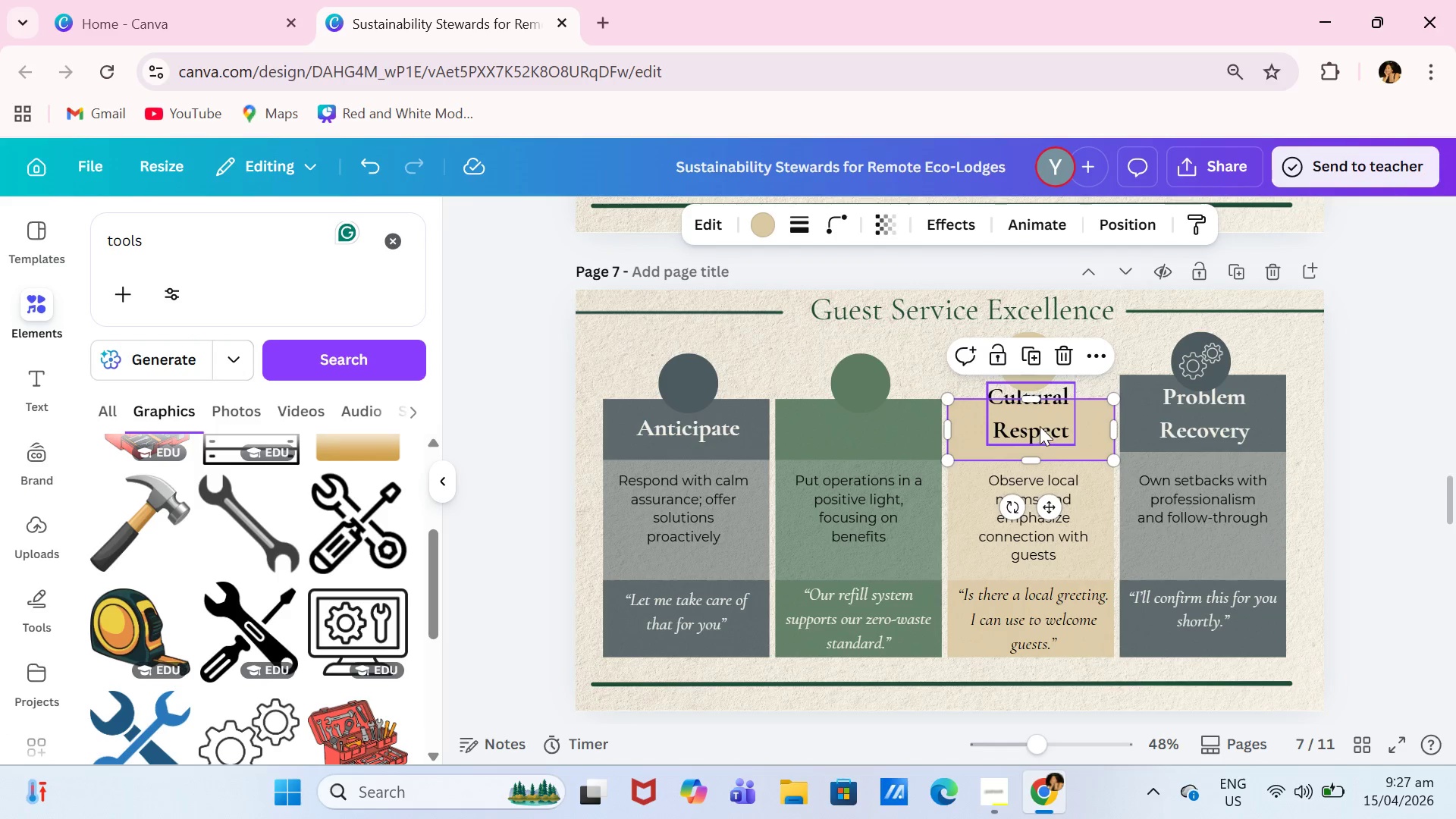 
left_click([1040, 426])
 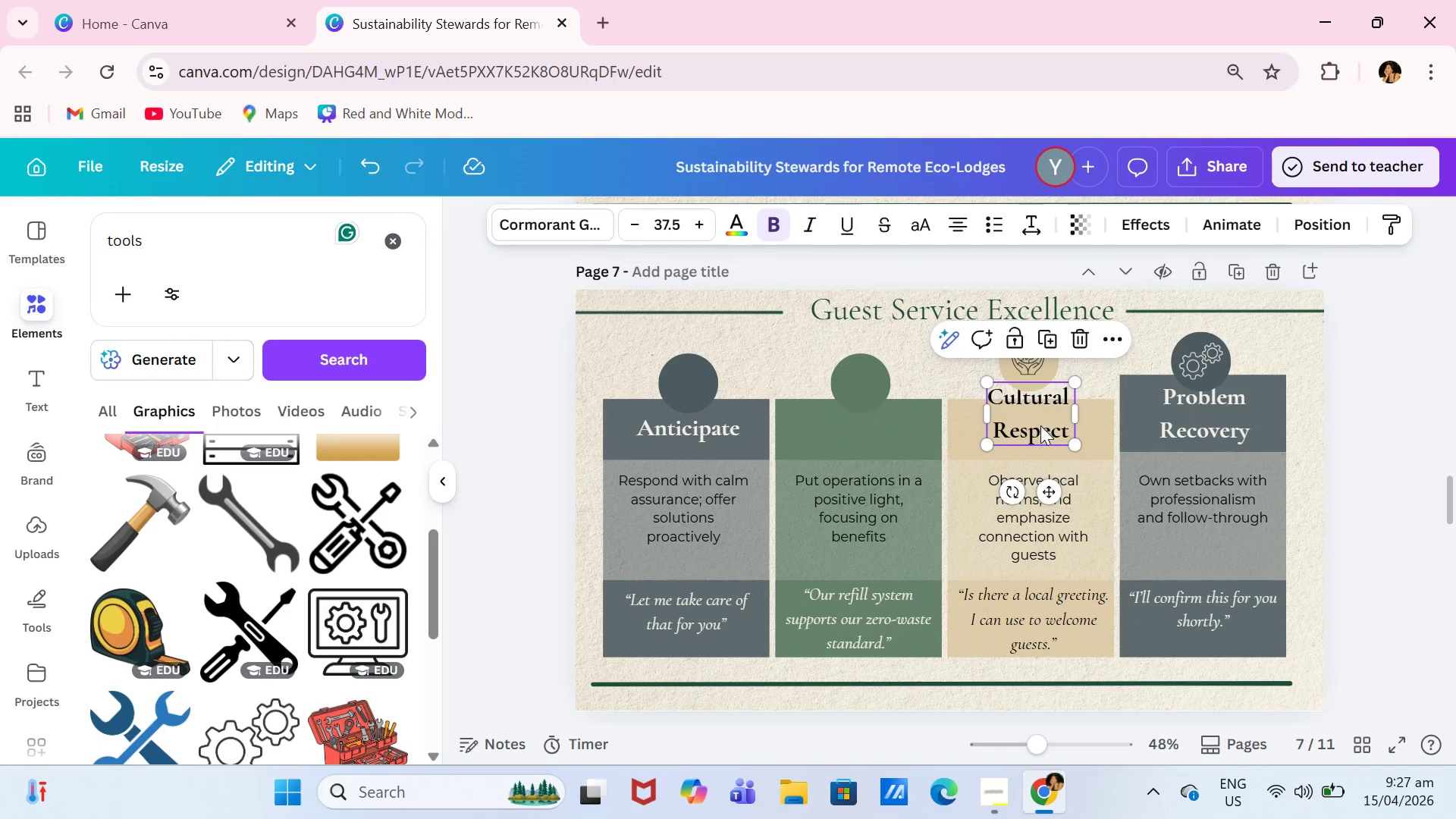 
key(Backspace)
 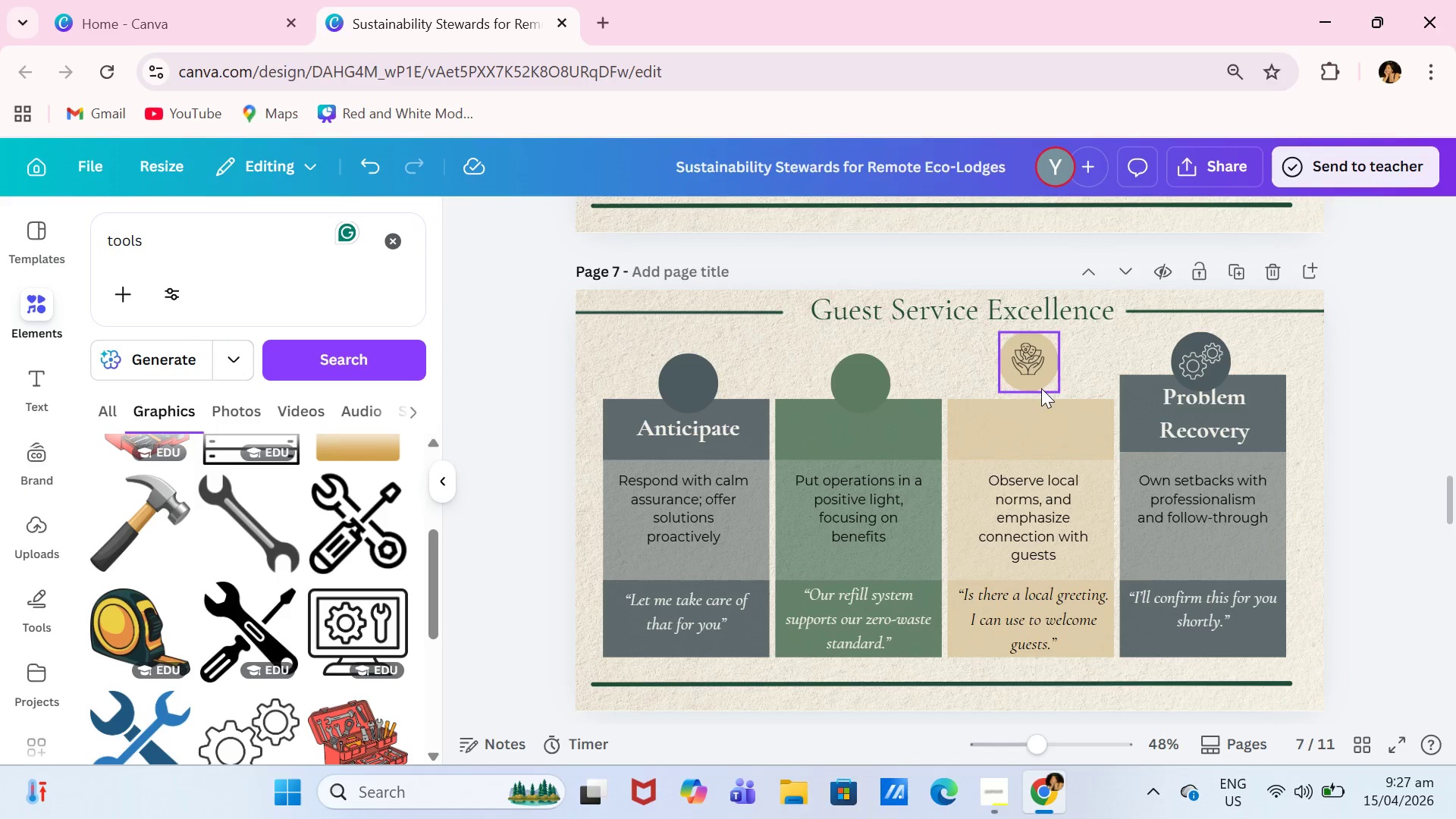 
left_click([1041, 388])
 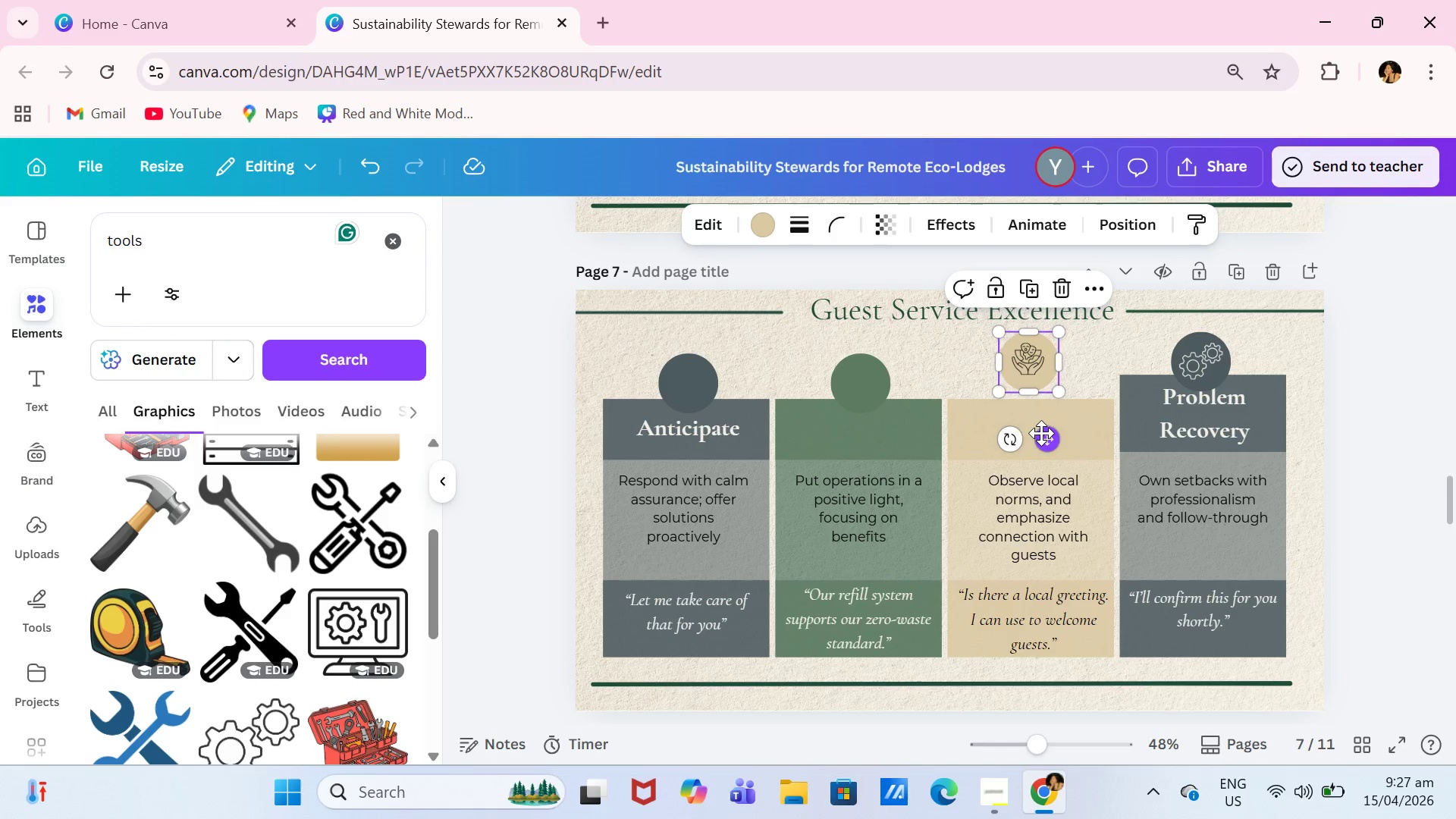 
left_click_drag(start_coordinate=[1041, 433], to_coordinate=[1043, 454])
 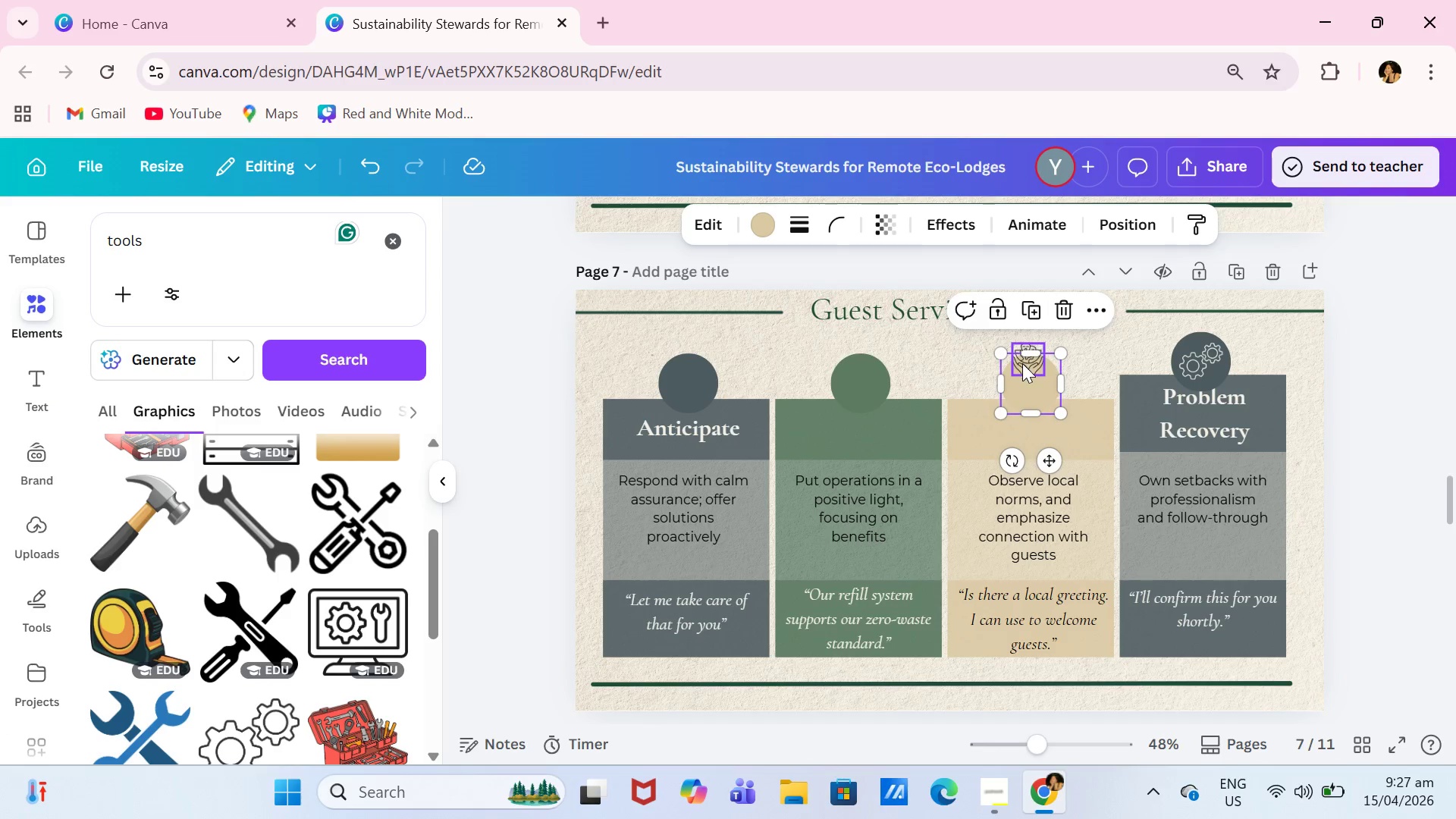 
left_click([1022, 363])
 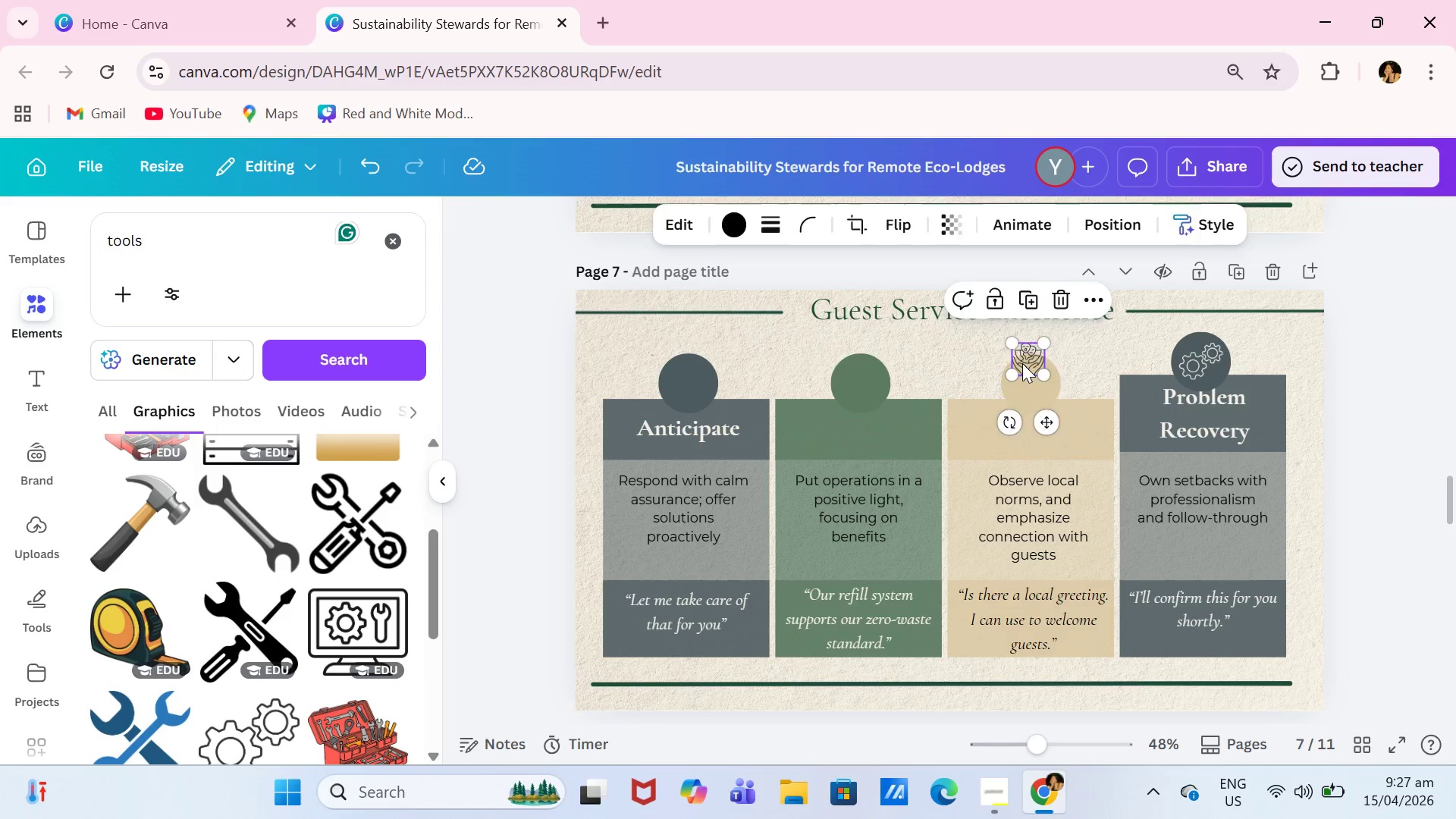 
key(Backspace)
 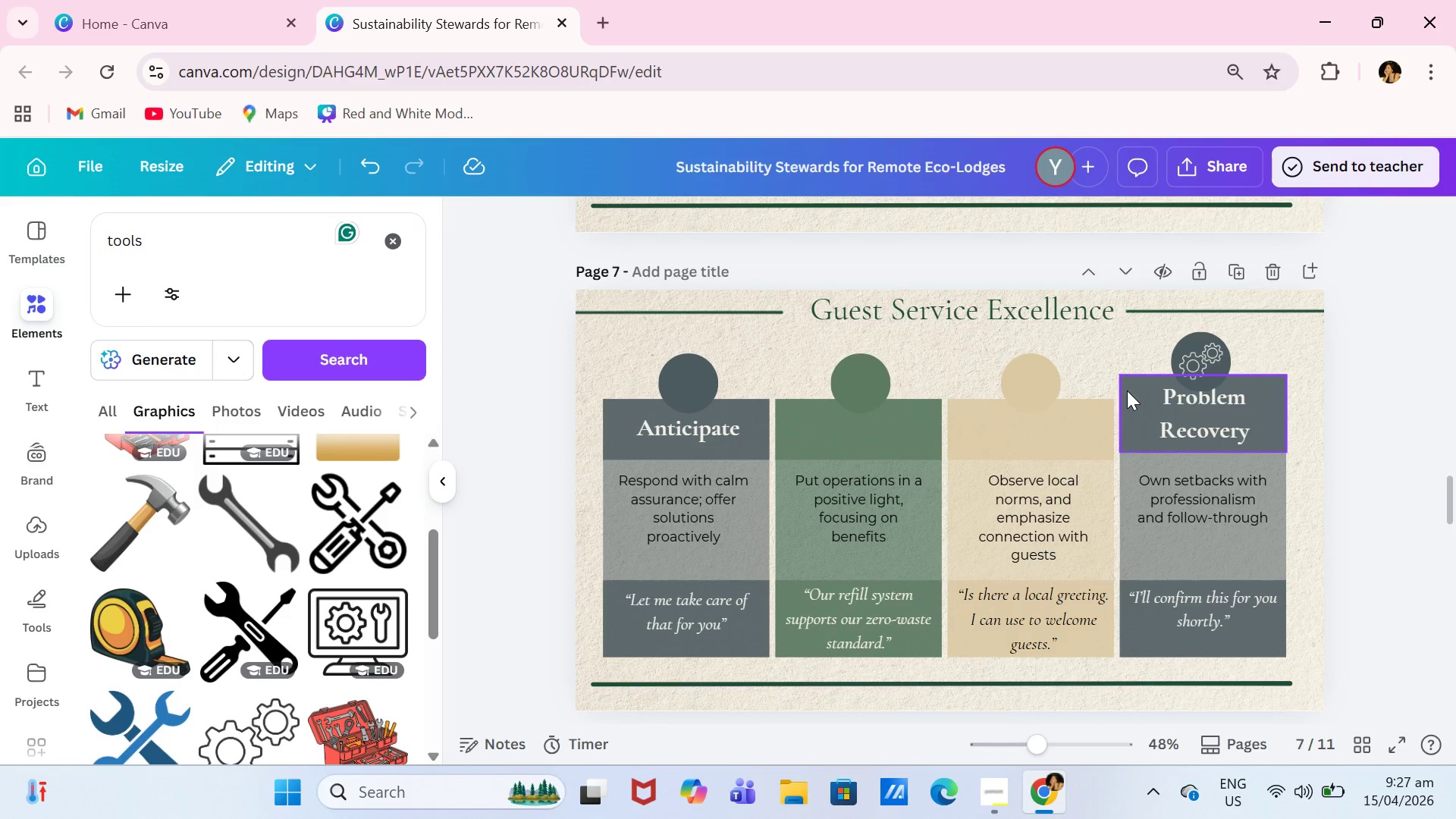 
left_click([1127, 391])
 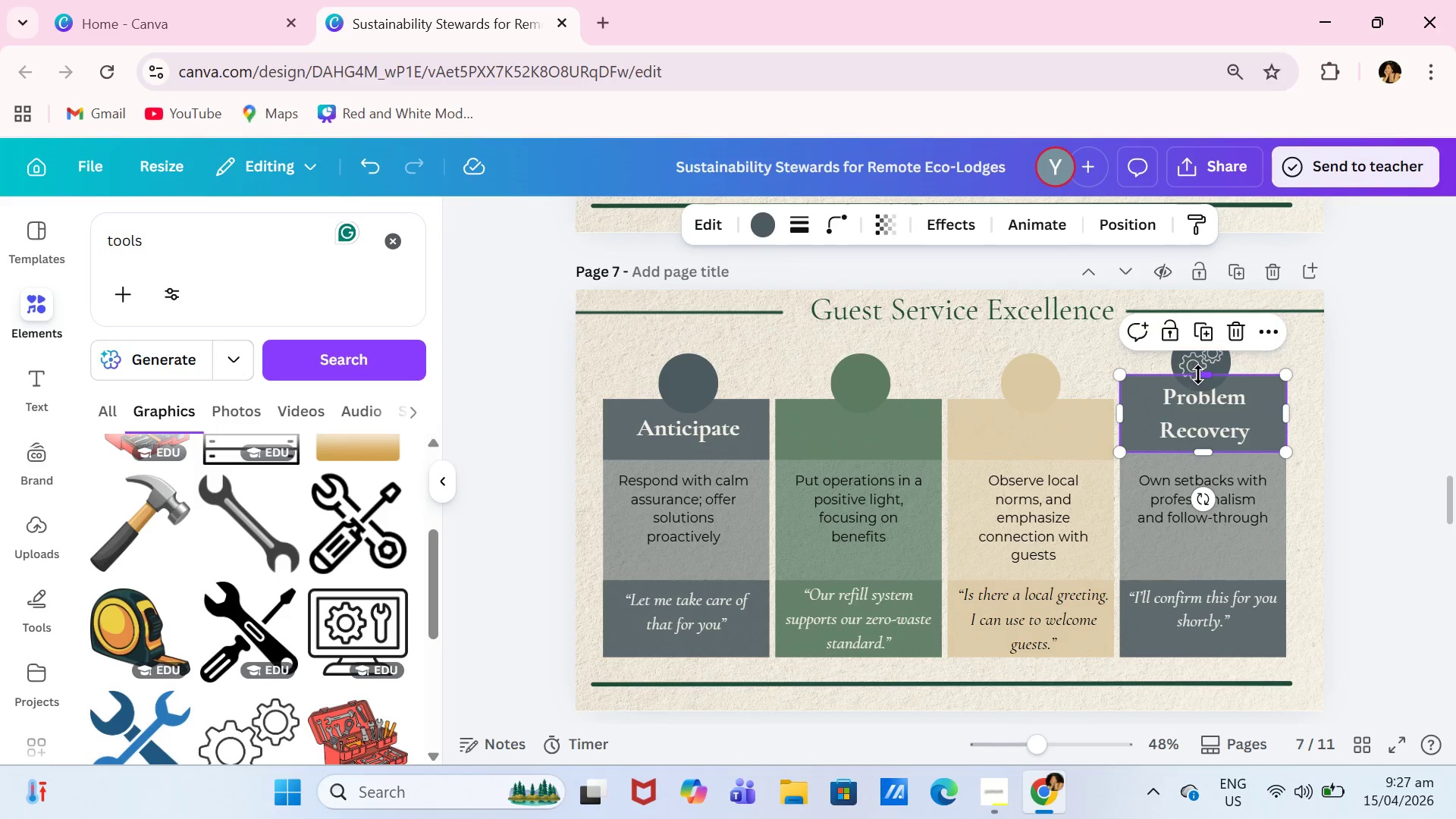 
left_click_drag(start_coordinate=[1199, 375], to_coordinate=[1202, 400])
 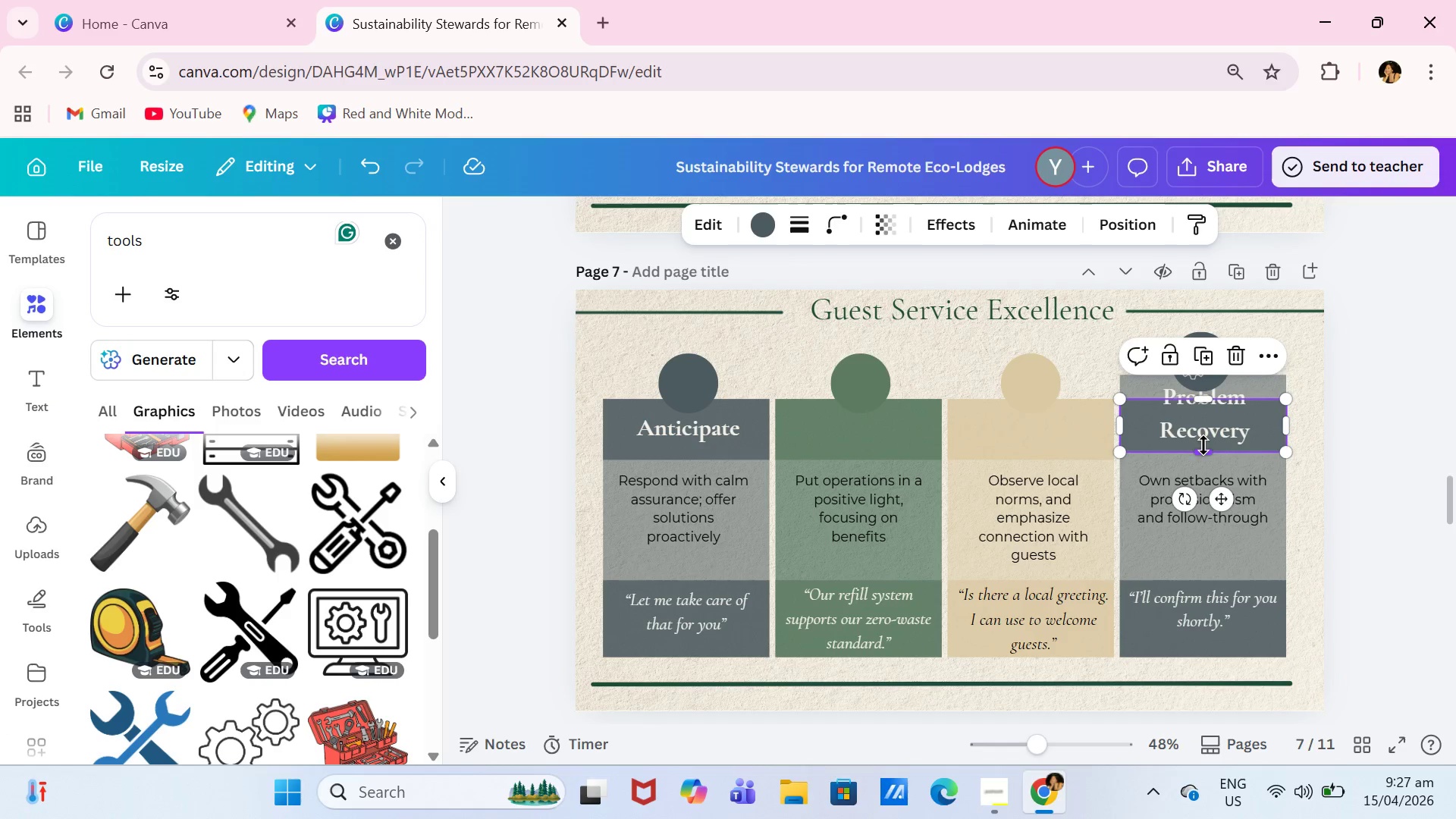 
left_click_drag(start_coordinate=[1202, 449], to_coordinate=[1202, 459])
 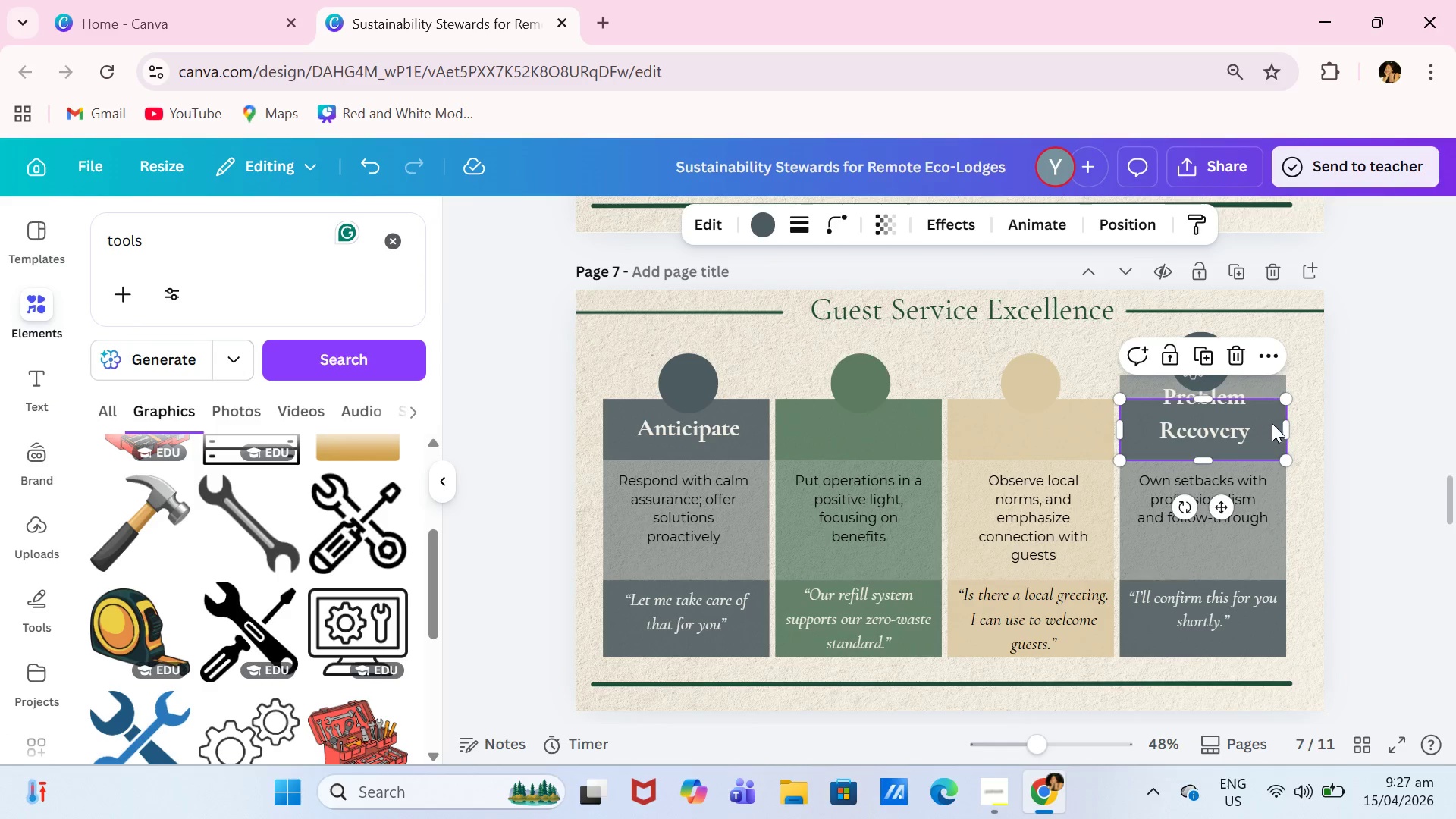 
left_click([1273, 423])
 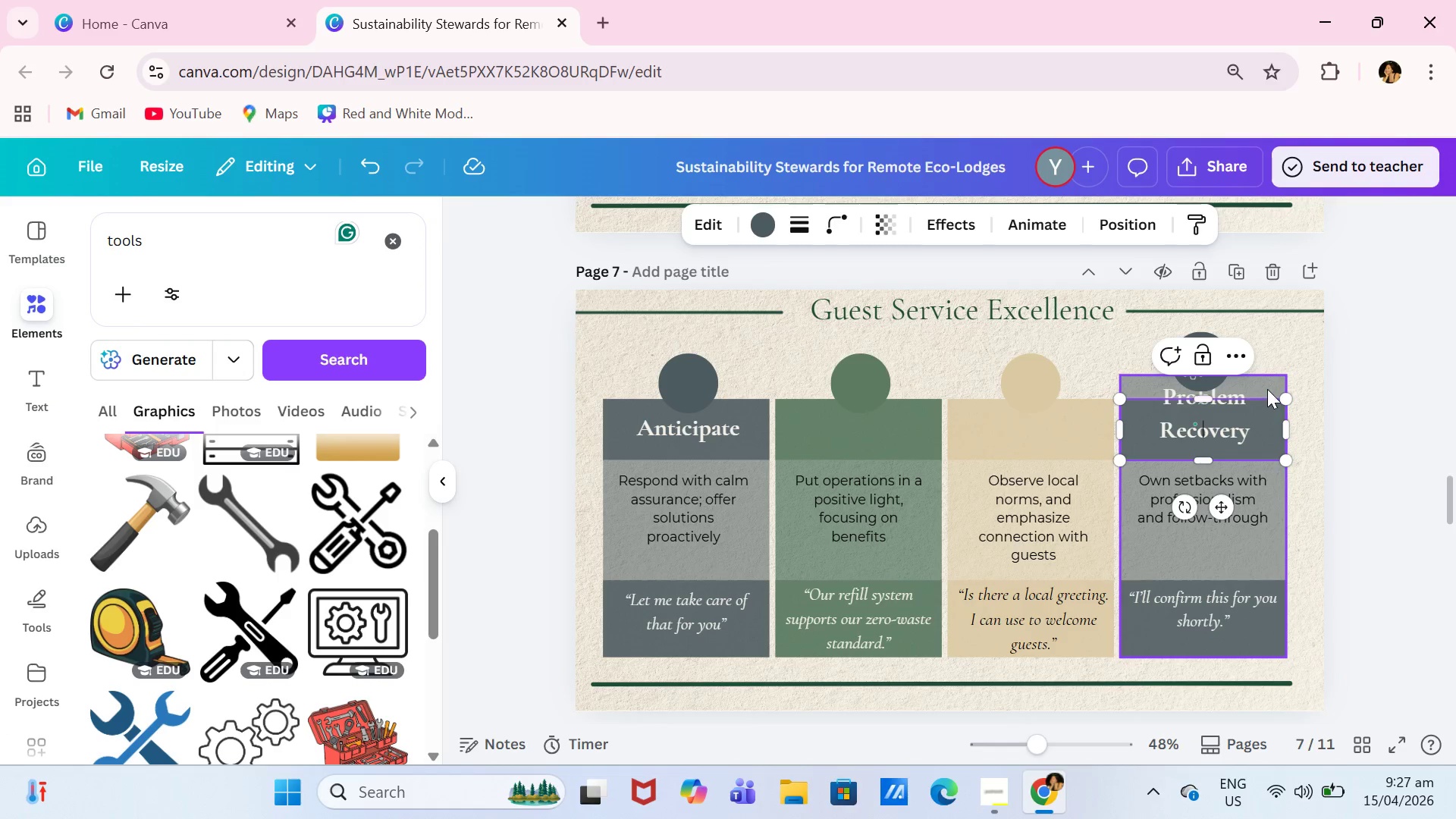 
left_click([1272, 382])
 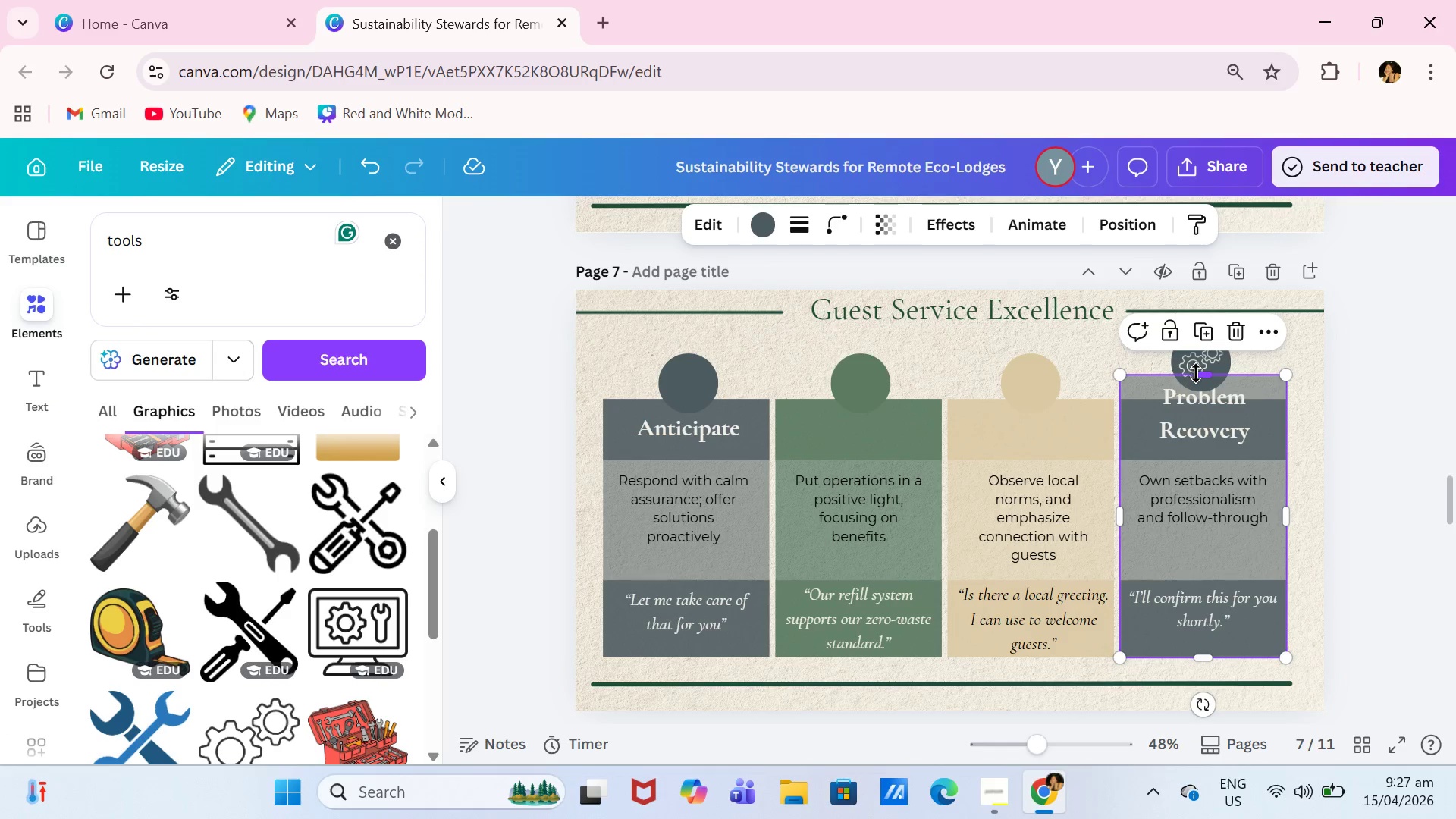 
left_click_drag(start_coordinate=[1200, 373], to_coordinate=[1201, 400])
 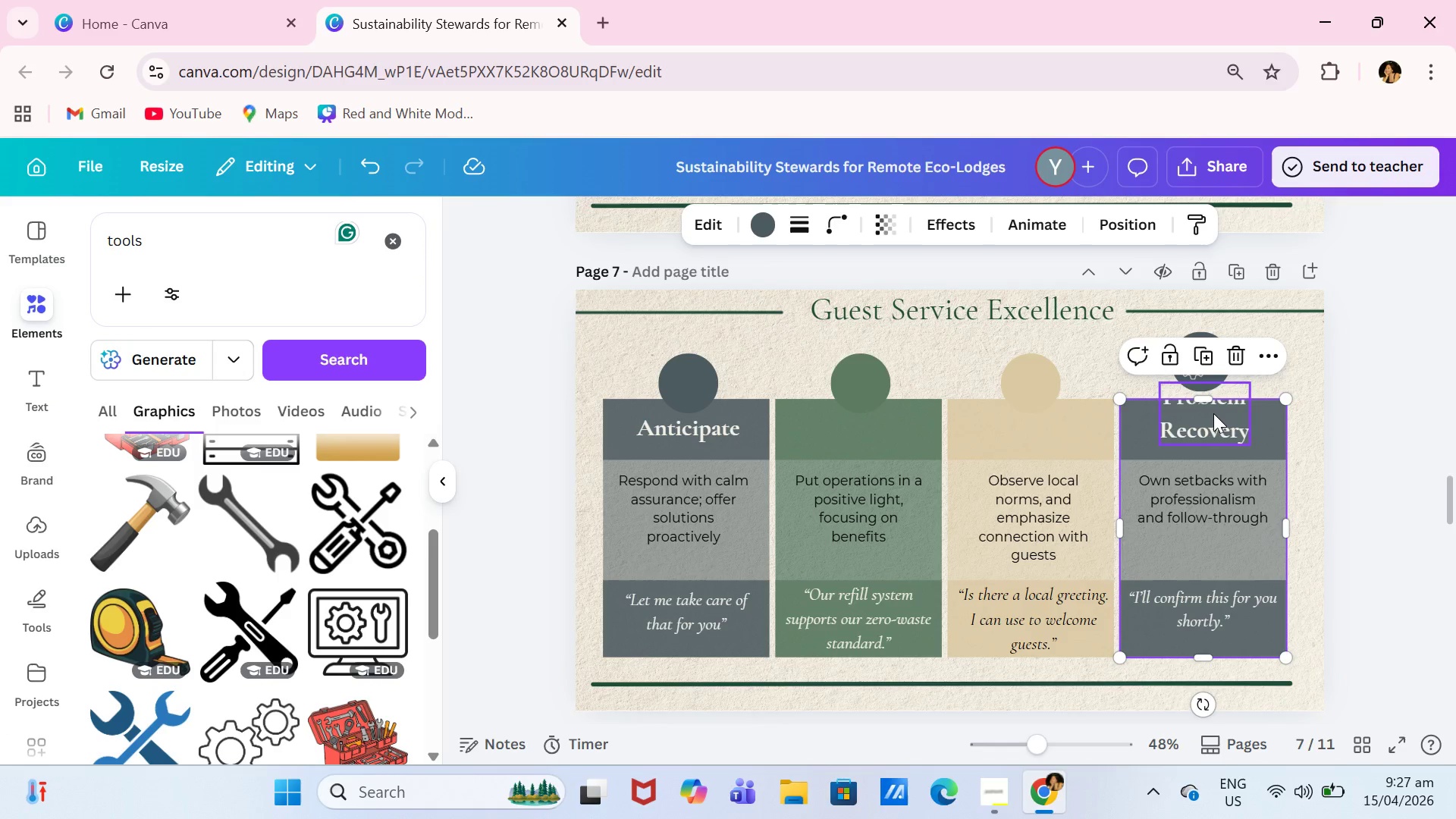 
key(Backspace)
 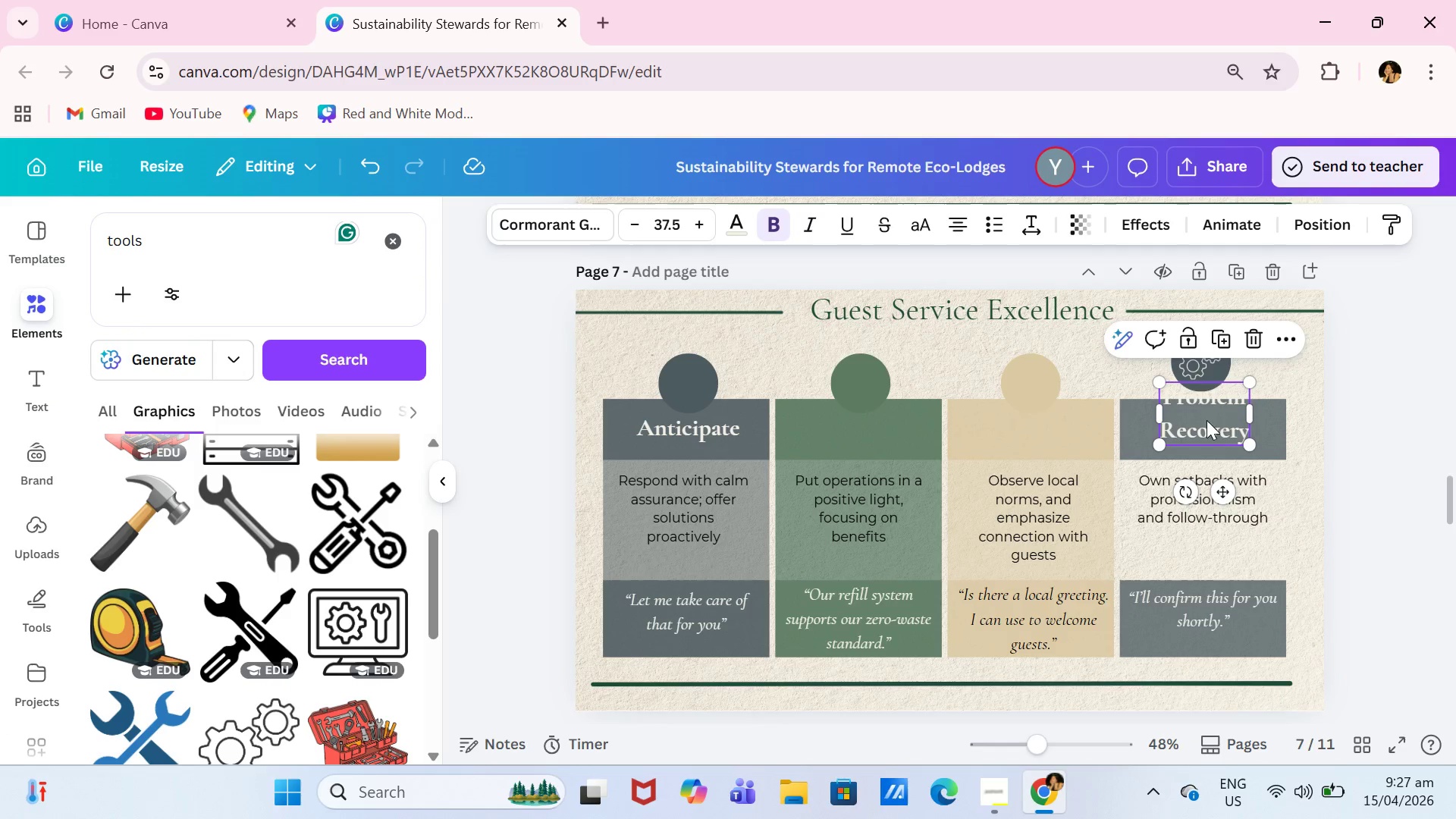 
key(Control+ControlLeft)
 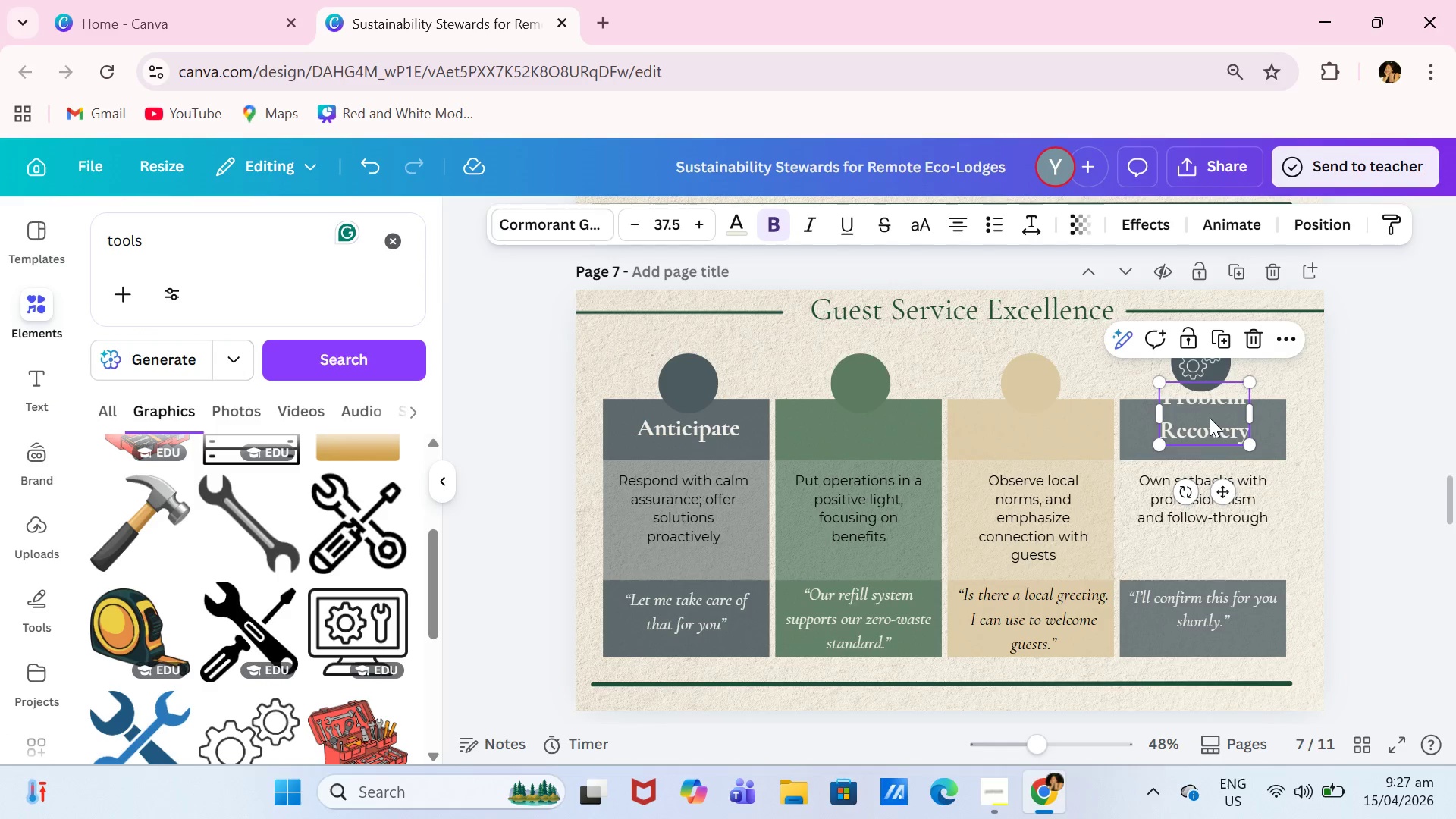 
key(Control+Z)
 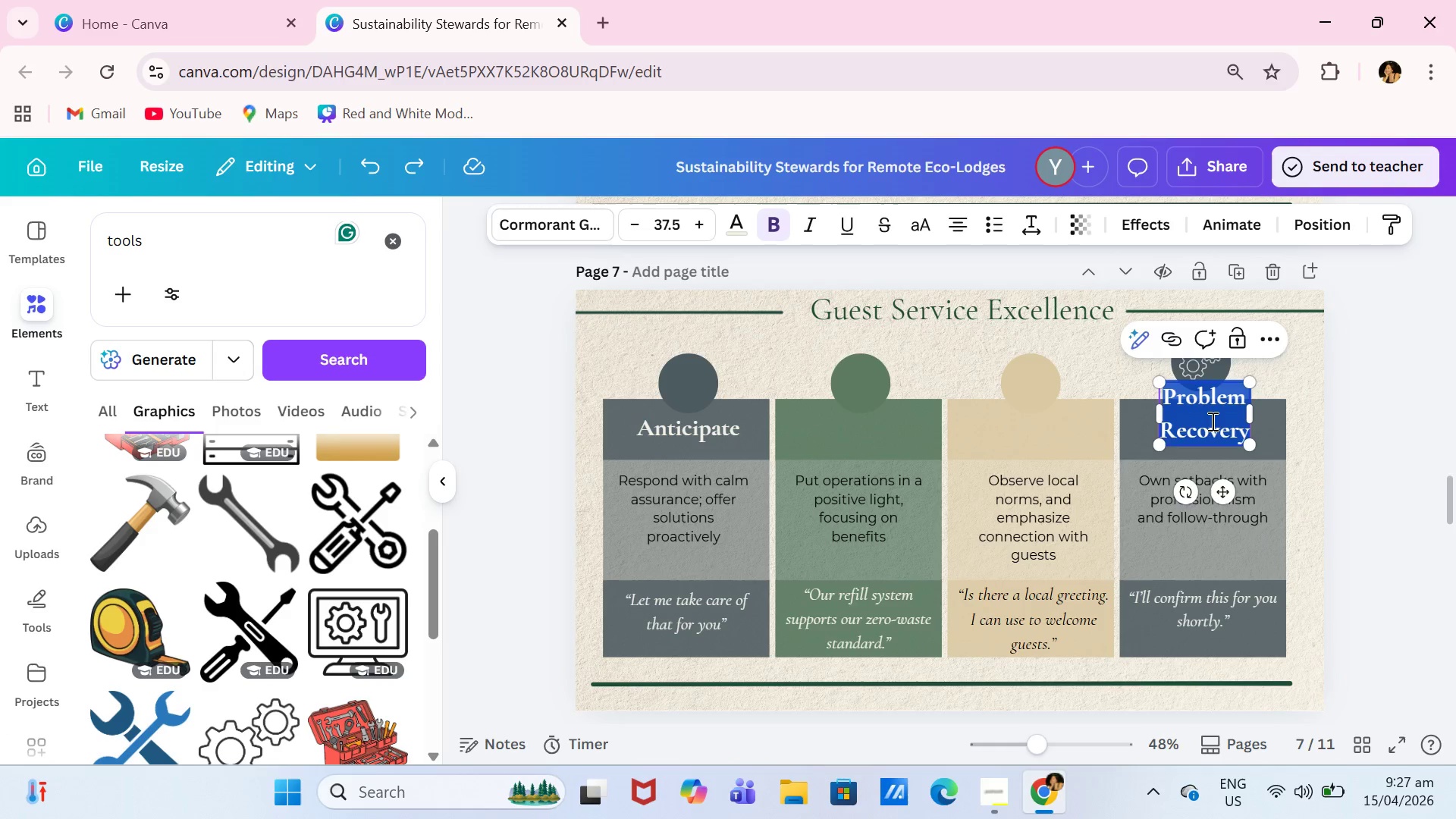 
key(Backspace)
 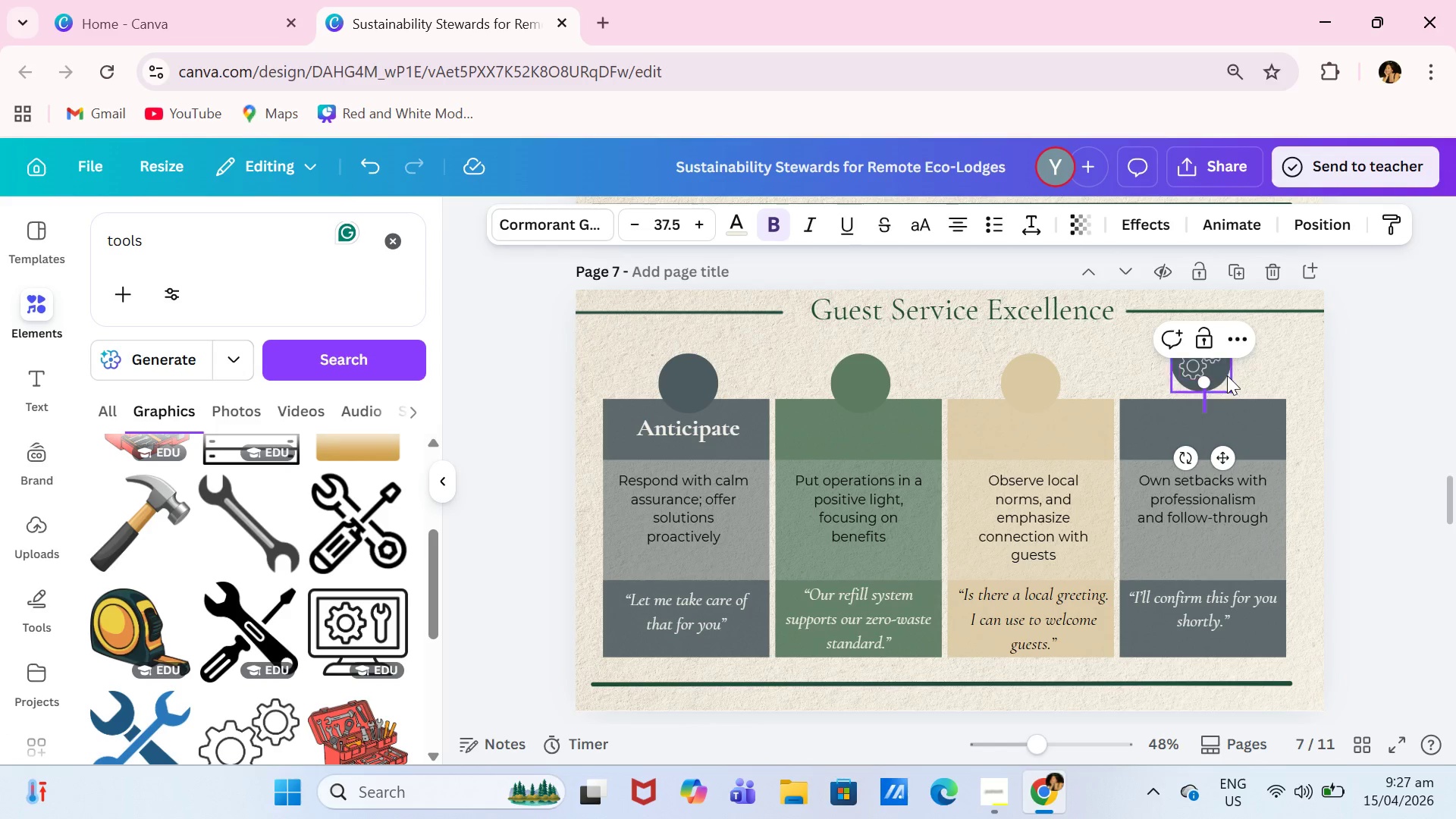 
left_click([1228, 375])
 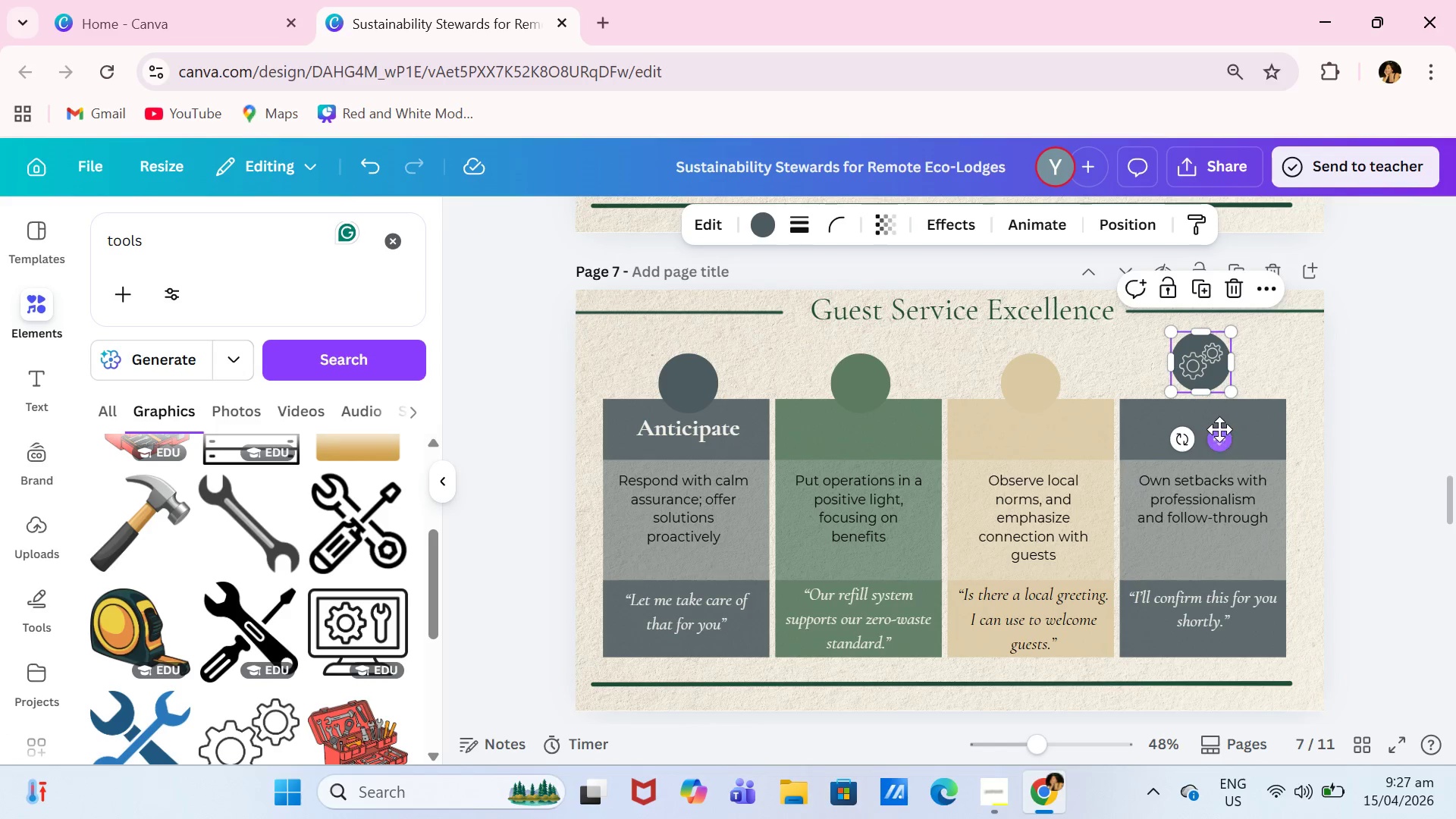 
left_click_drag(start_coordinate=[1221, 434], to_coordinate=[1223, 455])
 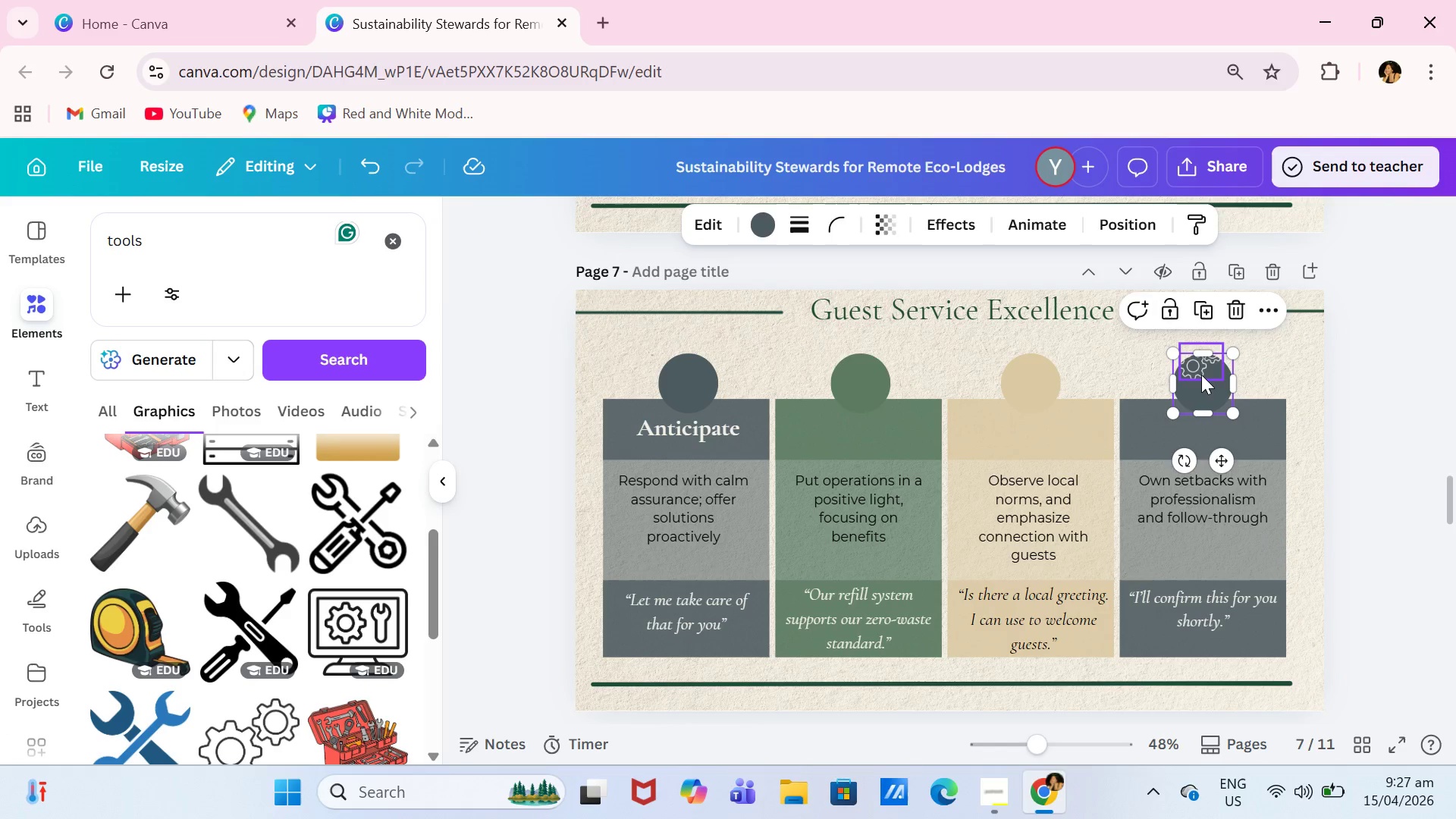 
left_click([1201, 372])
 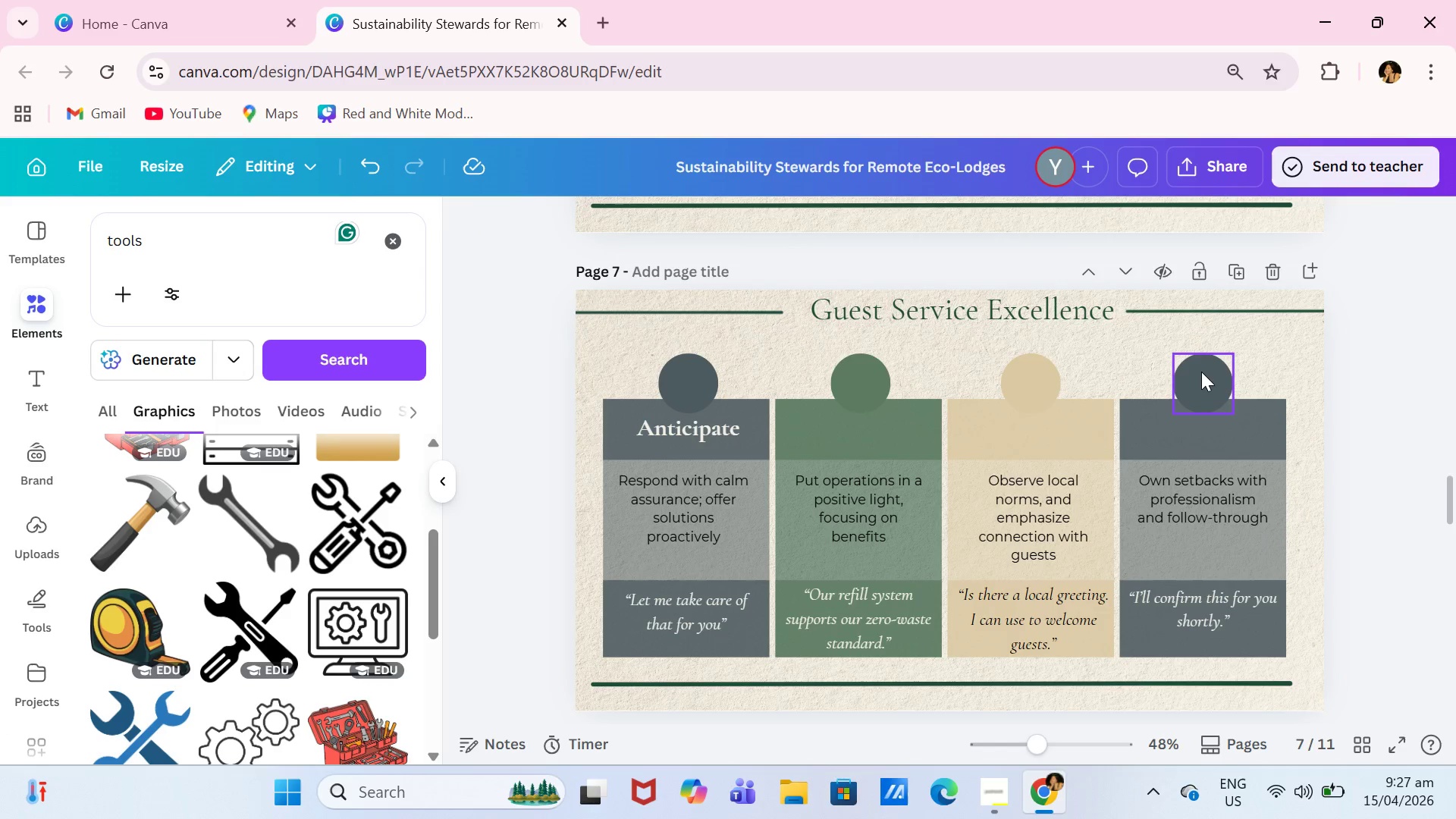 
key(Backspace)
 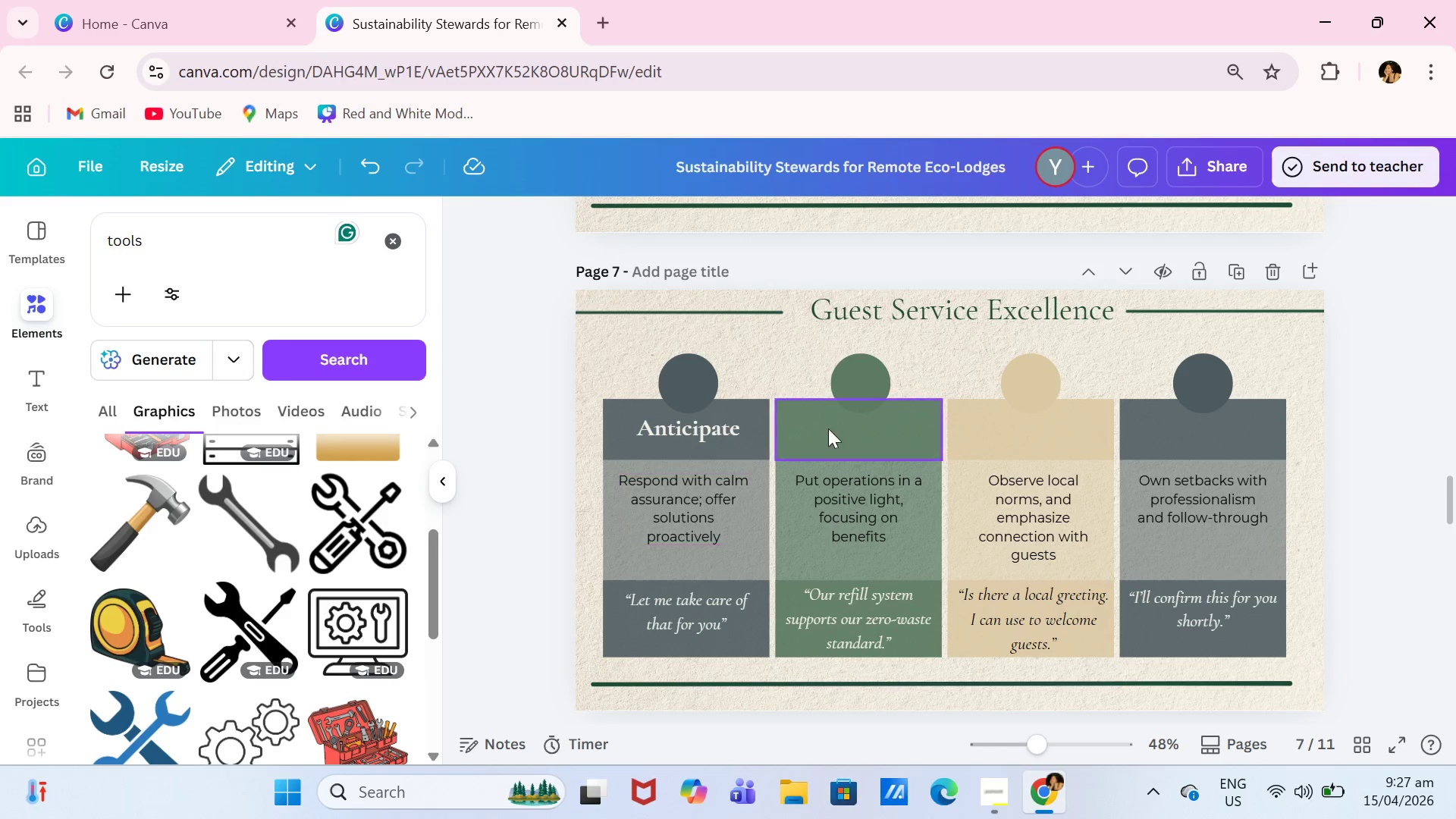 
scroll: coordinate [880, 357], scroll_direction: up, amount: 15.0
 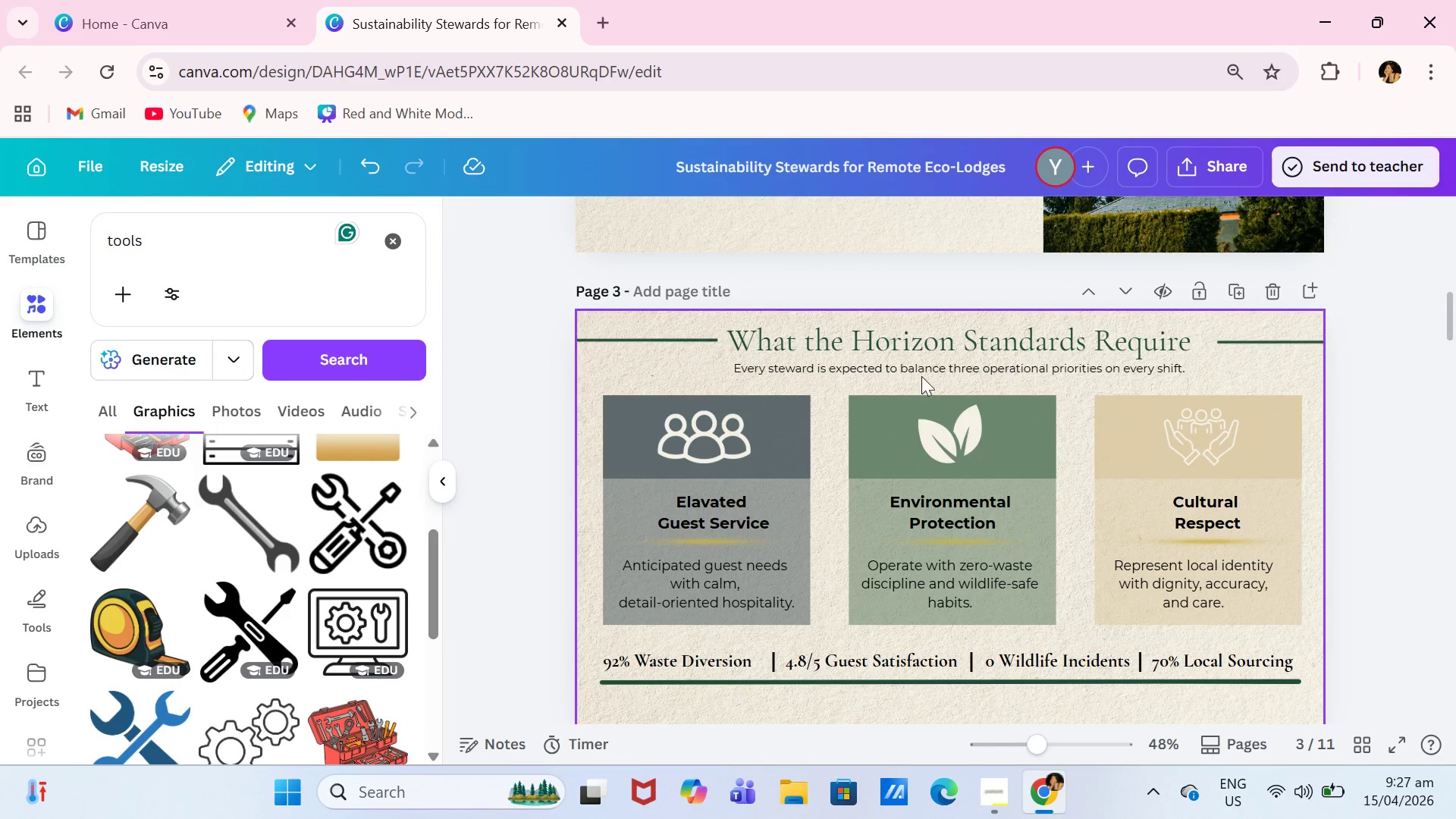 
left_click([926, 374])
 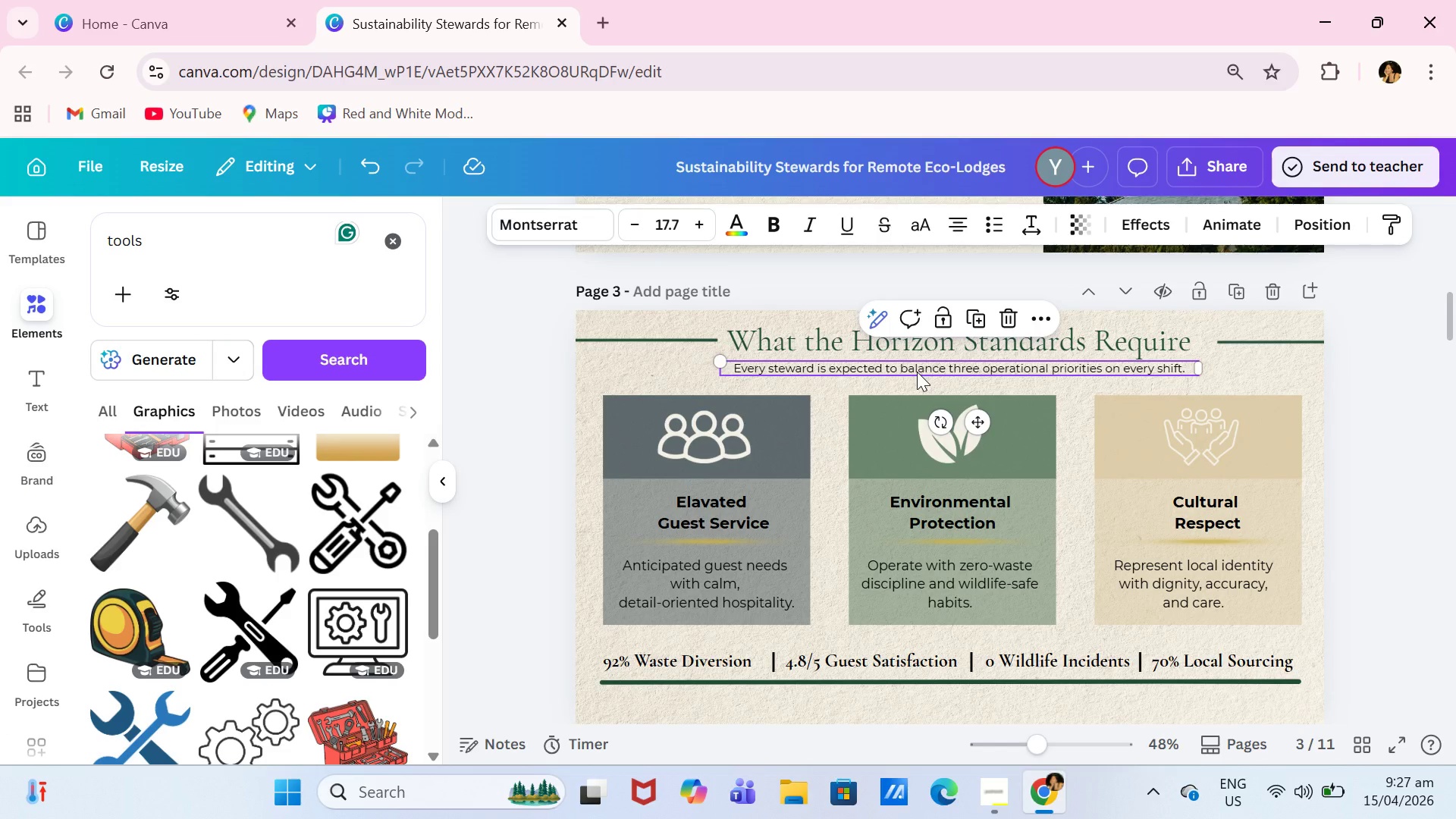 
key(Control+ControlLeft)
 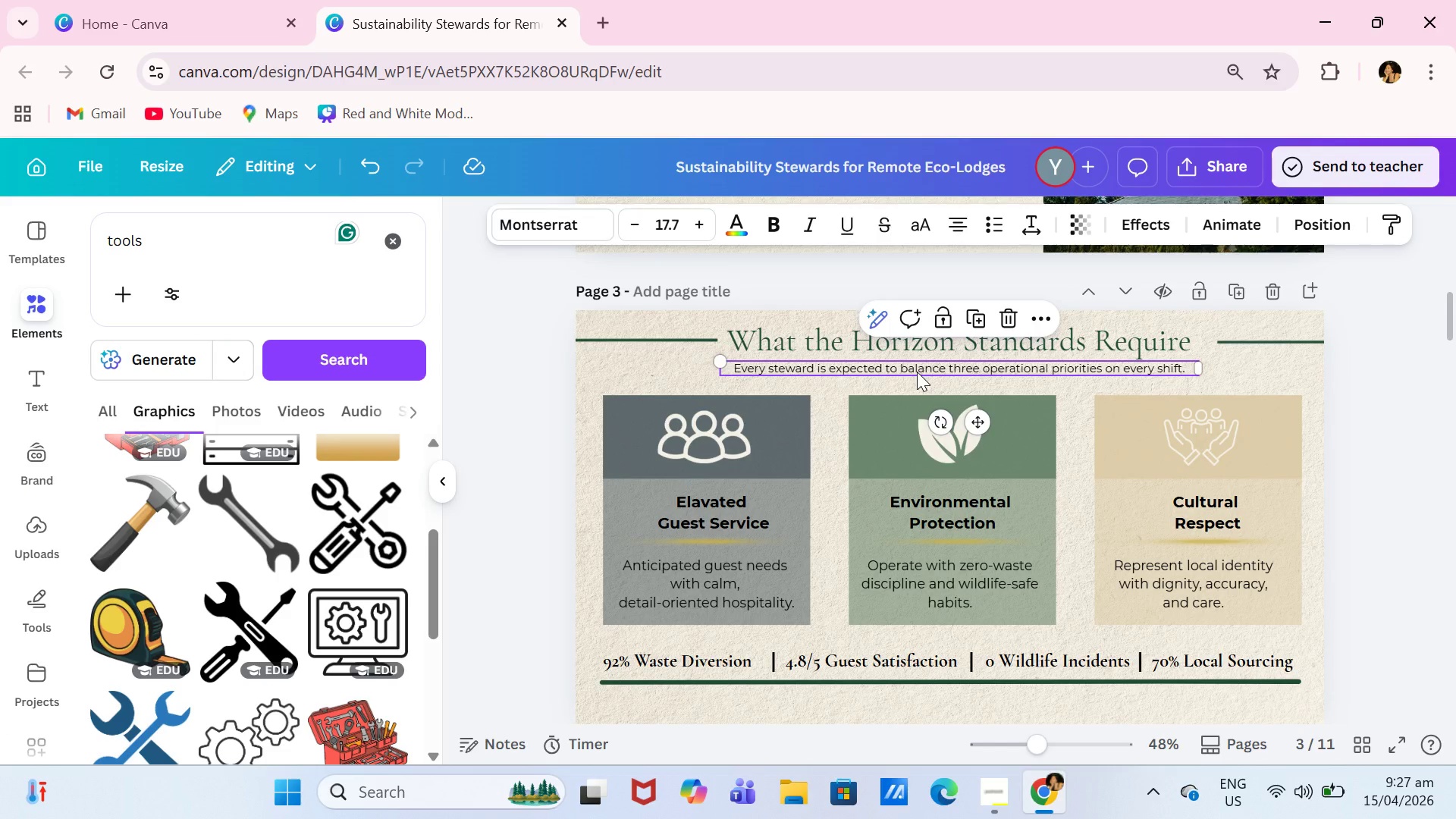 
key(Control+C)
 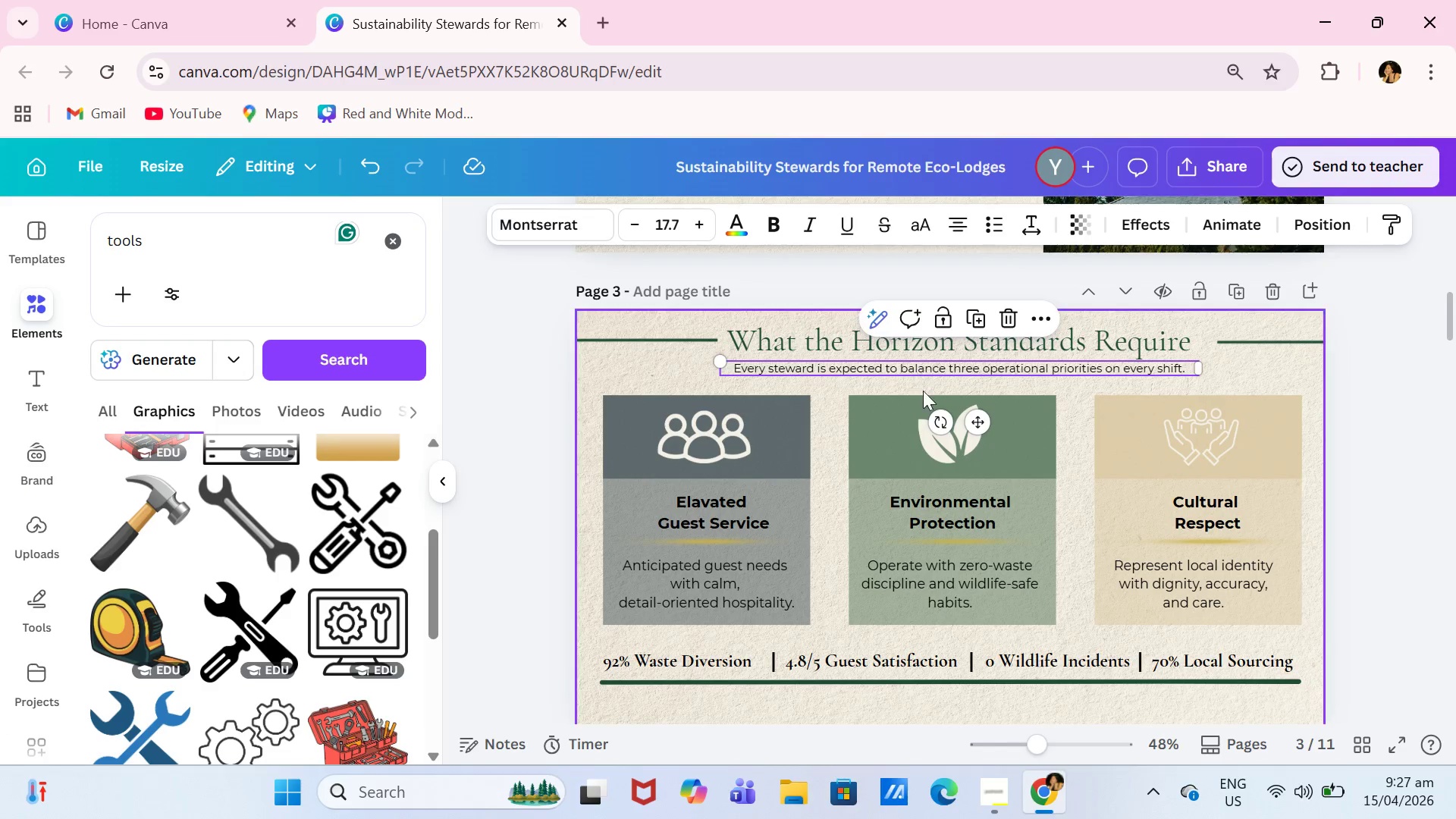 
scroll: coordinate [927, 412], scroll_direction: down, amount: 16.0
 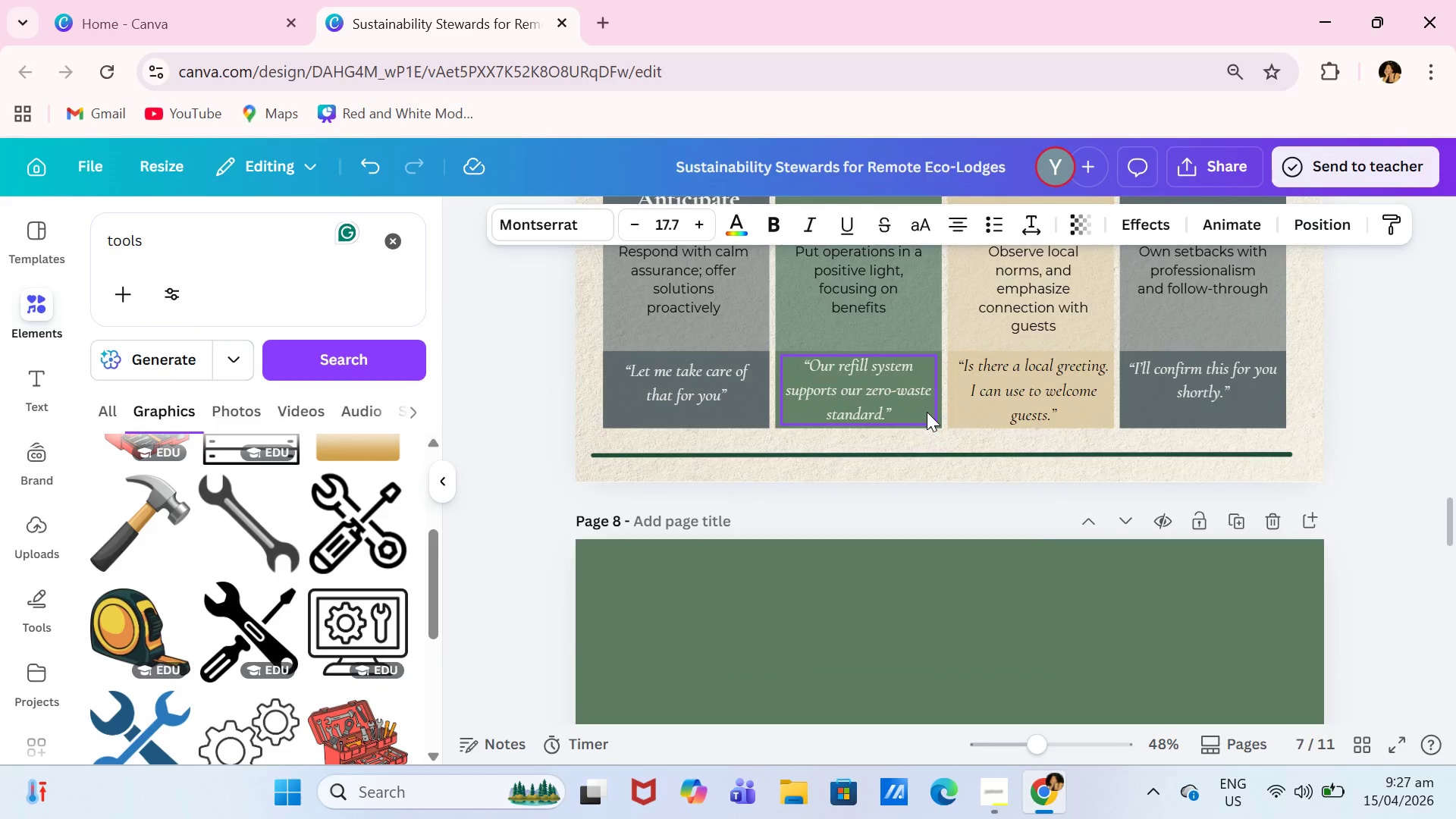 
scroll: coordinate [927, 412], scroll_direction: up, amount: 2.0
 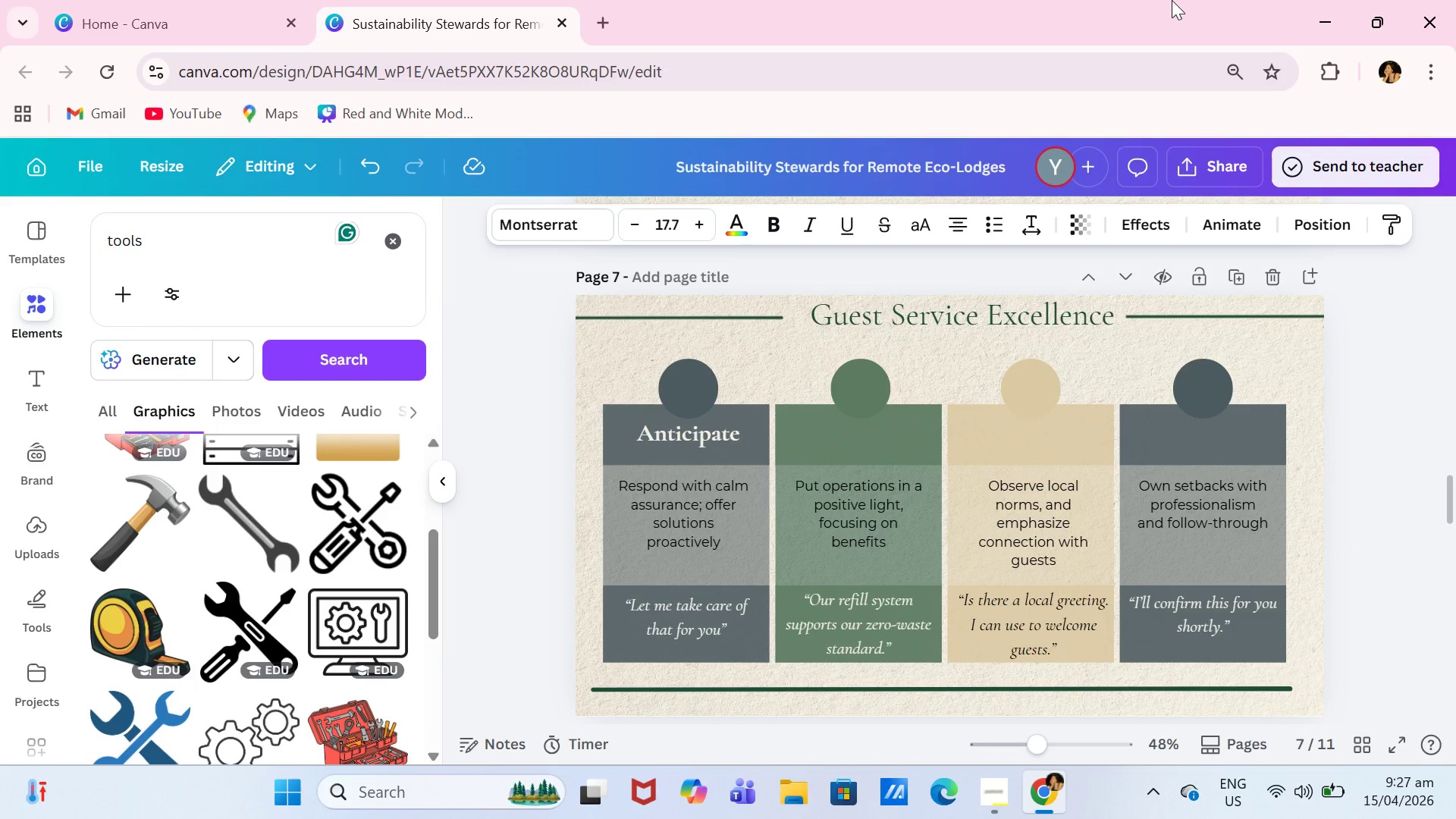 
key(Control+ControlLeft)
 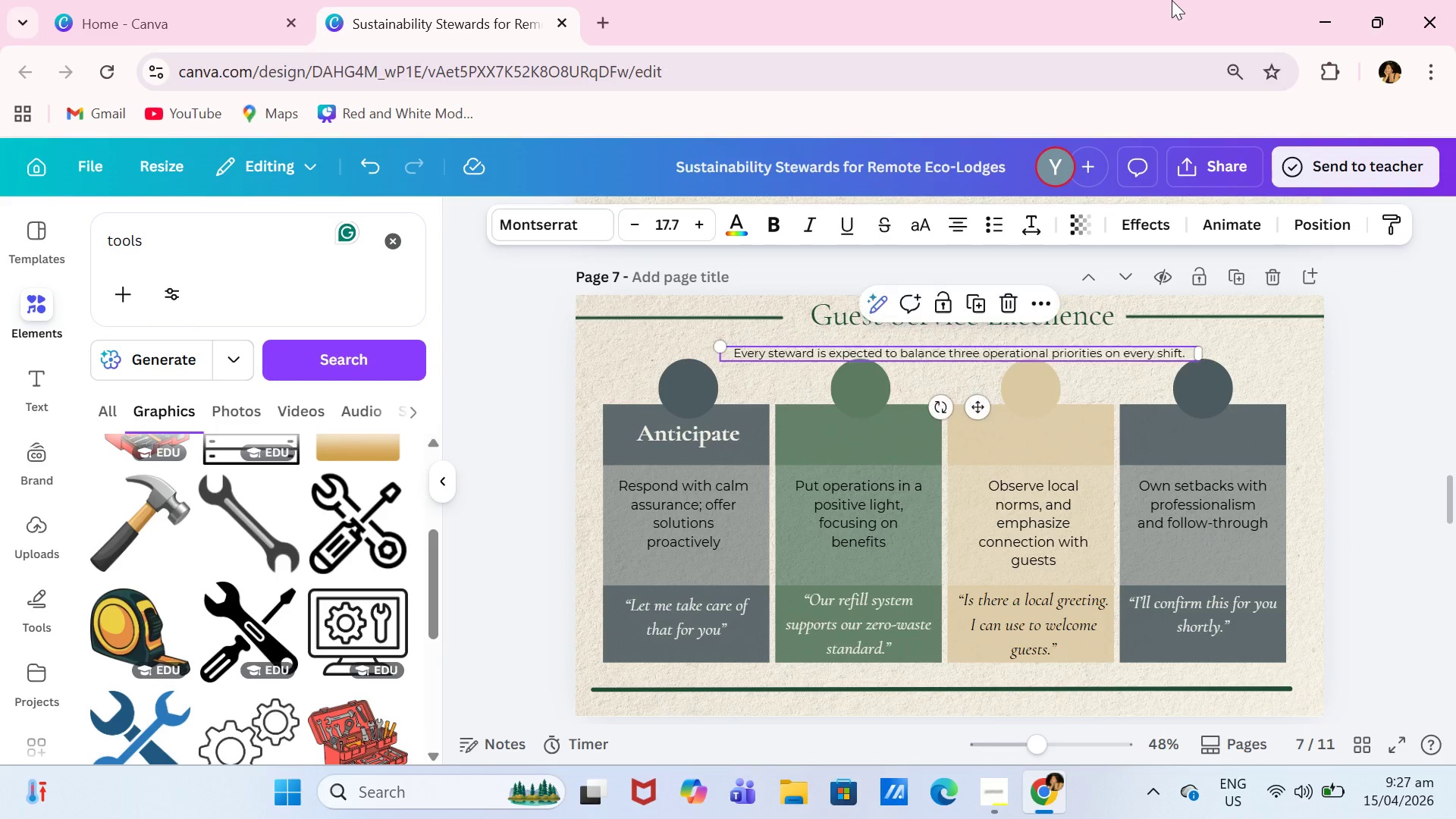 
key(Control+V)
 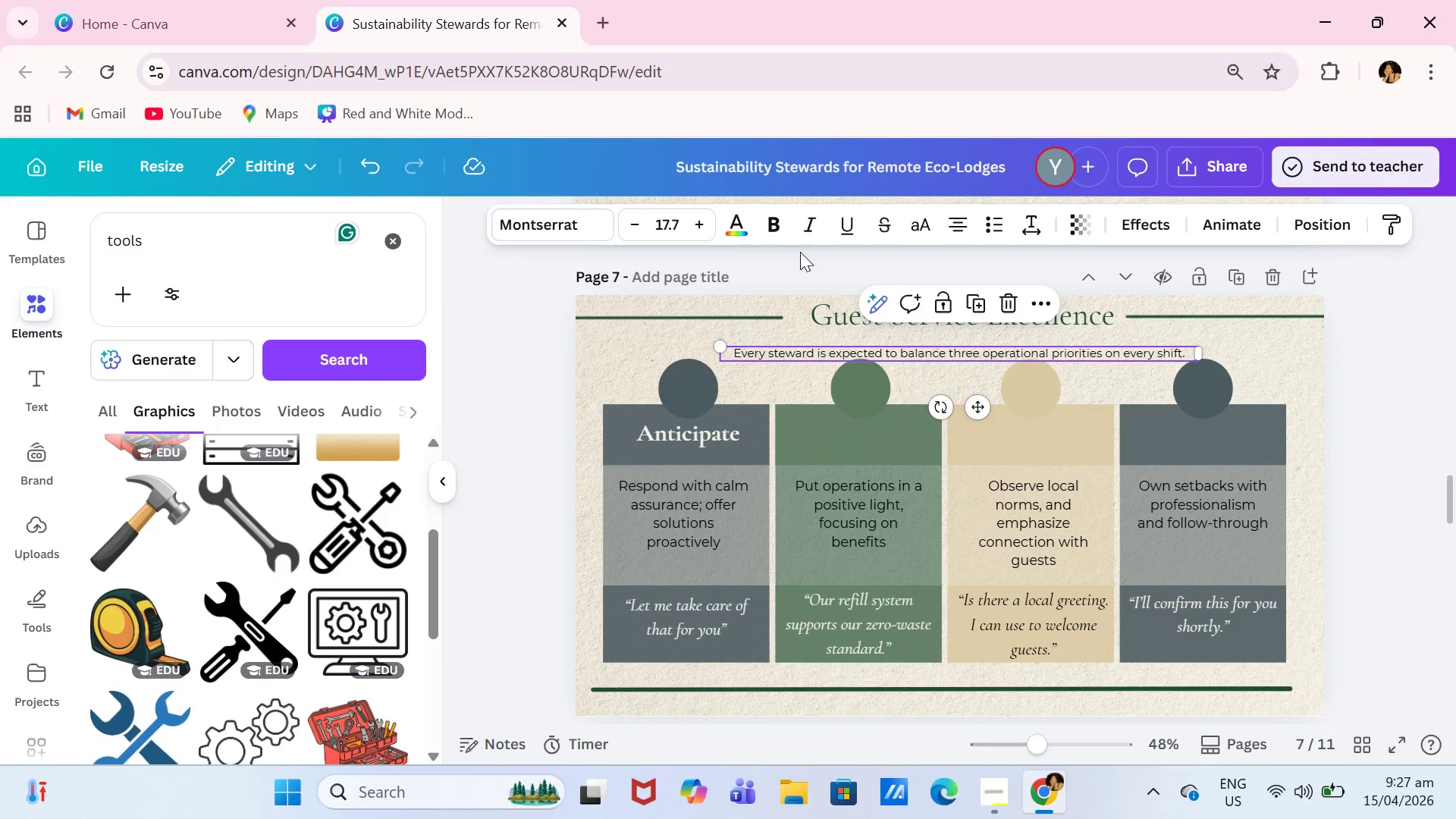 
double_click([962, 353])
 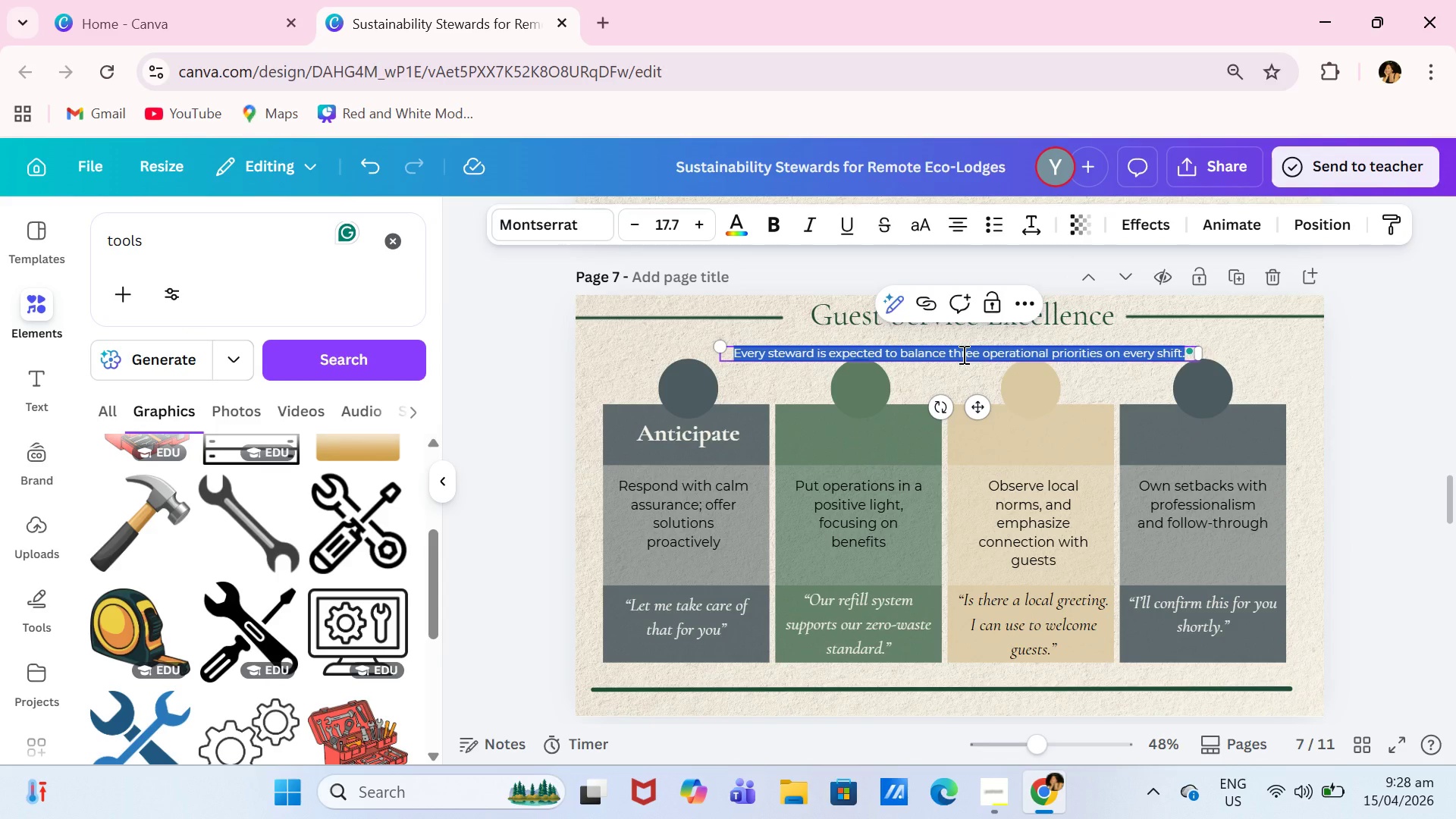 
type(KEY SKILLS & PRINCIPLES FOR LUXURY HOSPITALITY)
 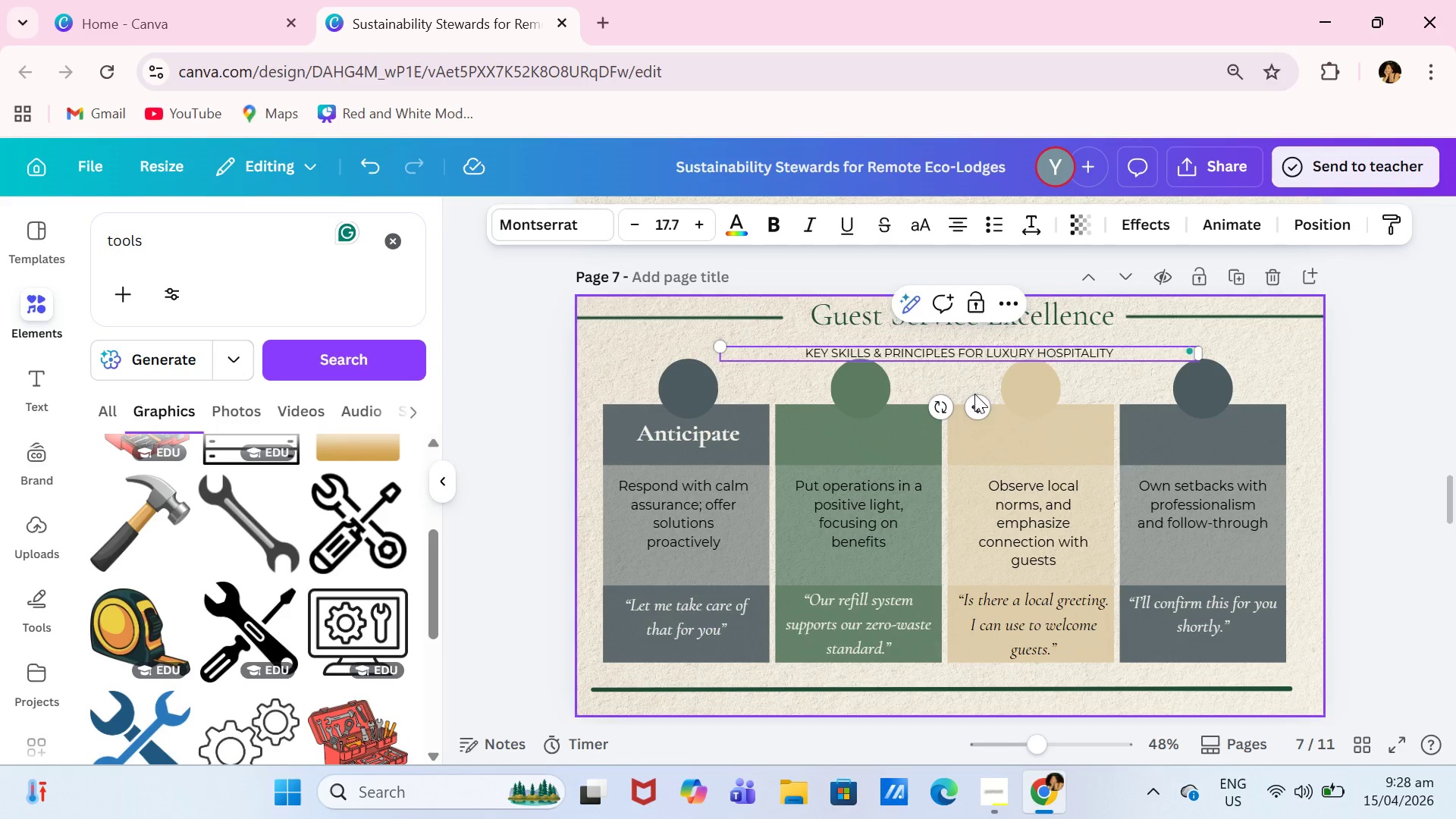 
left_click_drag(start_coordinate=[977, 399], to_coordinate=[979, 388])
 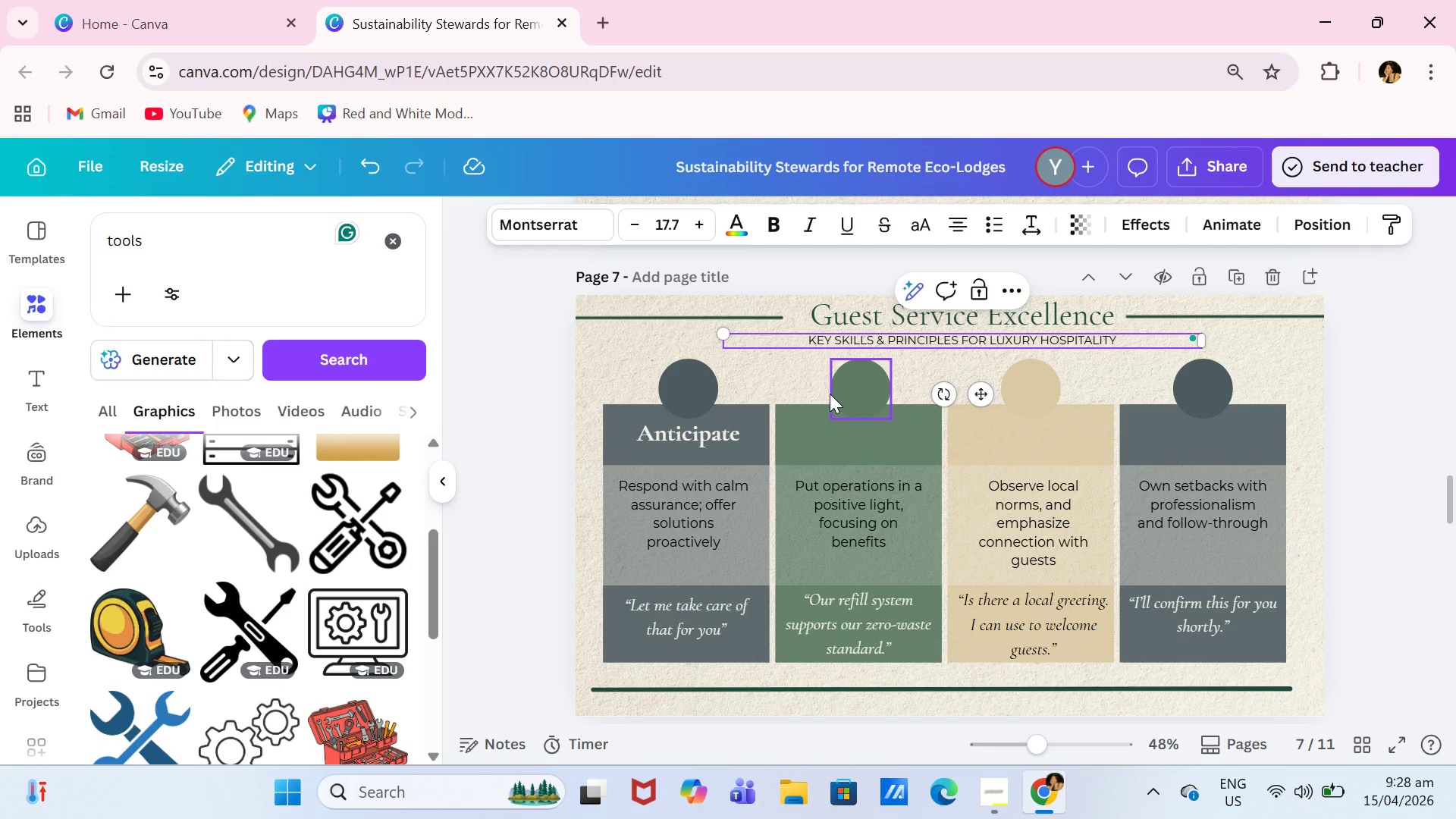 
left_click([723, 441])
 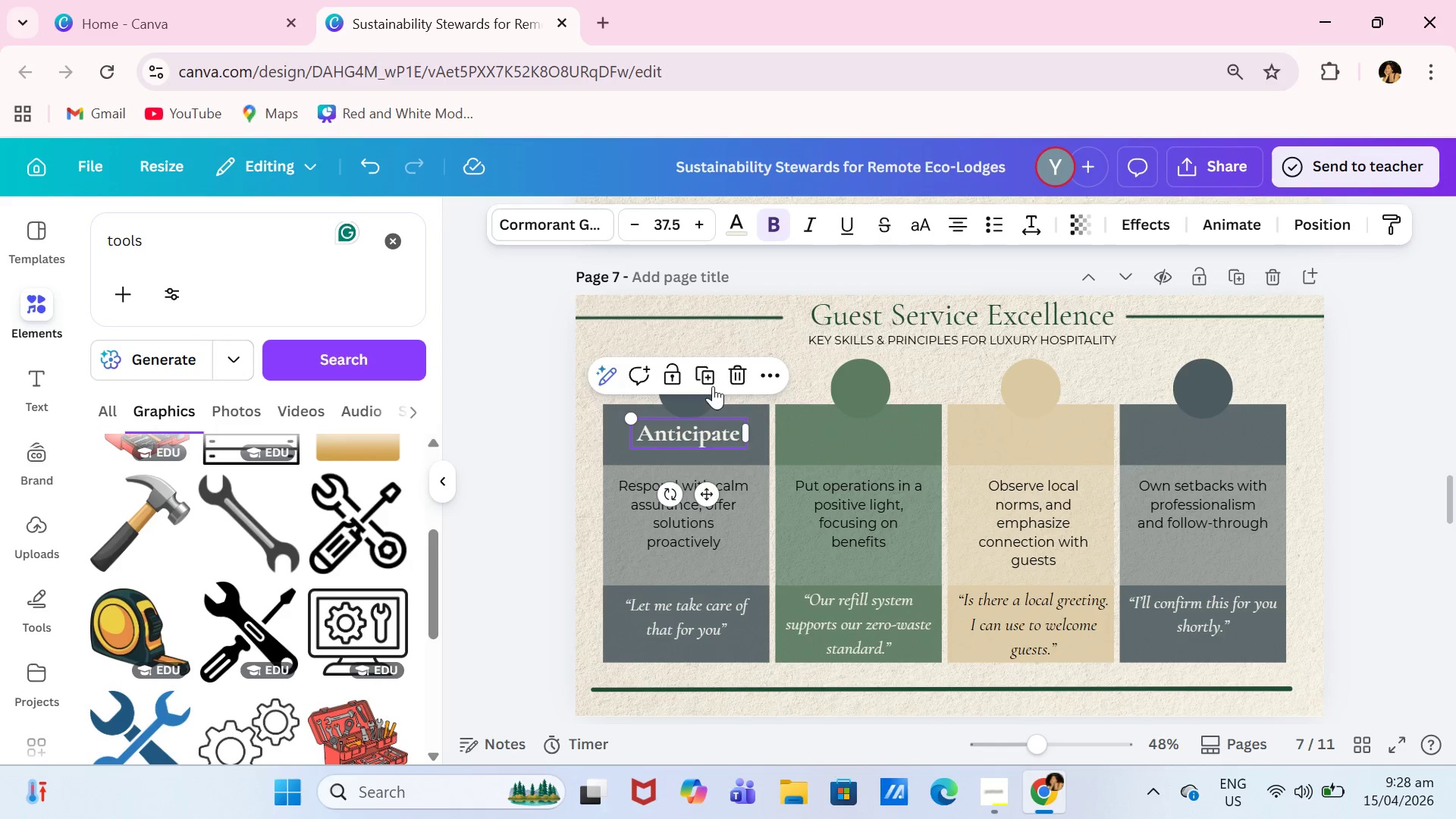 
left_click([713, 386])
 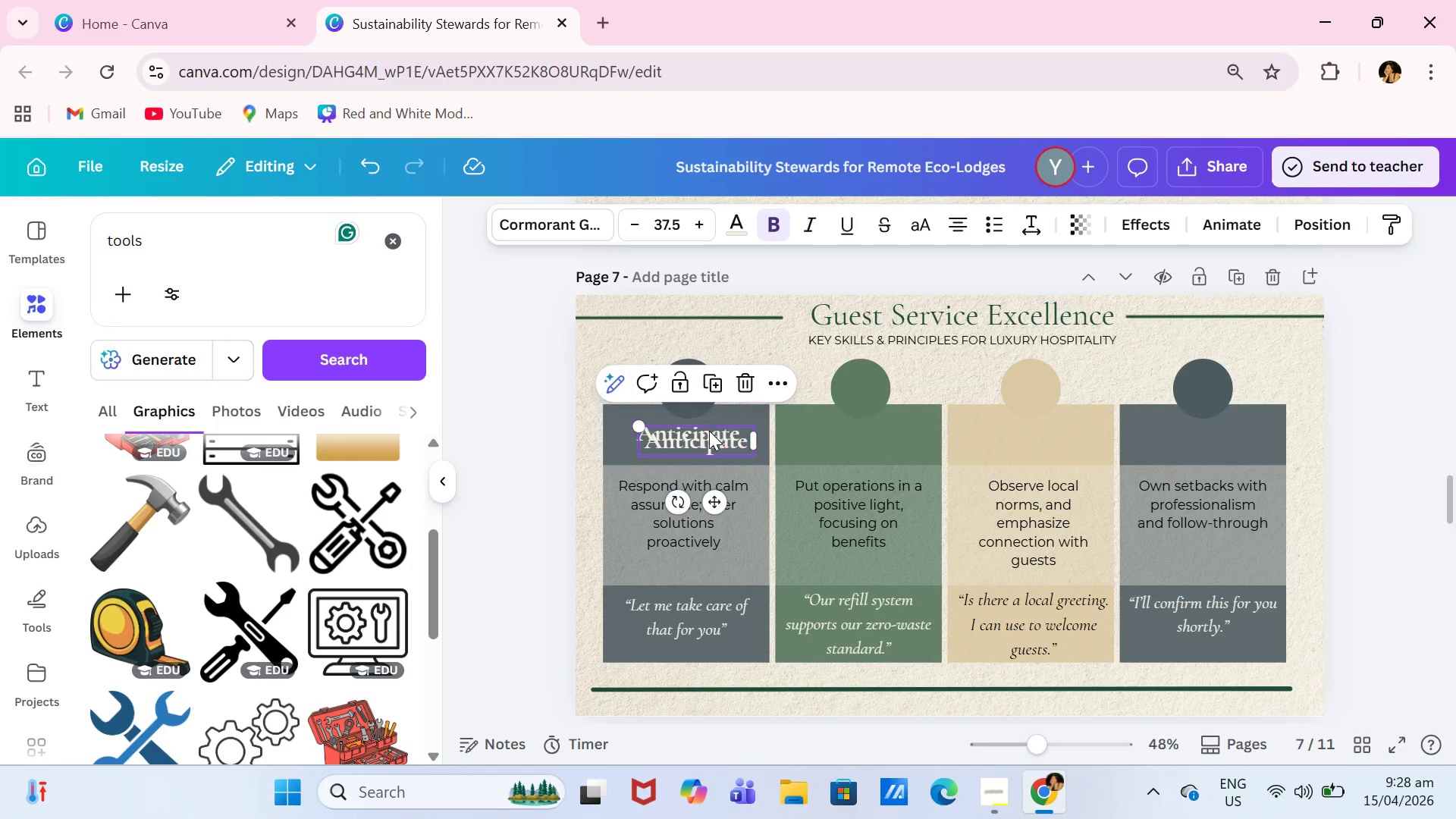 
left_click_drag(start_coordinate=[709, 435], to_coordinate=[848, 434])
 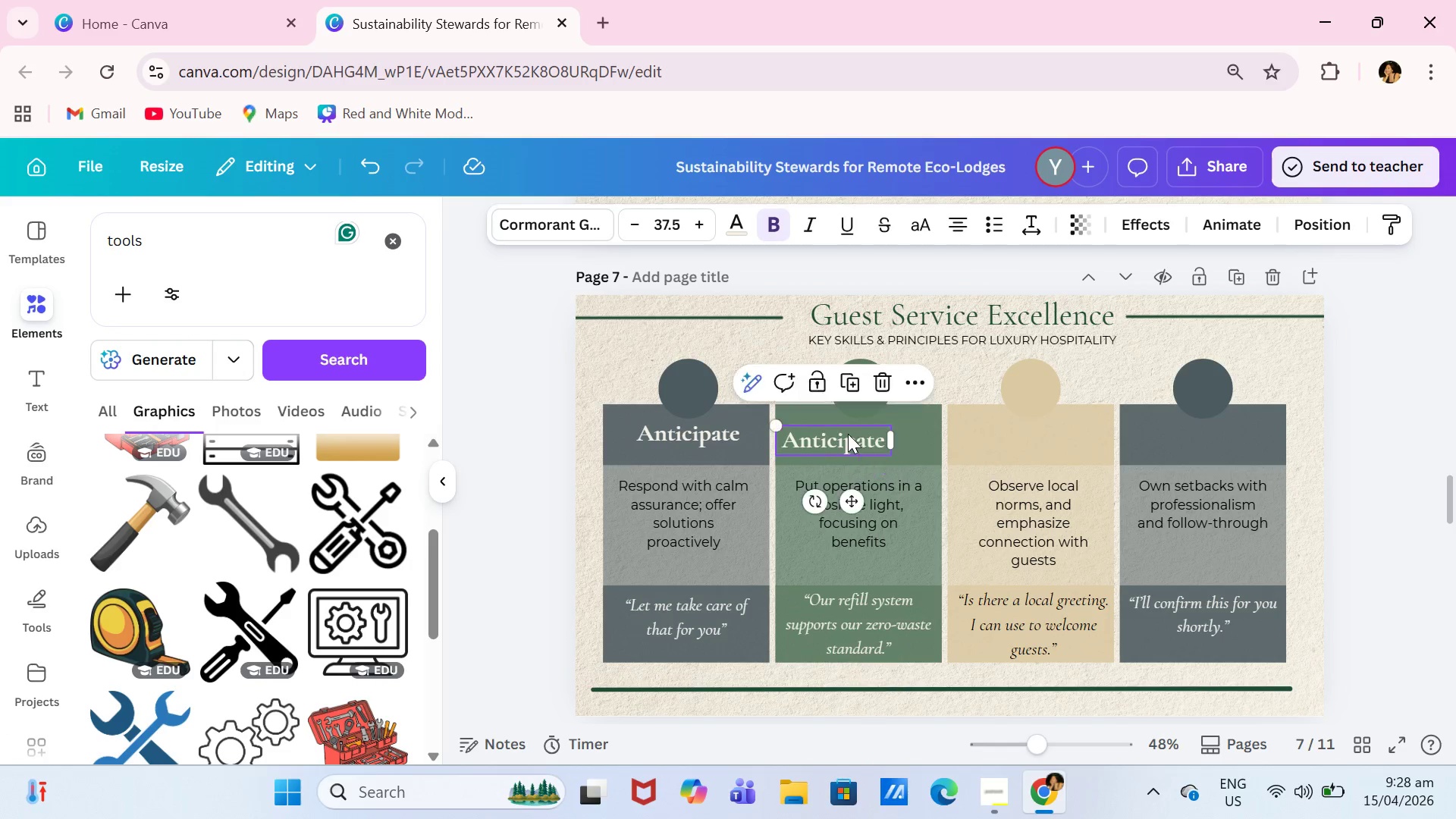 
double_click([848, 434])
 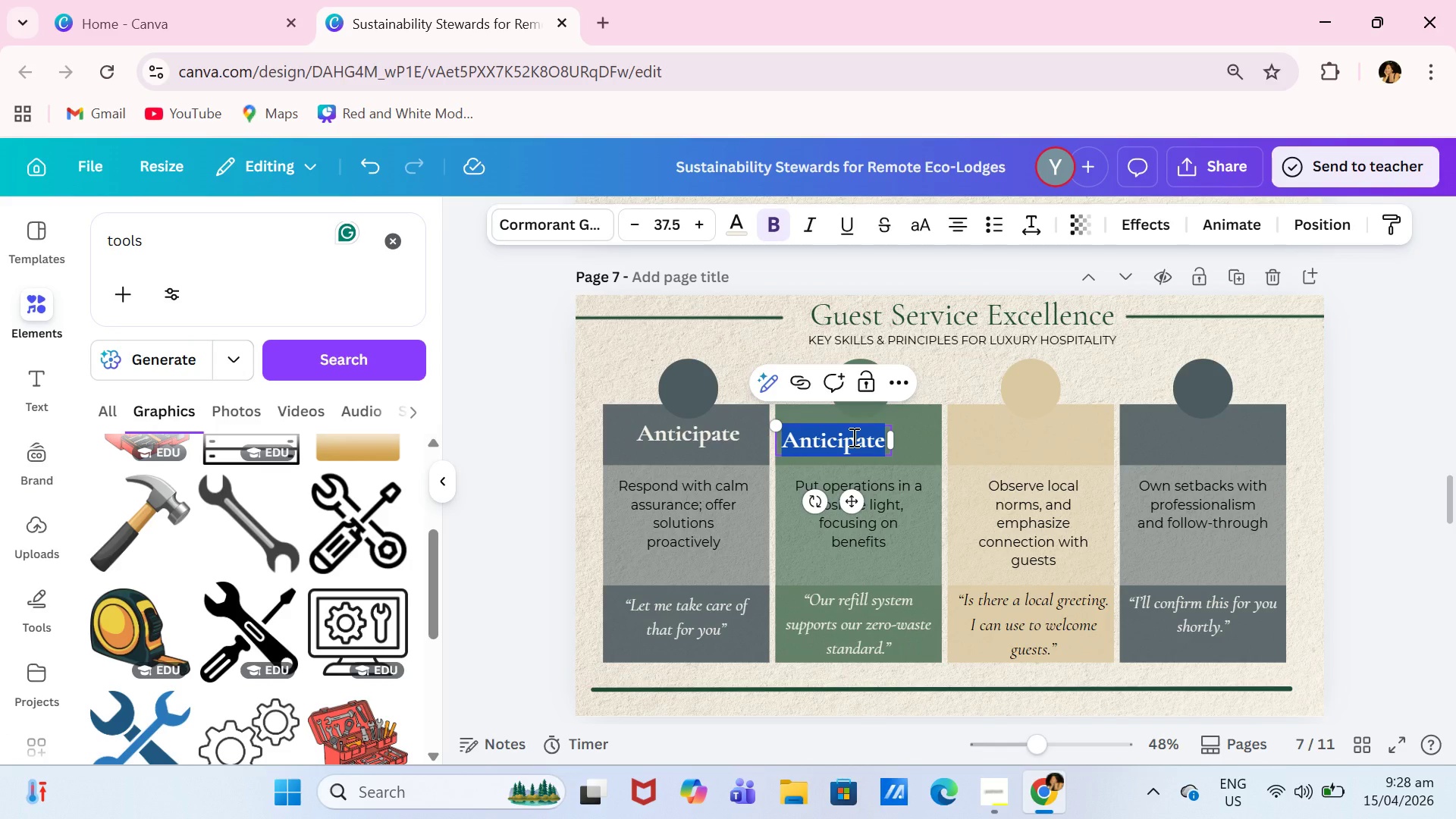 
type(Personalize)
 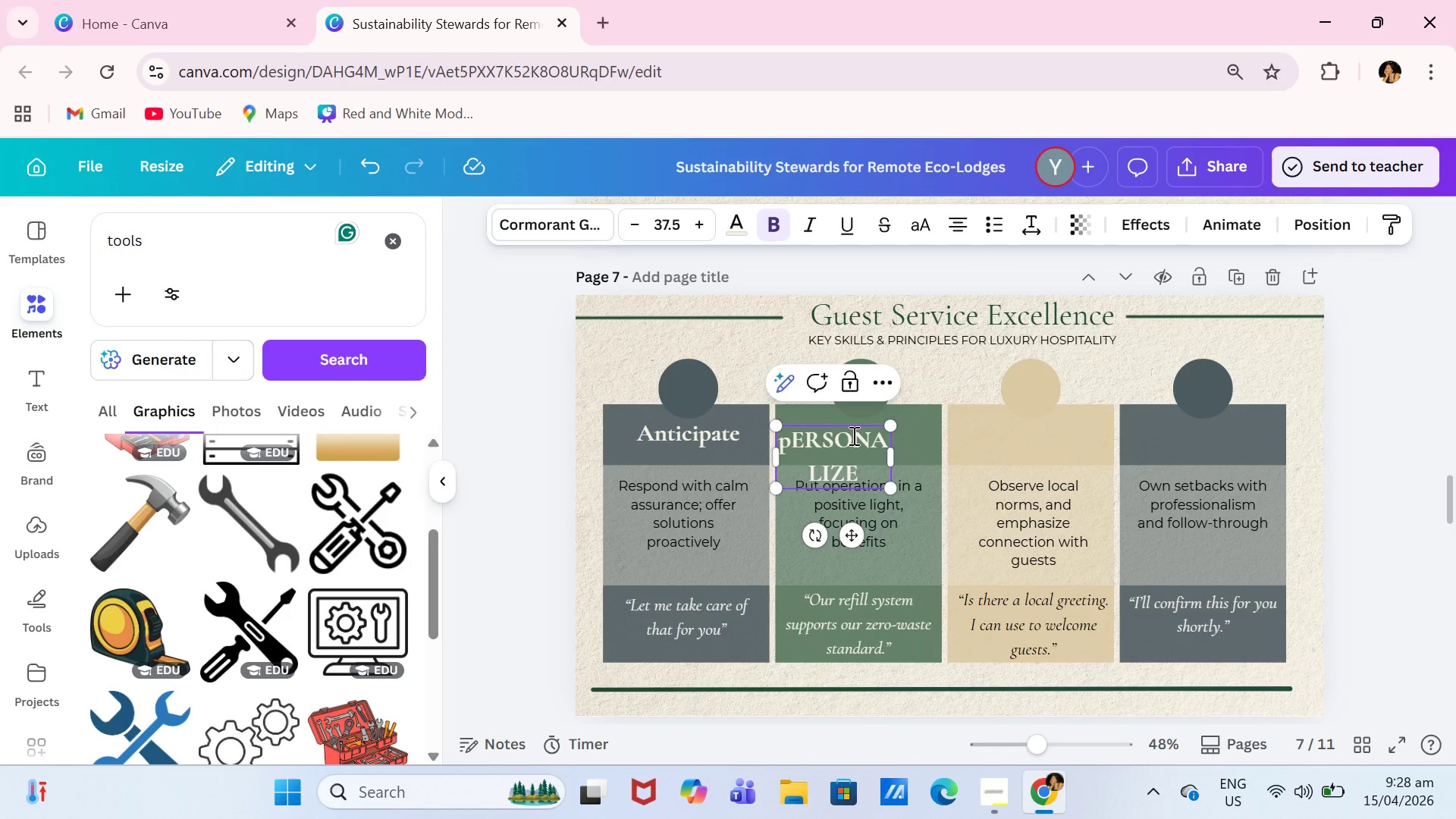 
key(Control+ControlLeft)
 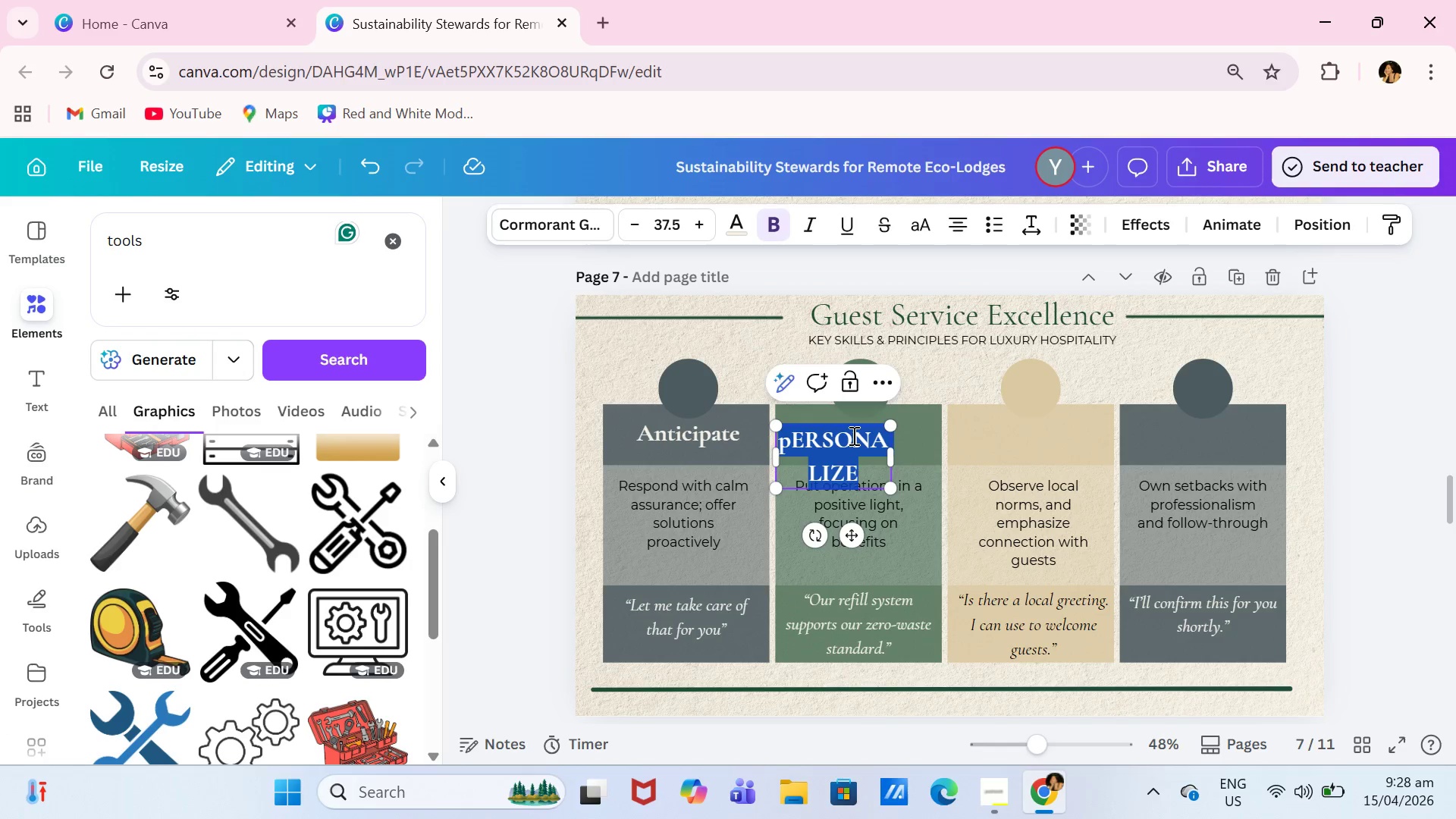 
key(Control+A)
 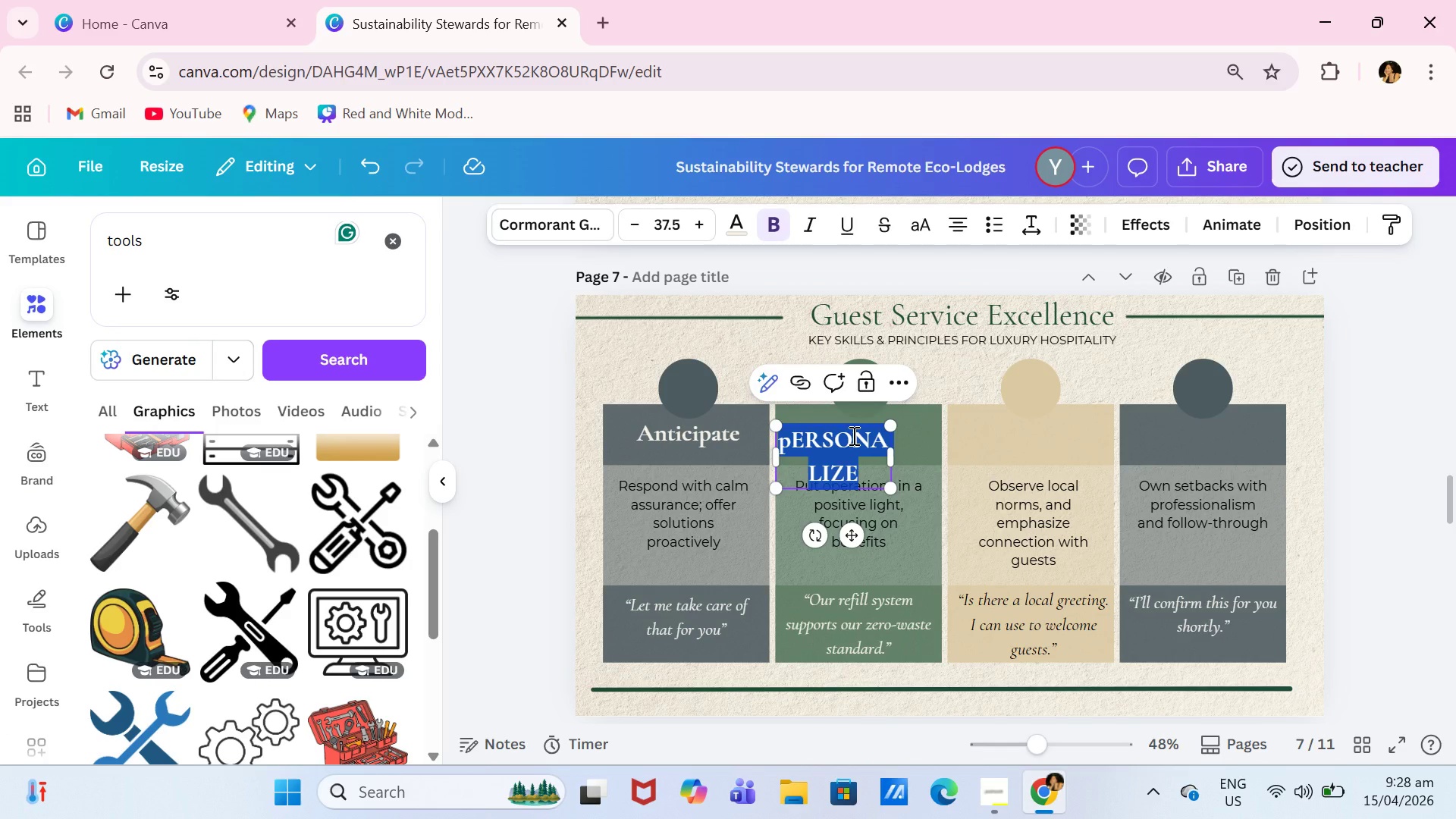 
type(Personalize)
 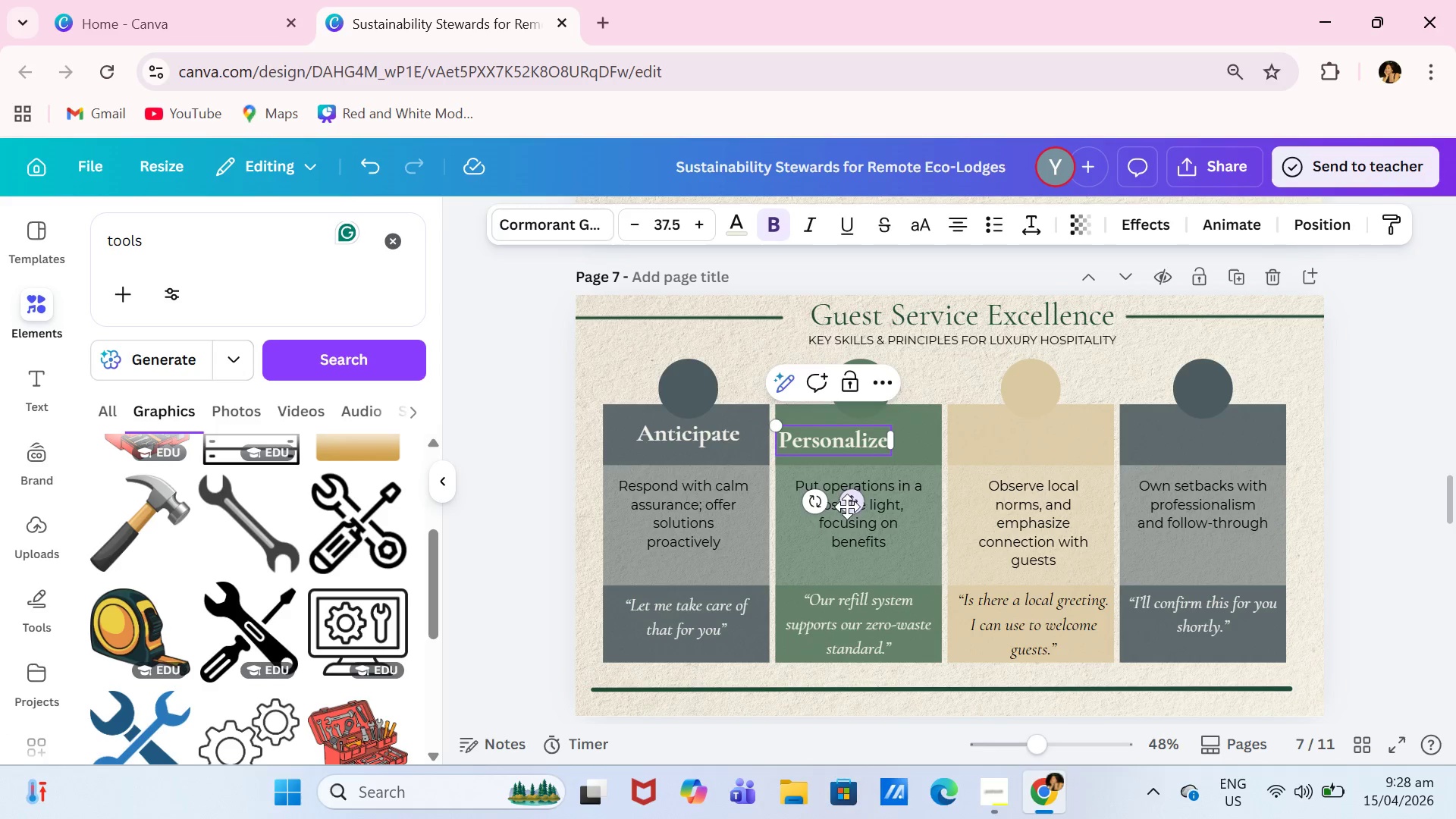 
left_click_drag(start_coordinate=[851, 502], to_coordinate=[873, 494])
 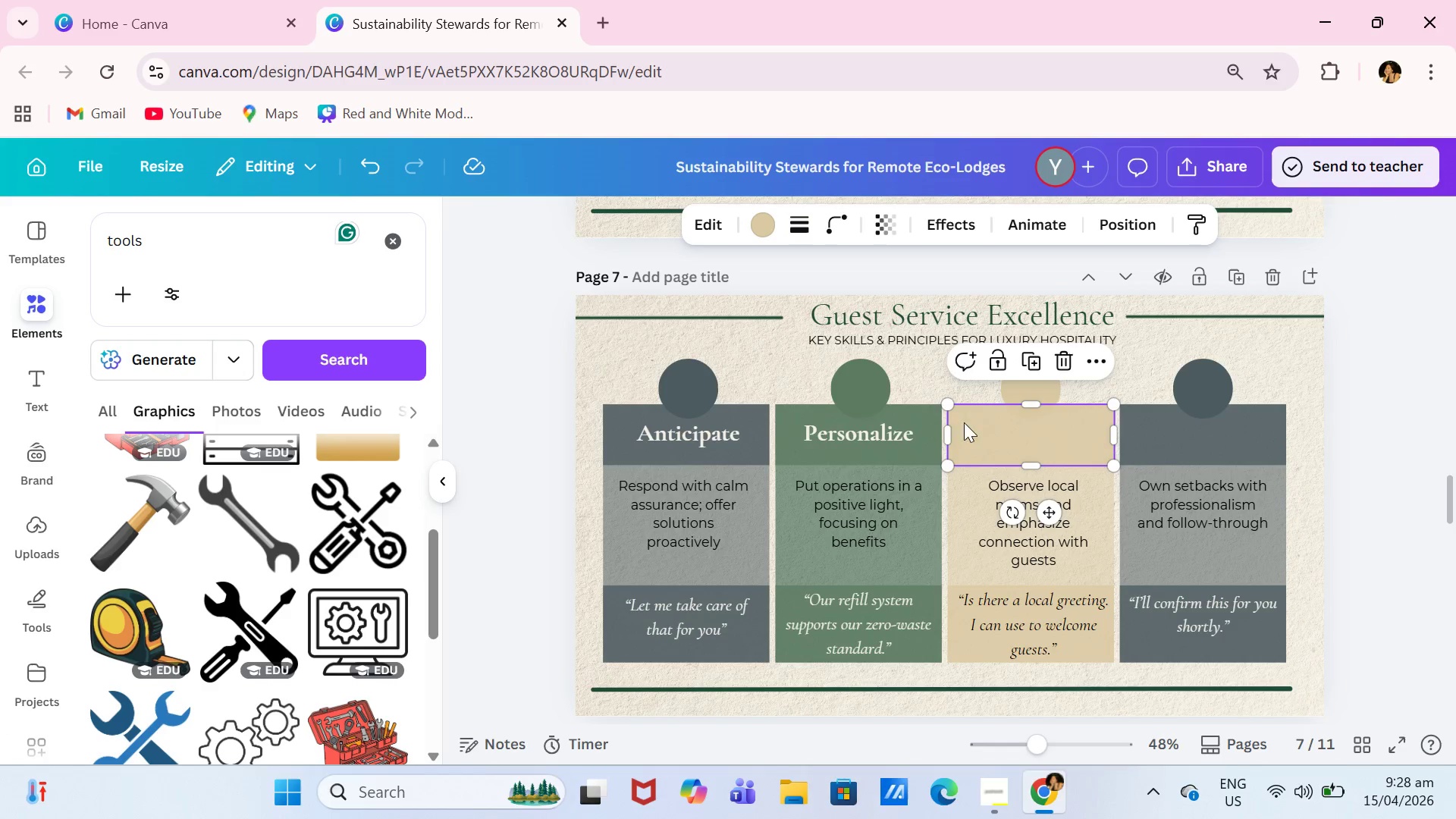 
double_click([899, 438])
 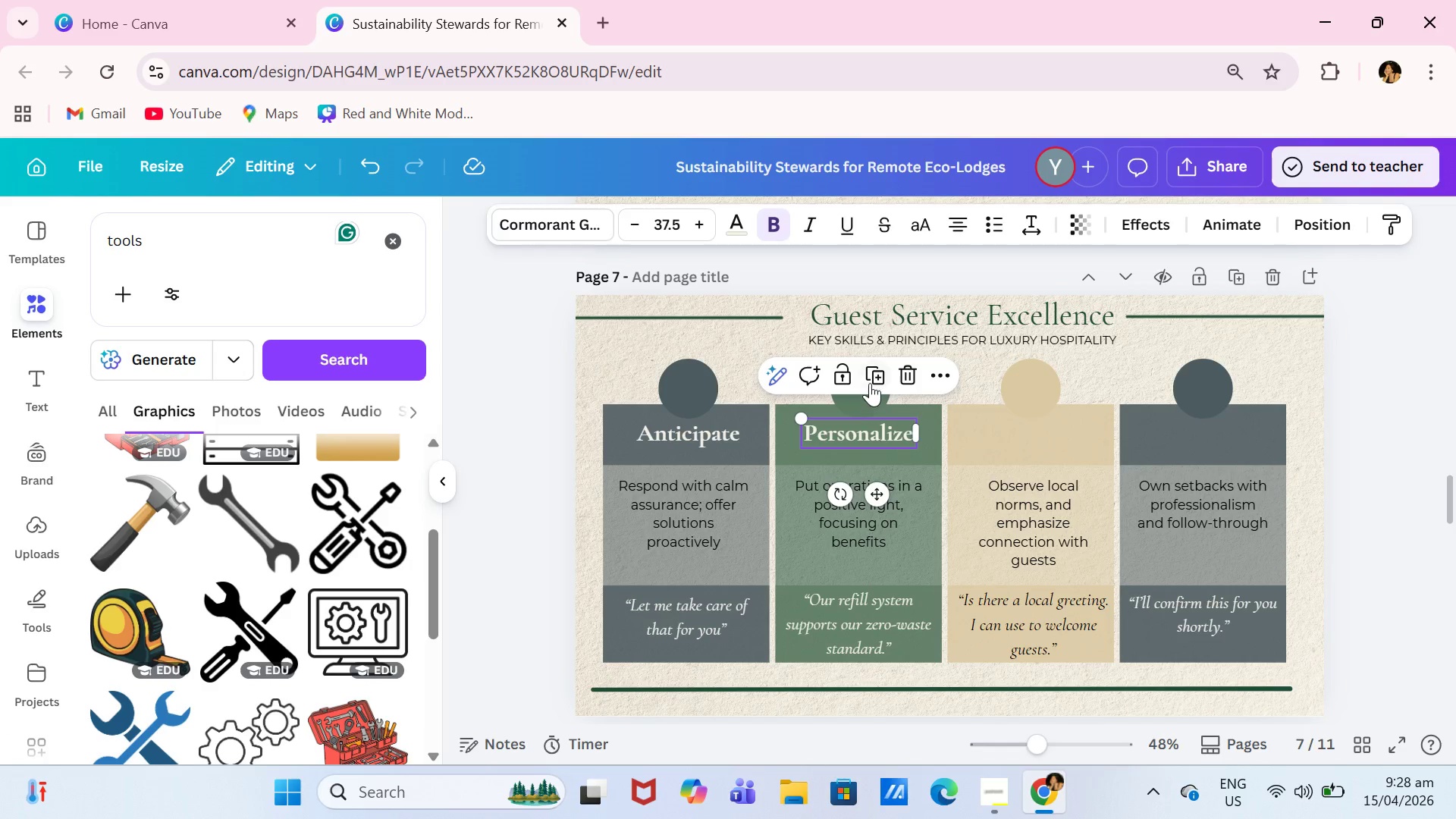 
left_click_drag(start_coordinate=[870, 379], to_coordinate=[876, 385])
 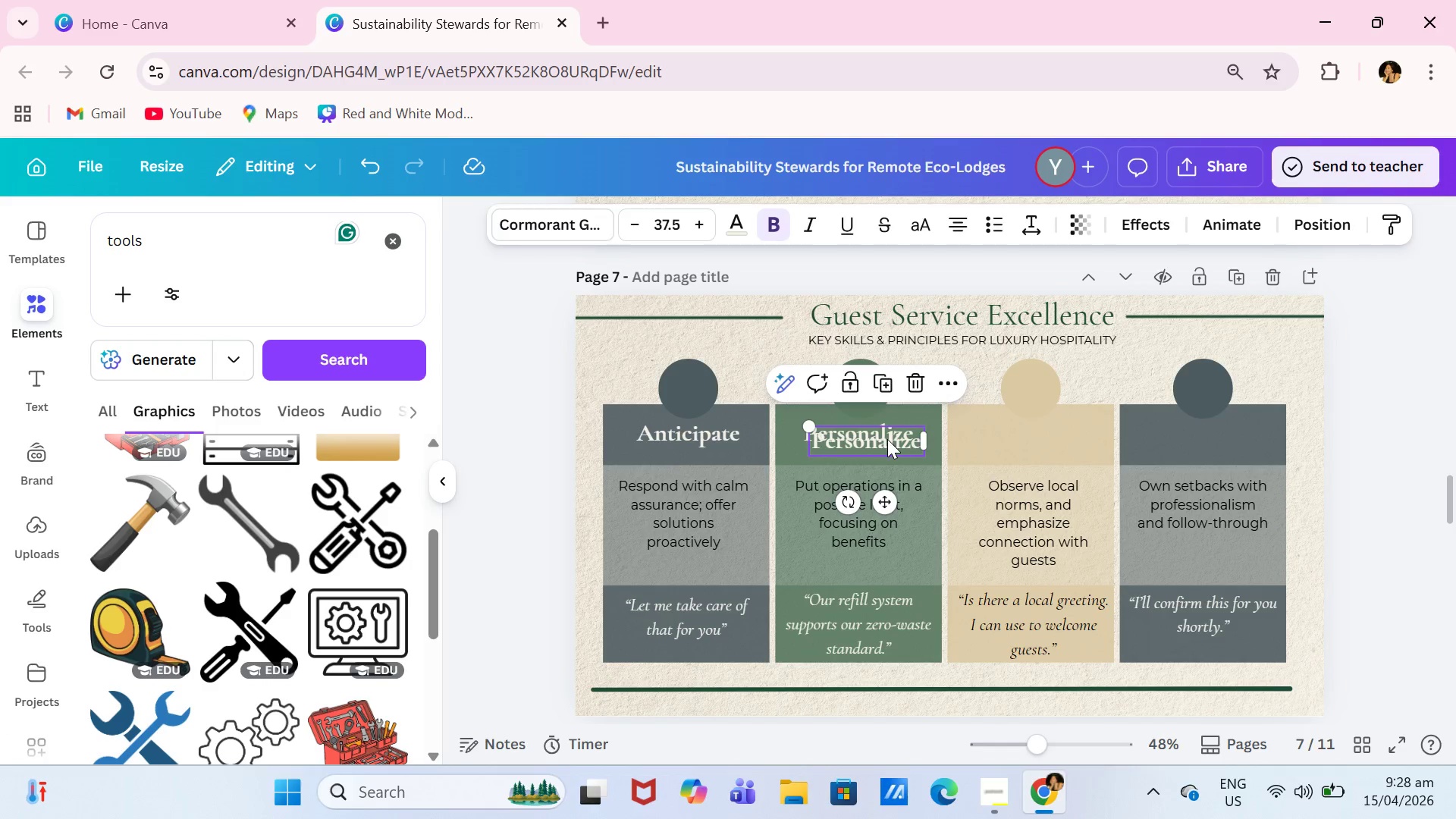 
left_click_drag(start_coordinate=[887, 439], to_coordinate=[1040, 437])
 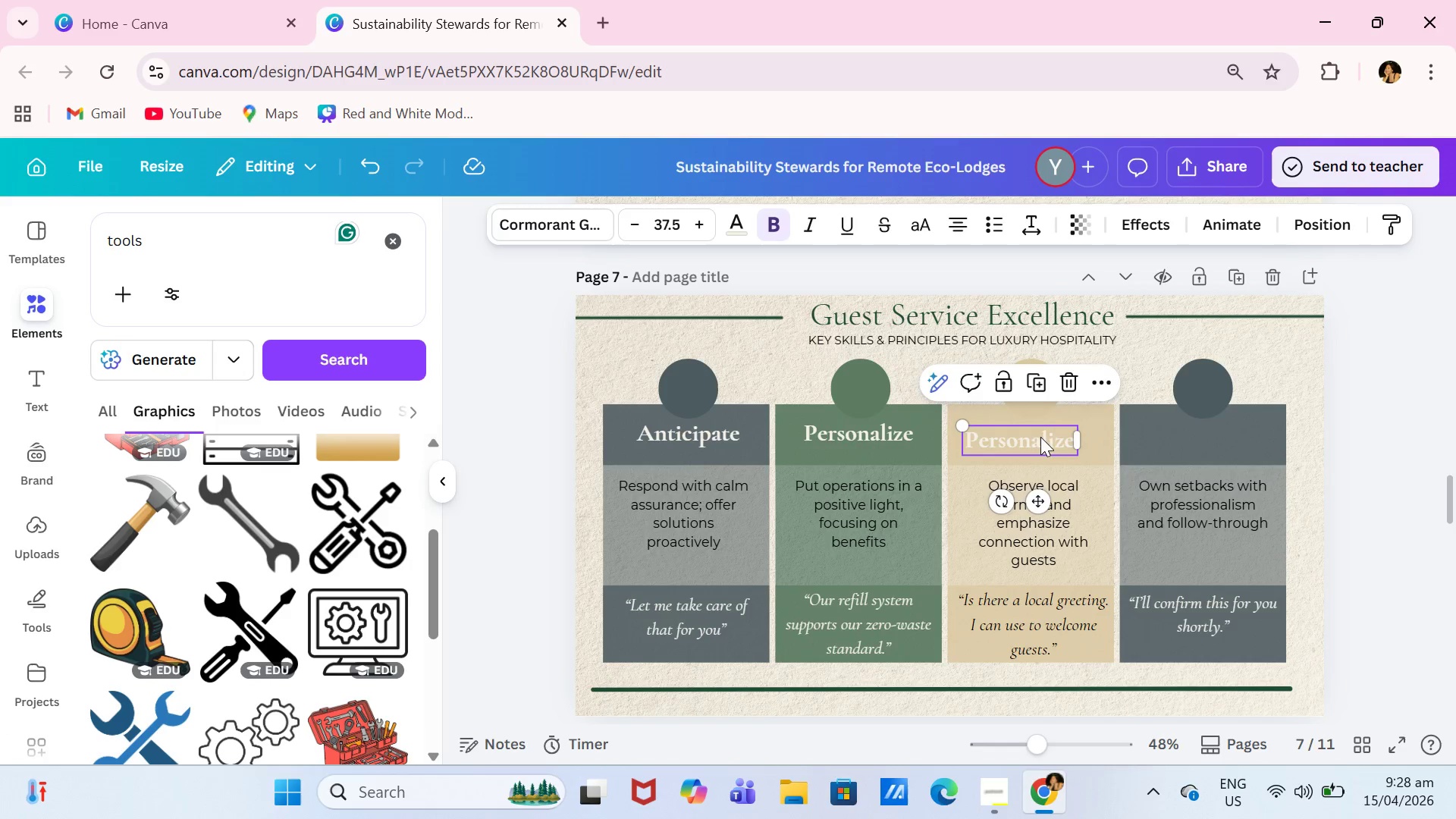 
triple_click([1040, 437])
 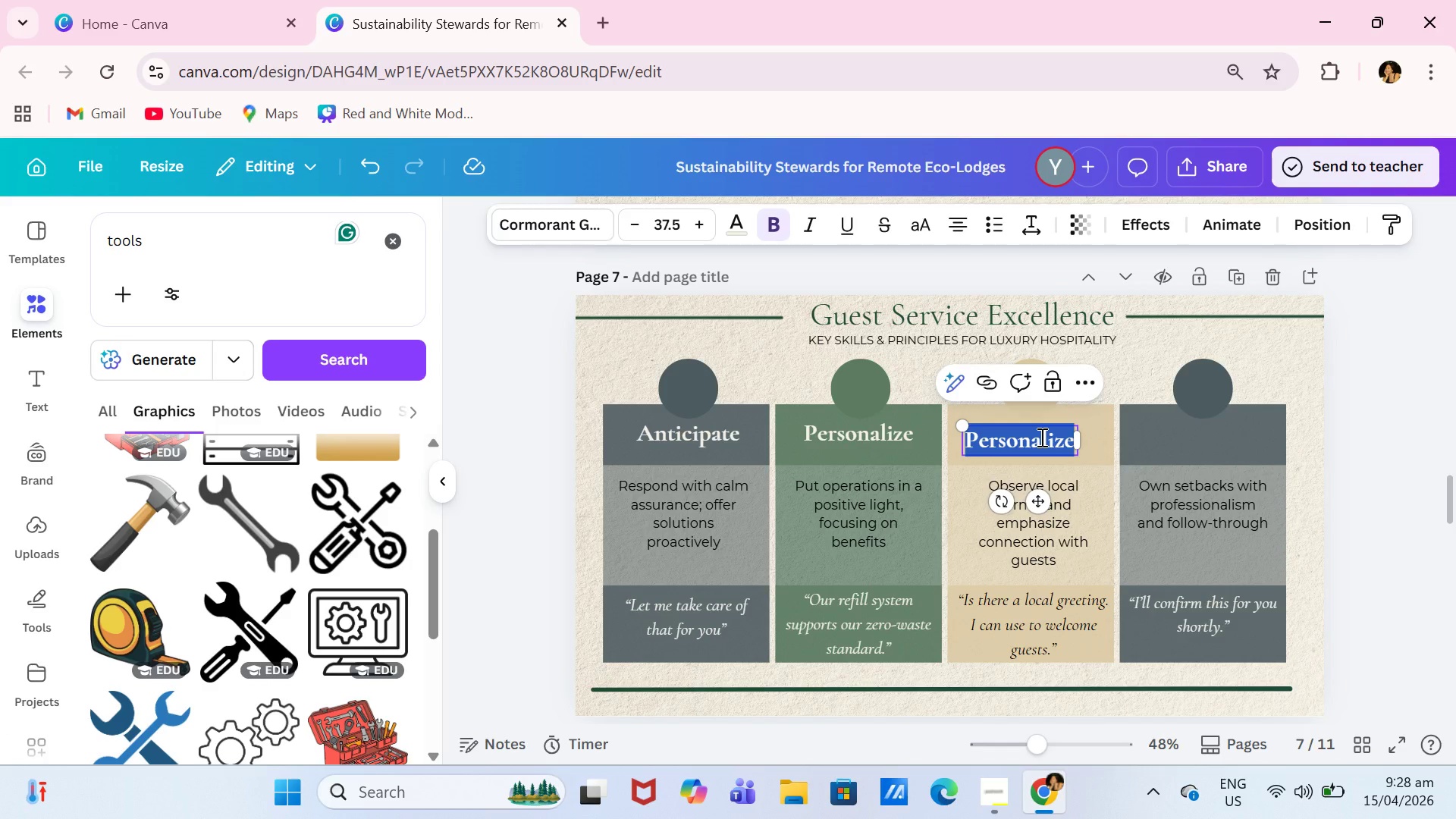 
type(Delight)
 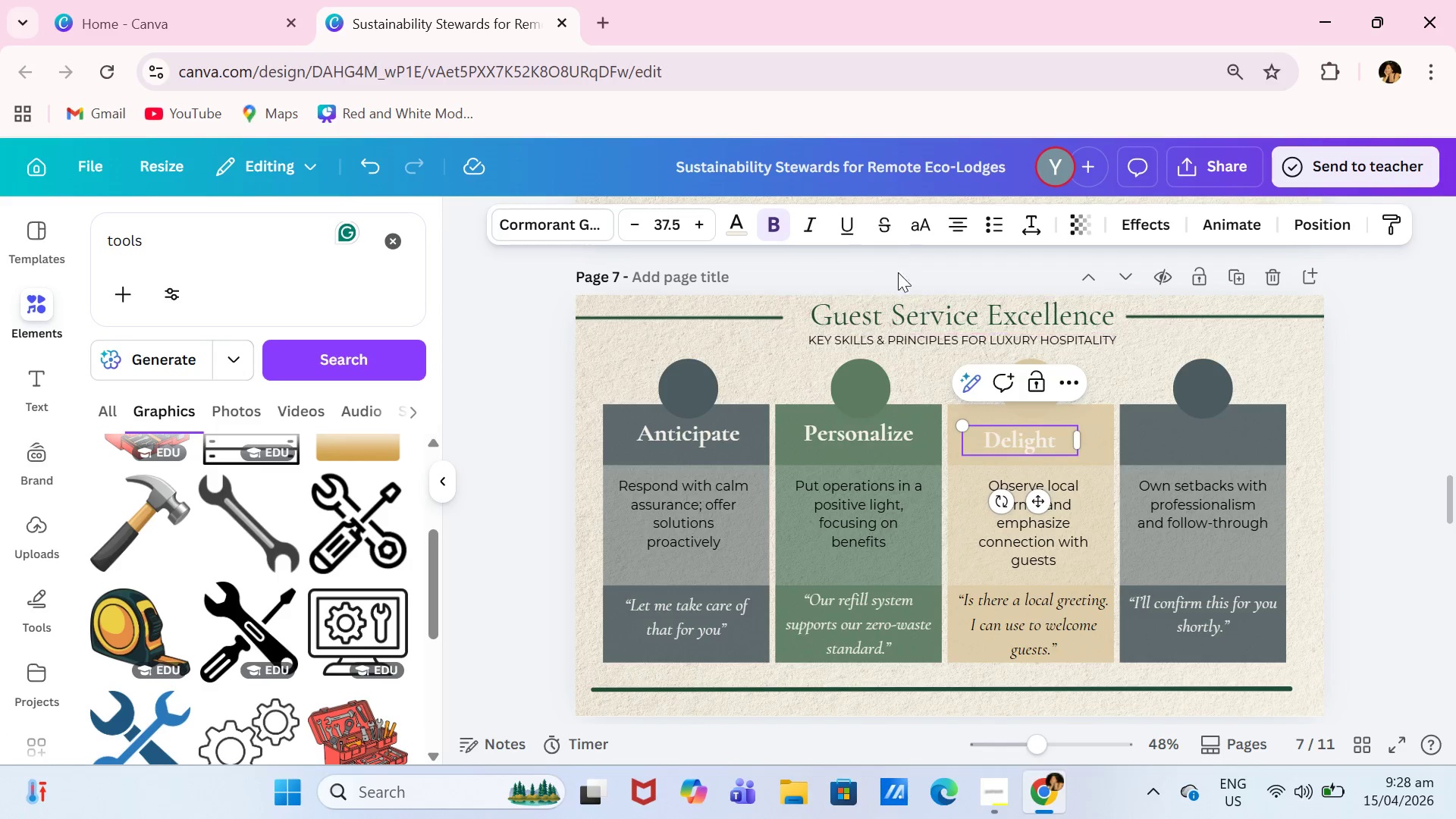 
left_click([741, 220])
 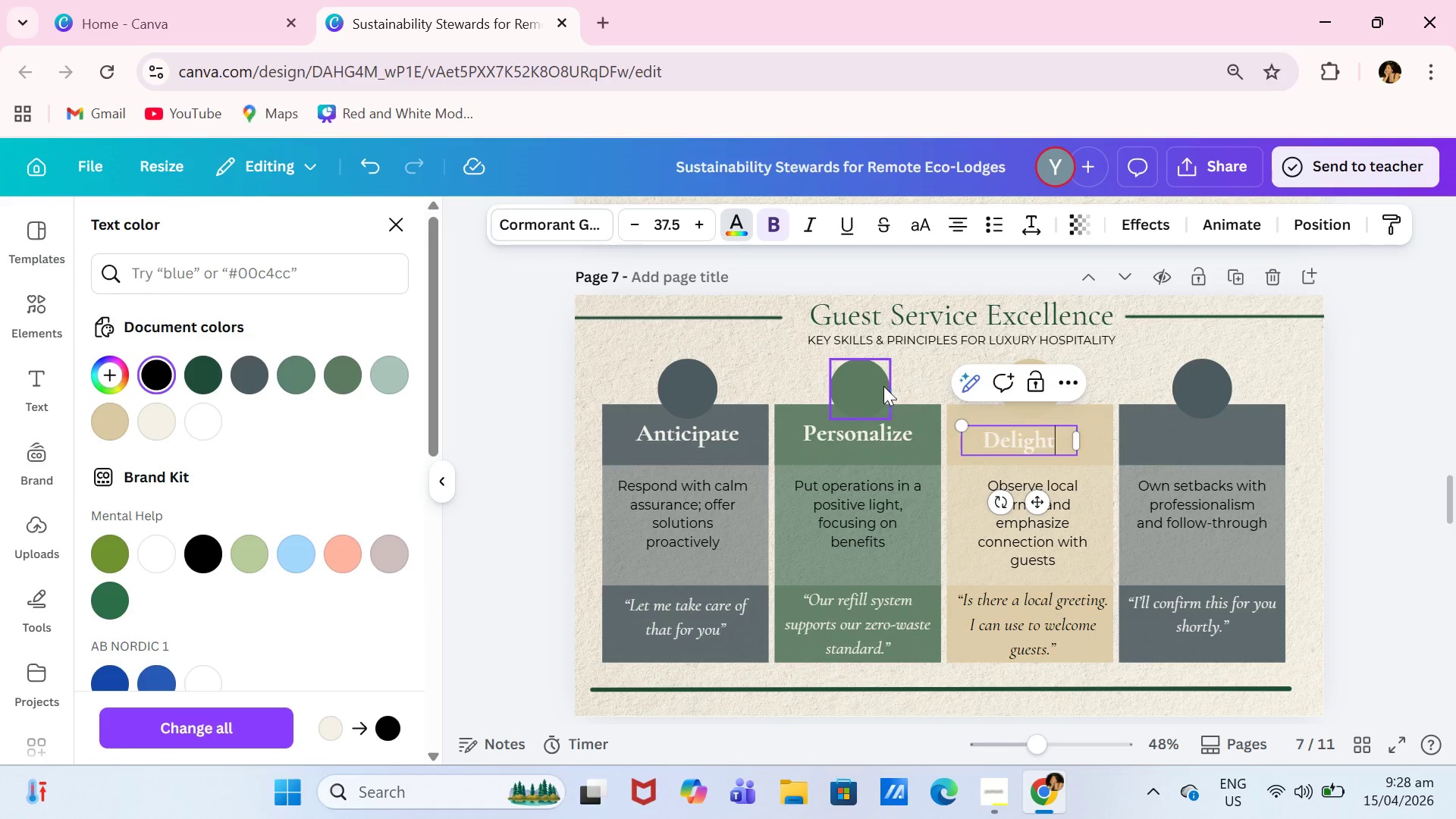 
left_click([1047, 443])
 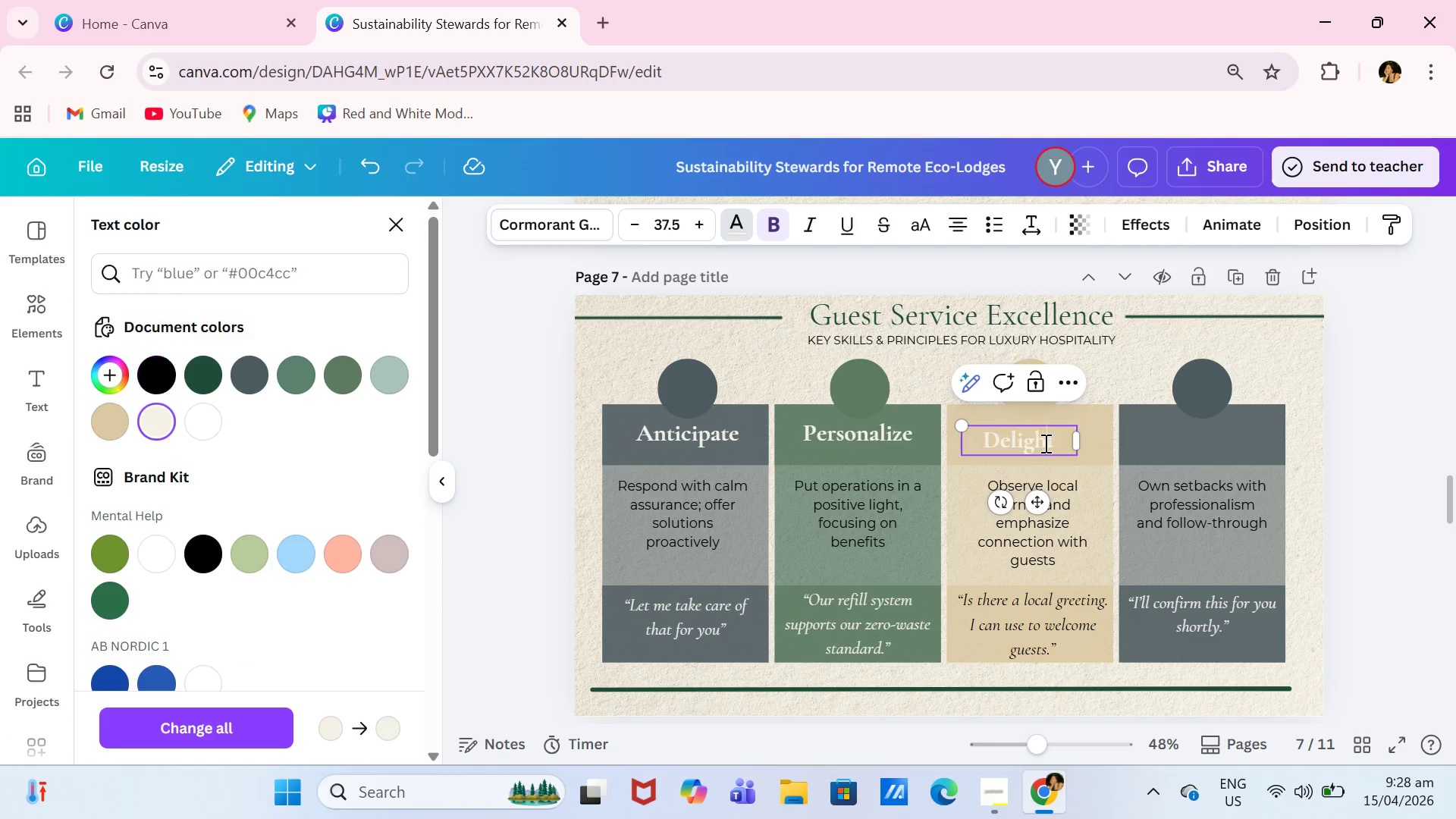 
key(Control+A)
 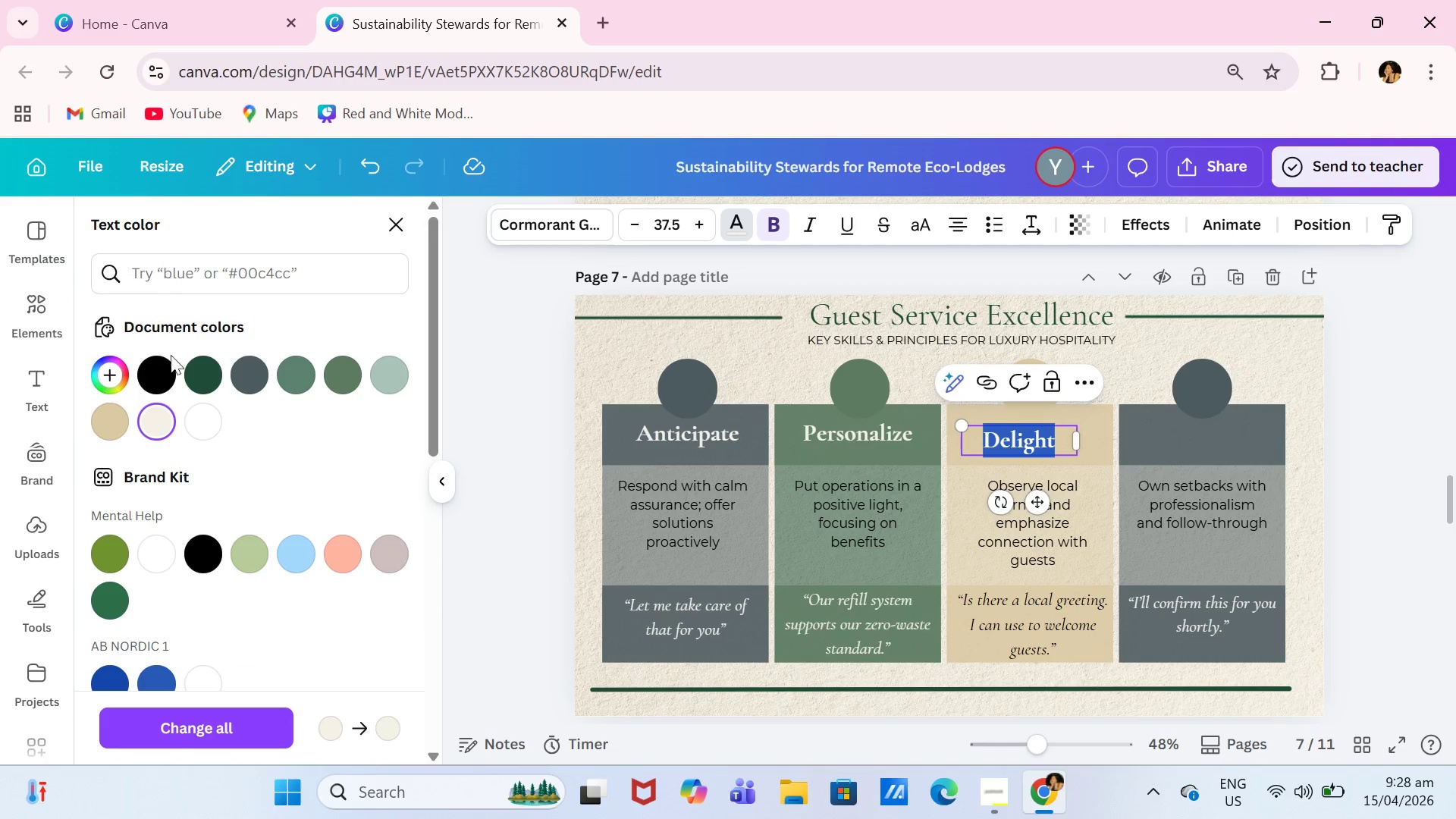 
left_click([161, 362])
 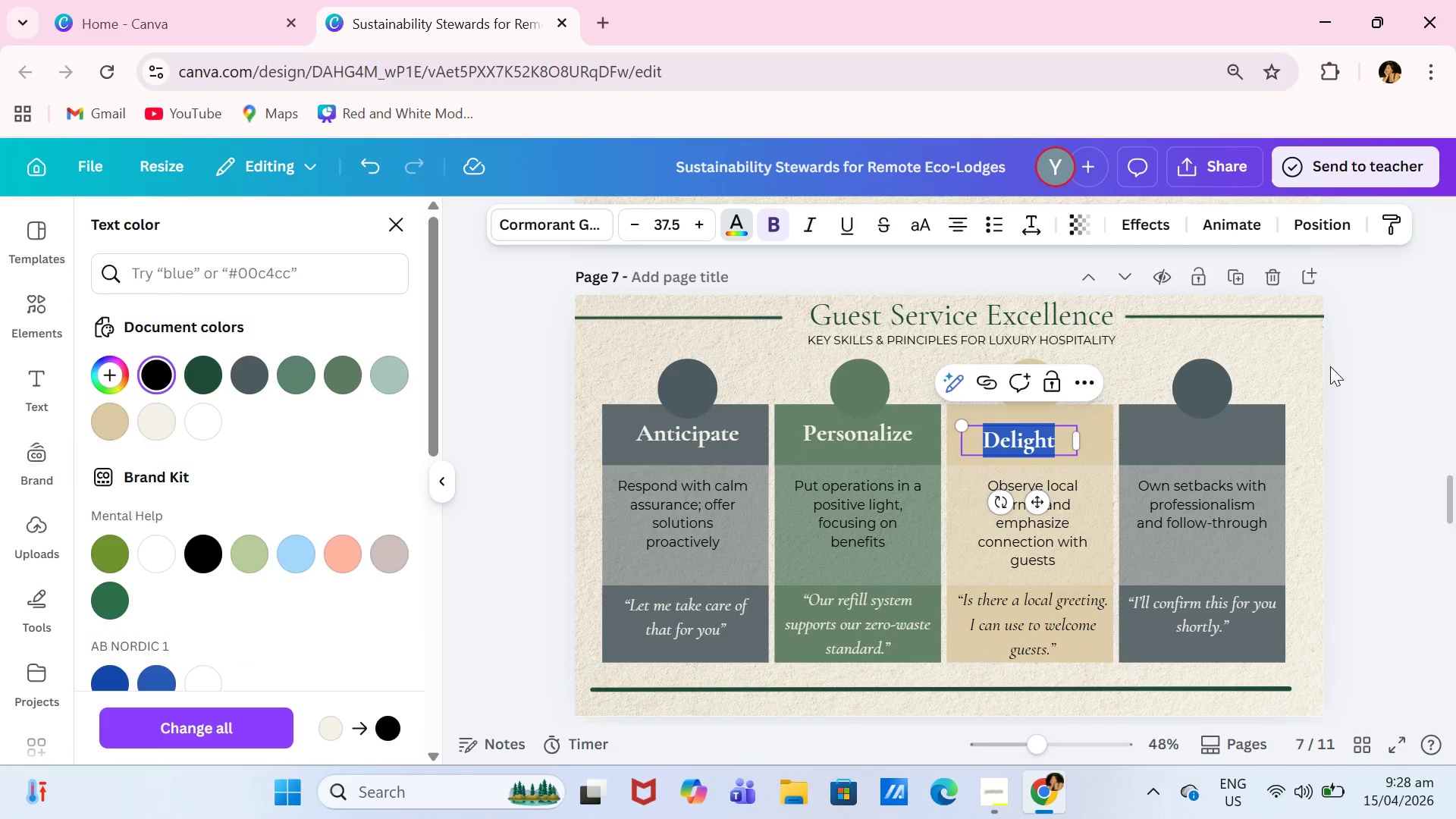 
left_click([1404, 386])
 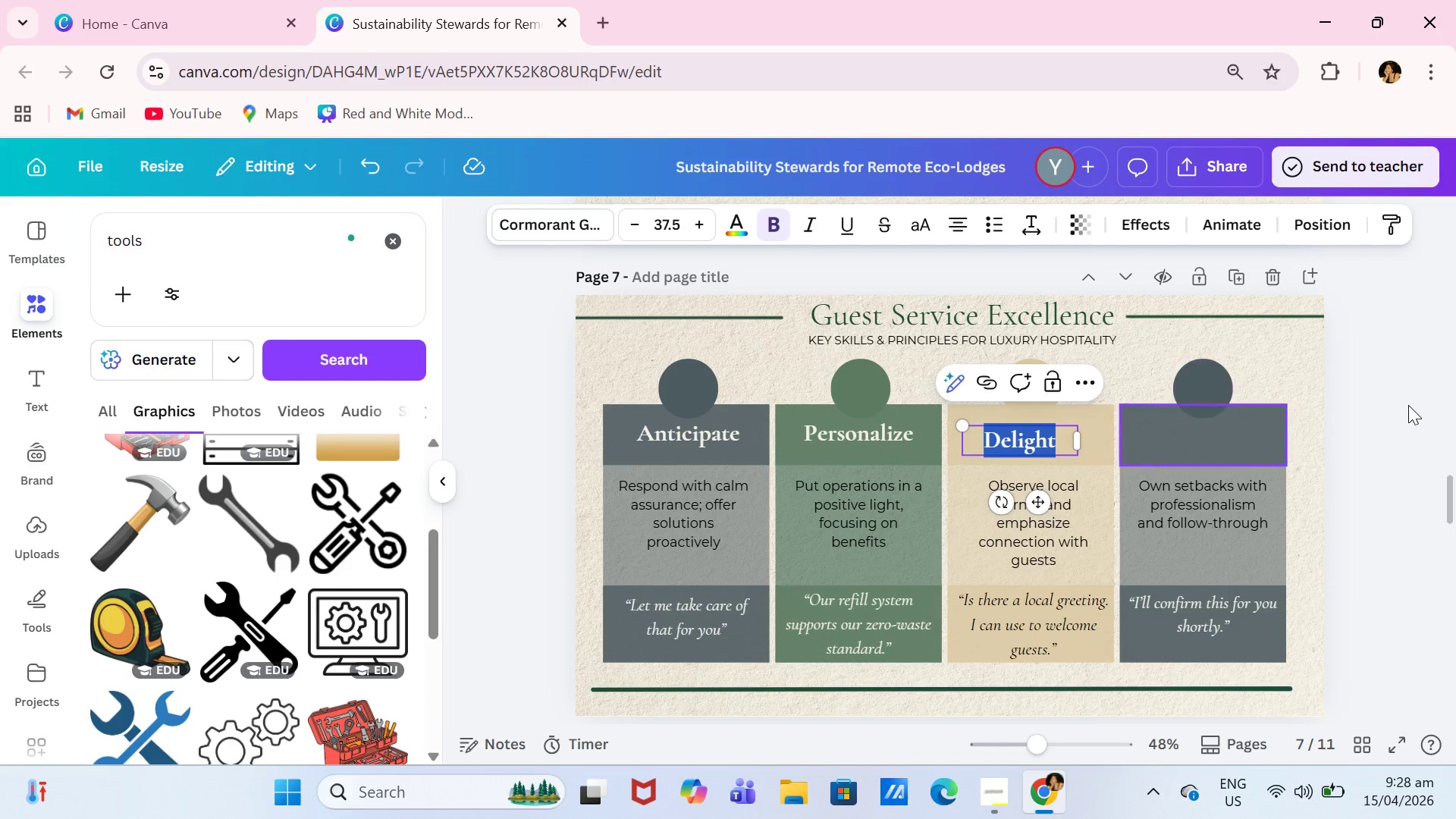 
left_click([1408, 405])
 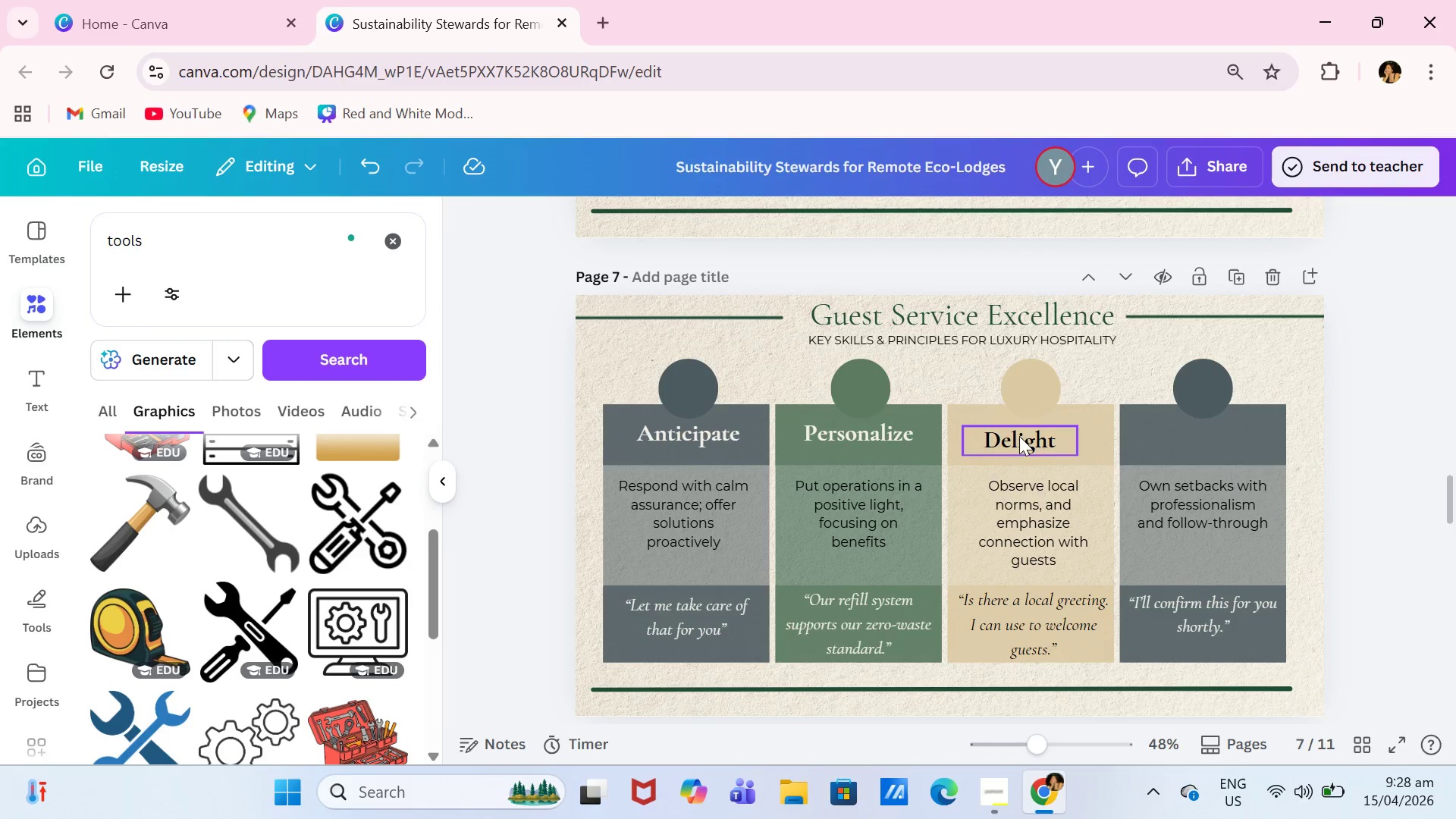 
left_click_drag(start_coordinate=[1015, 437], to_coordinate=[1031, 430])
 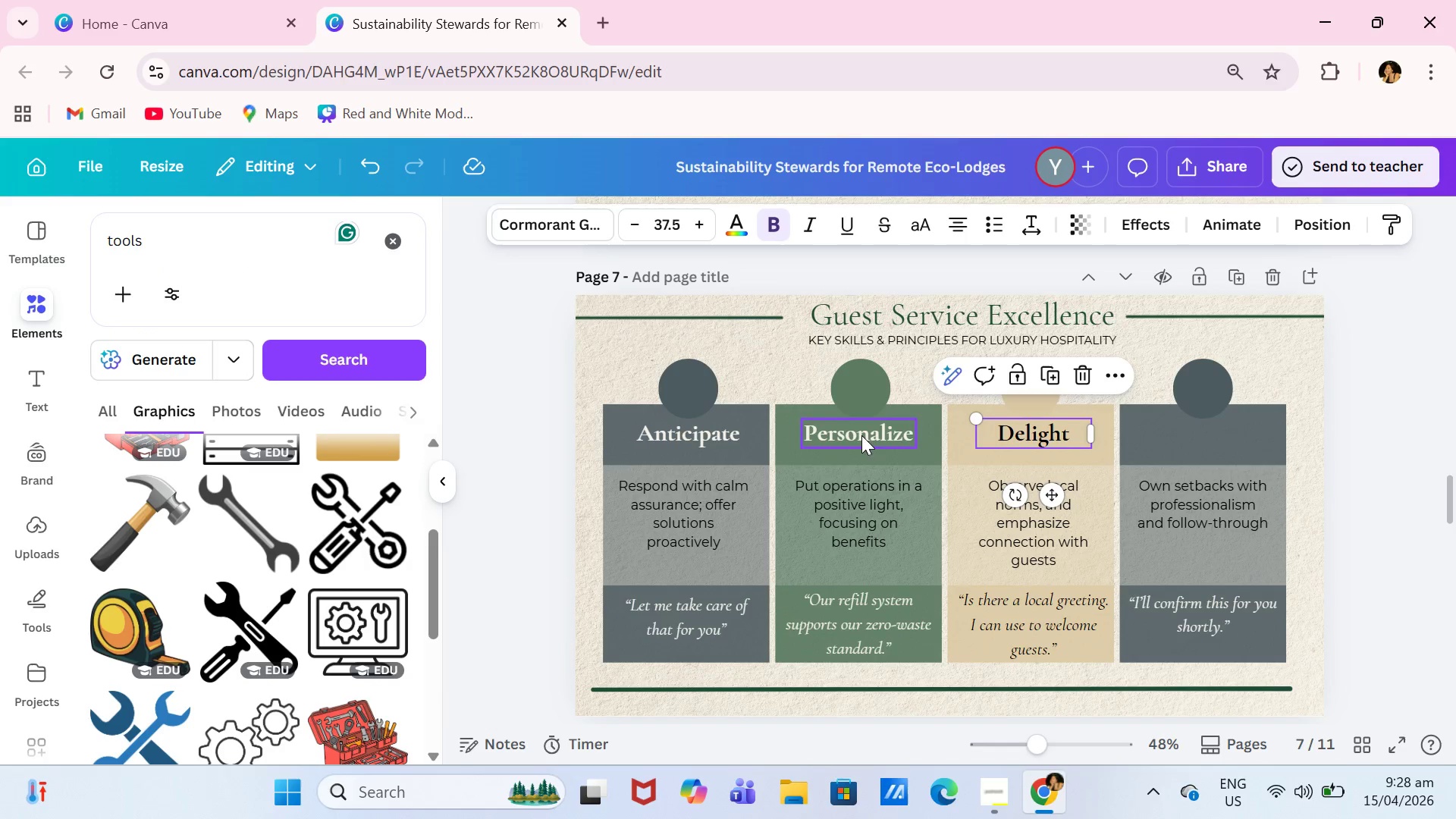 
left_click([854, 438])
 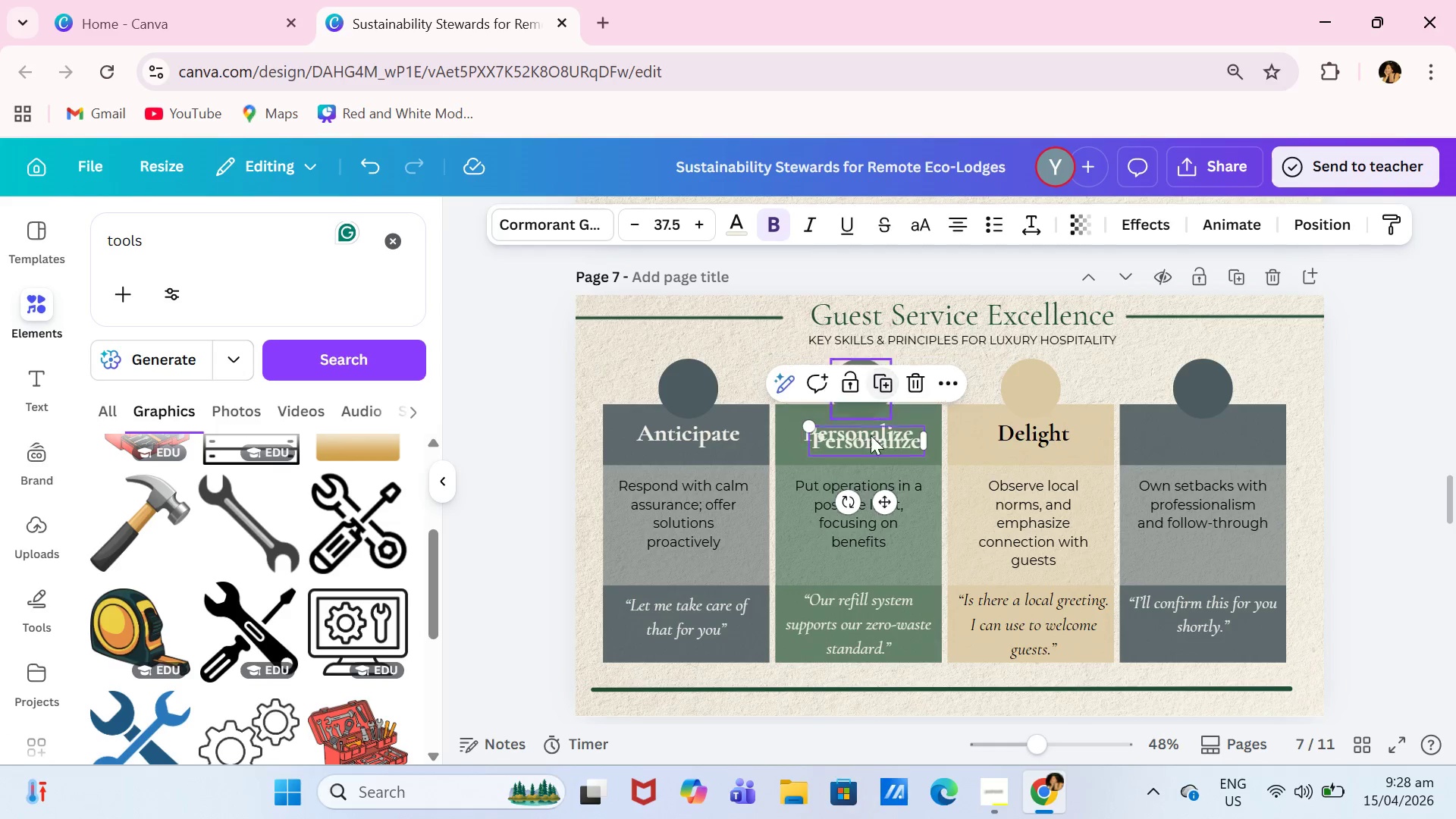 
double_click([878, 443])
 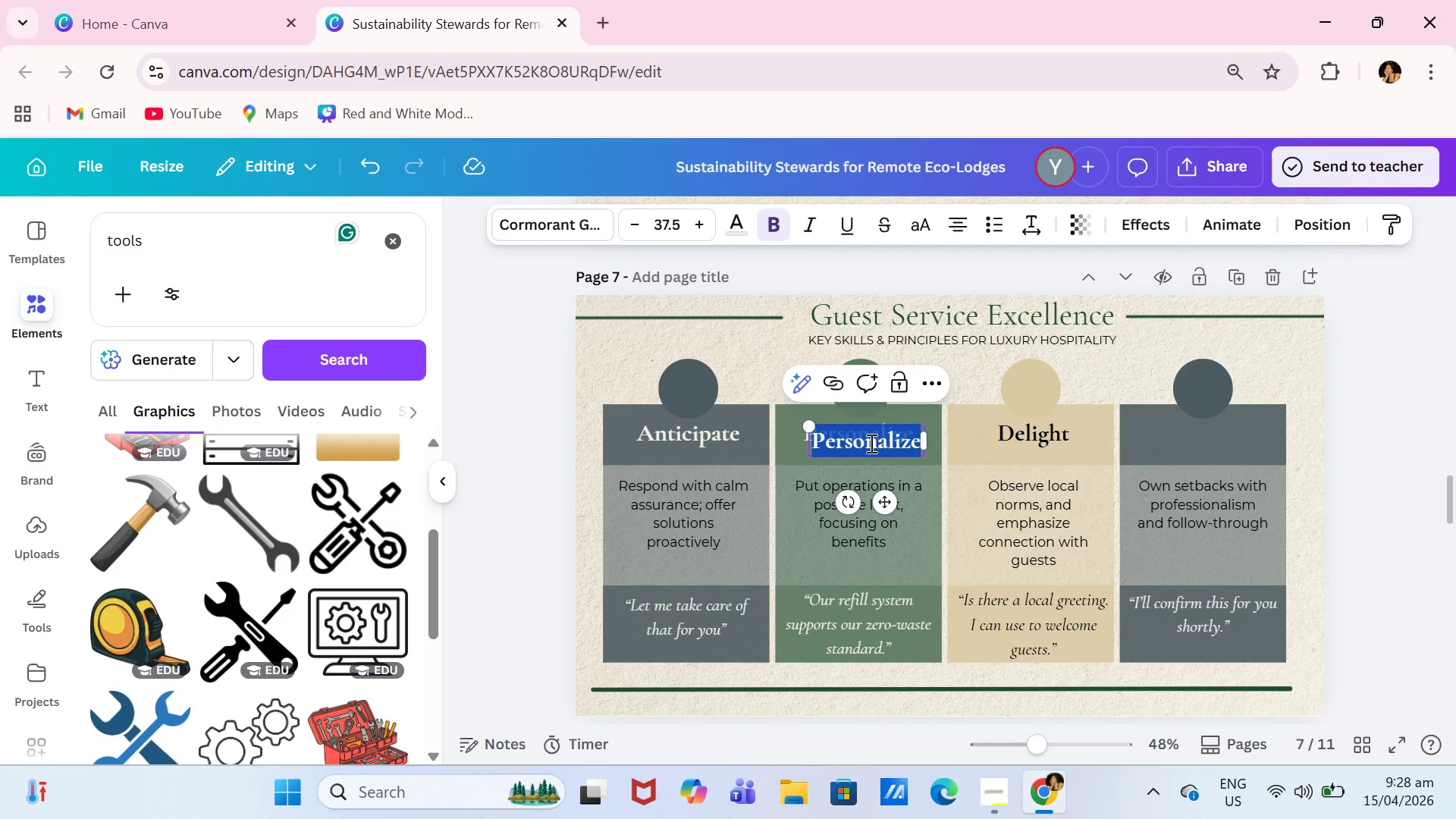 
type(Resolve)
 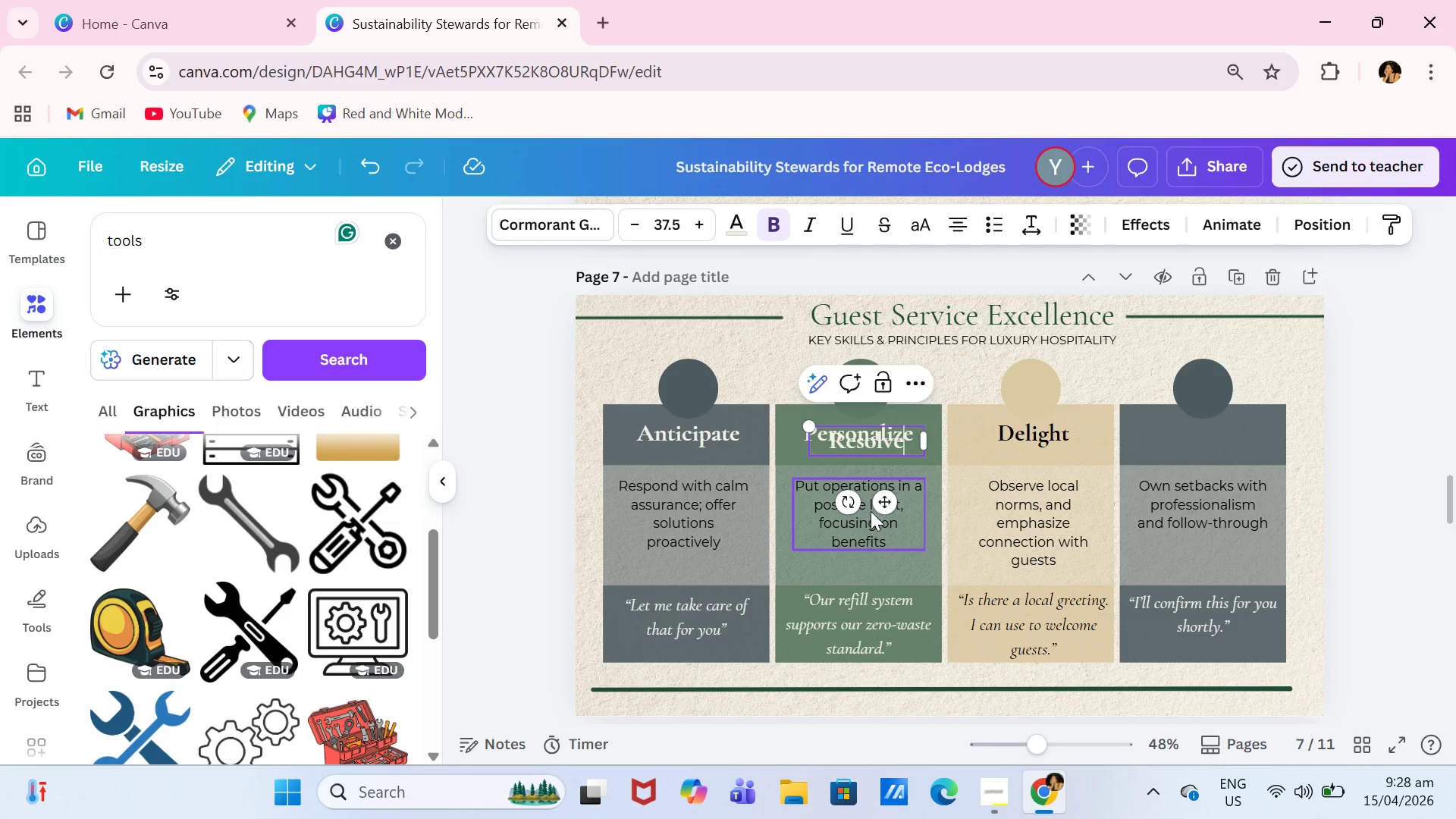 
left_click_drag(start_coordinate=[886, 506], to_coordinate=[1221, 497])
 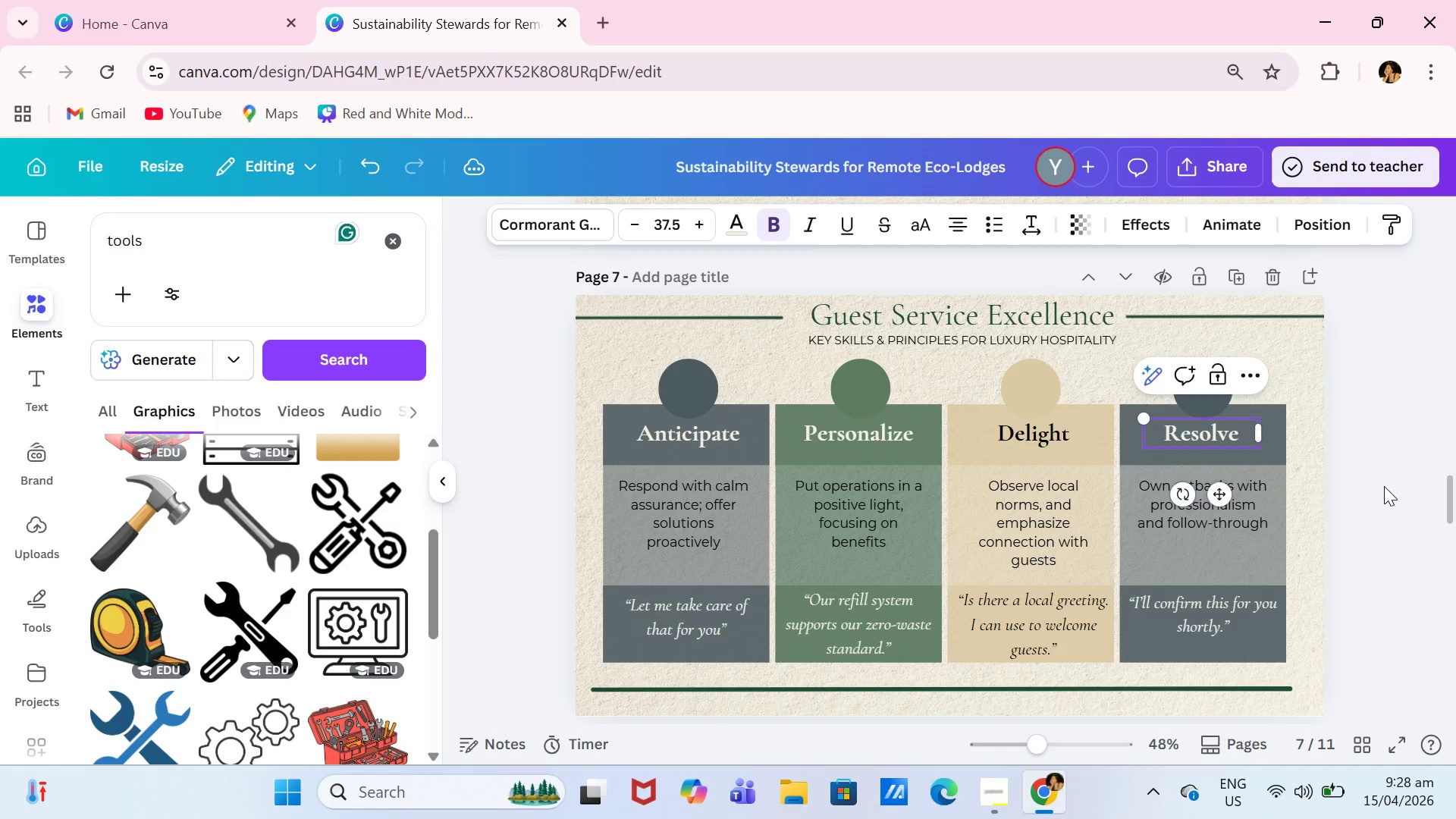 
left_click([1384, 486])
 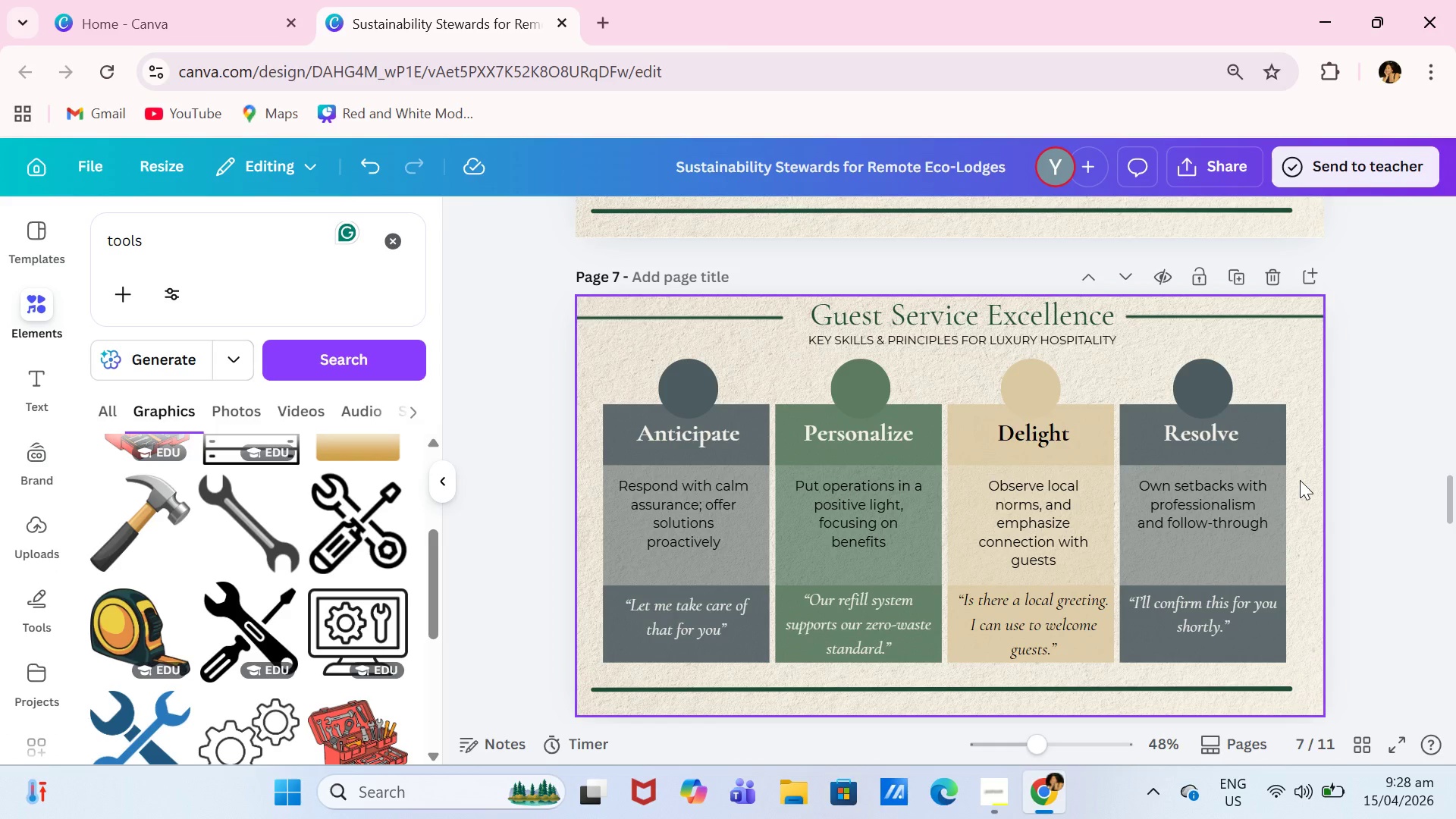 
wait(12.36)
 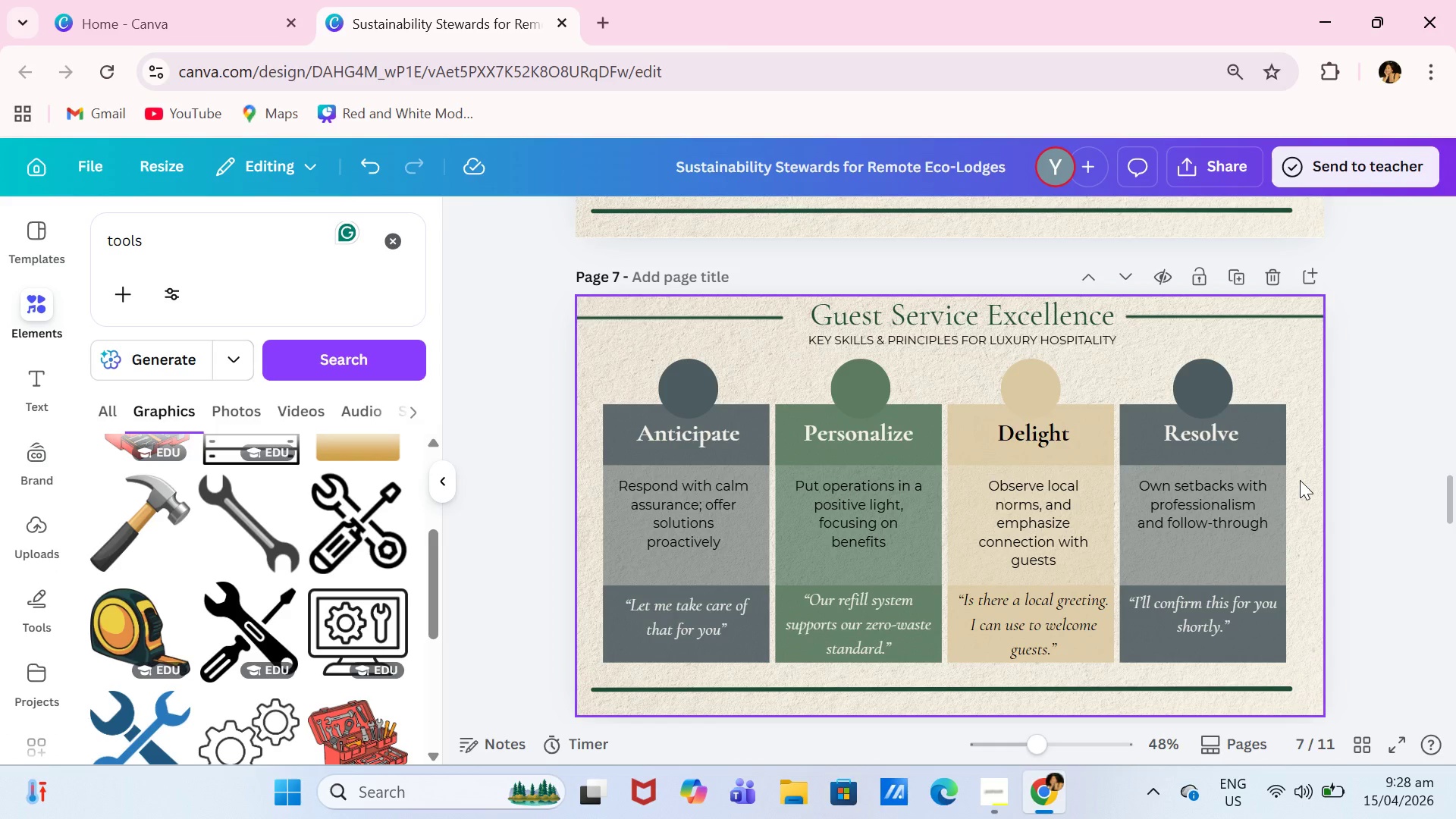 
double_click([869, 530])
 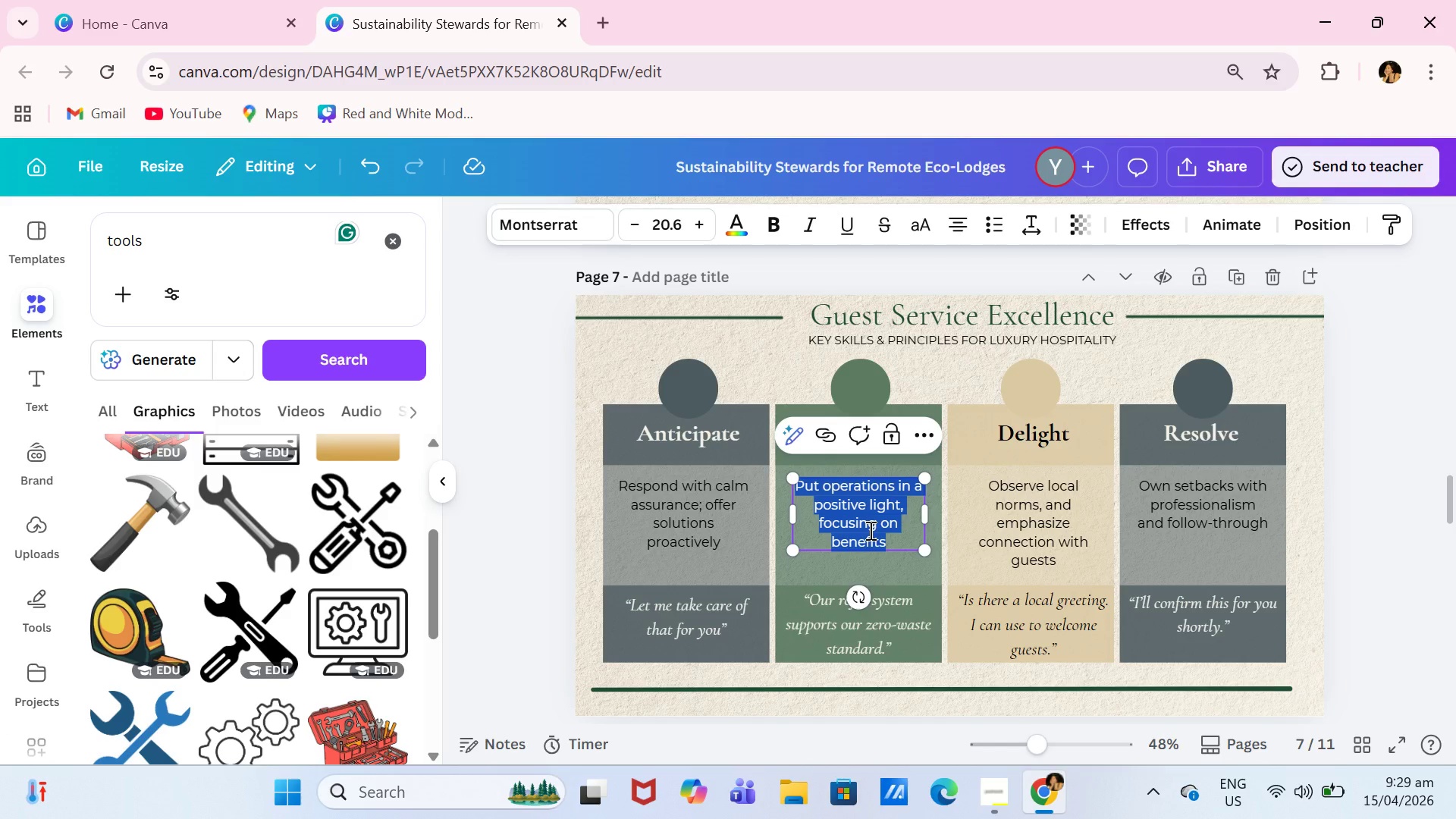 
left_click([869, 530])
 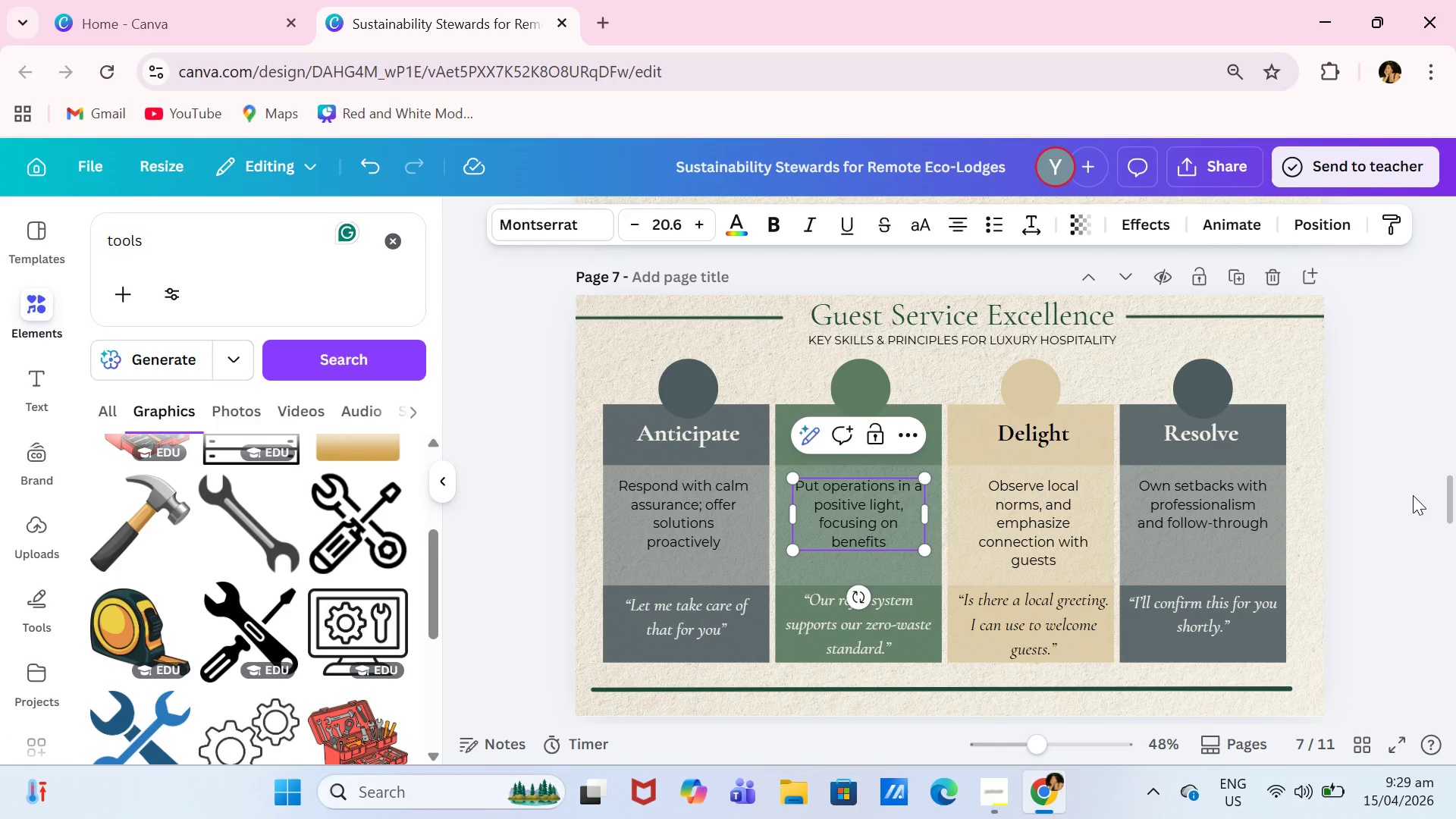 
wait(6.72)
 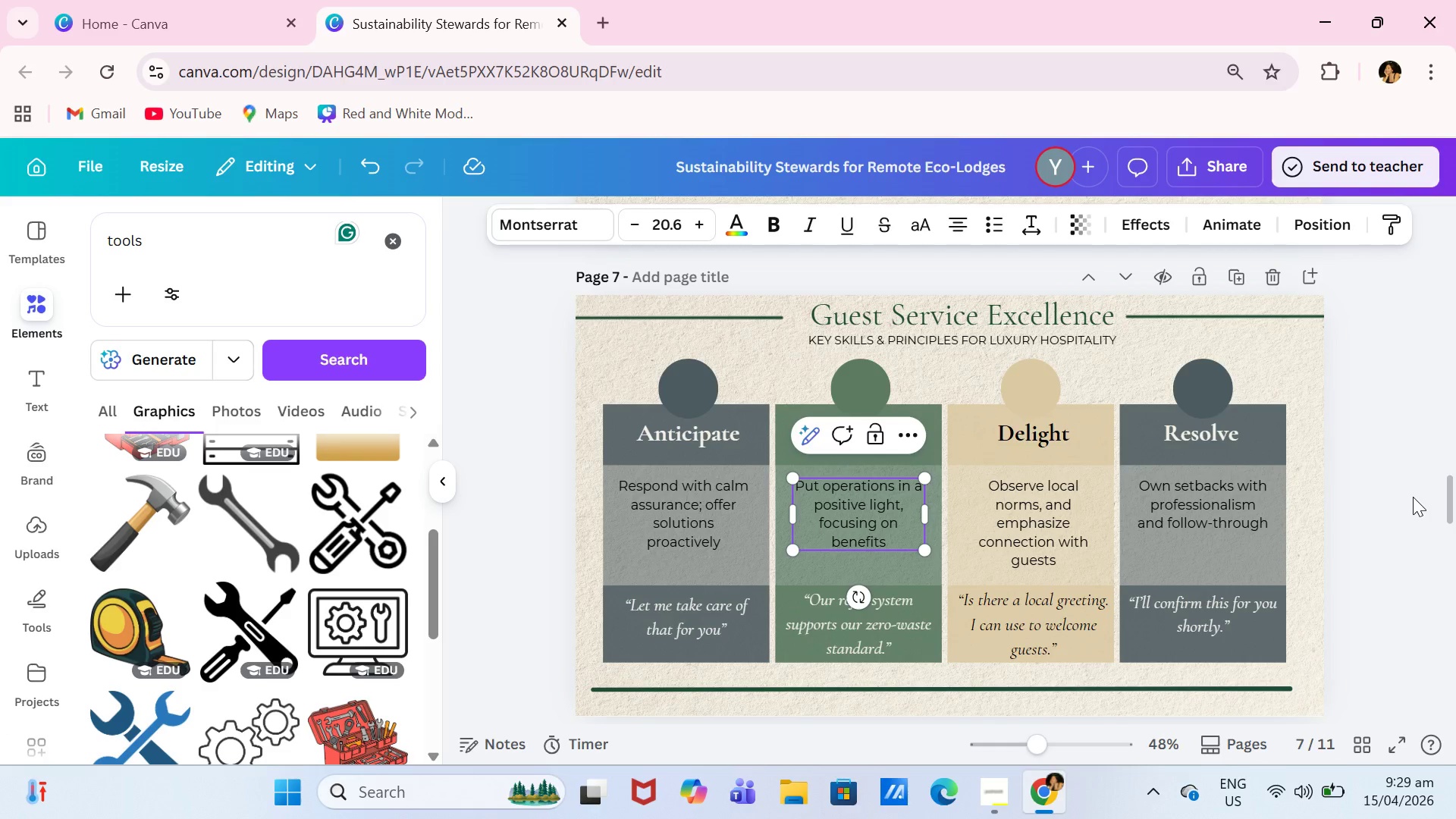 
scroll: coordinate [1413, 494], scroll_direction: up, amount: 5.0
 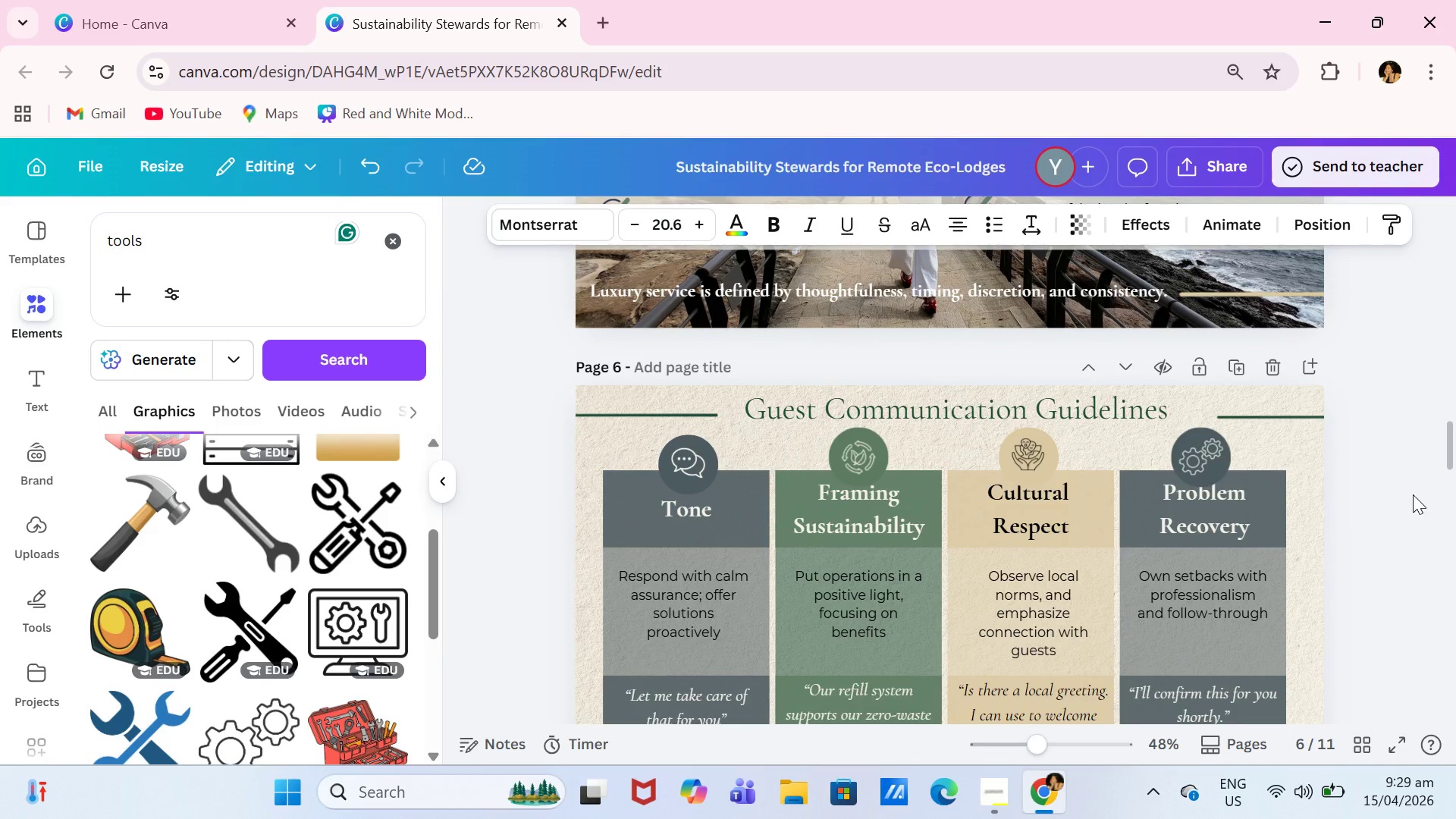 
scroll: coordinate [1413, 494], scroll_direction: down, amount: 5.0
 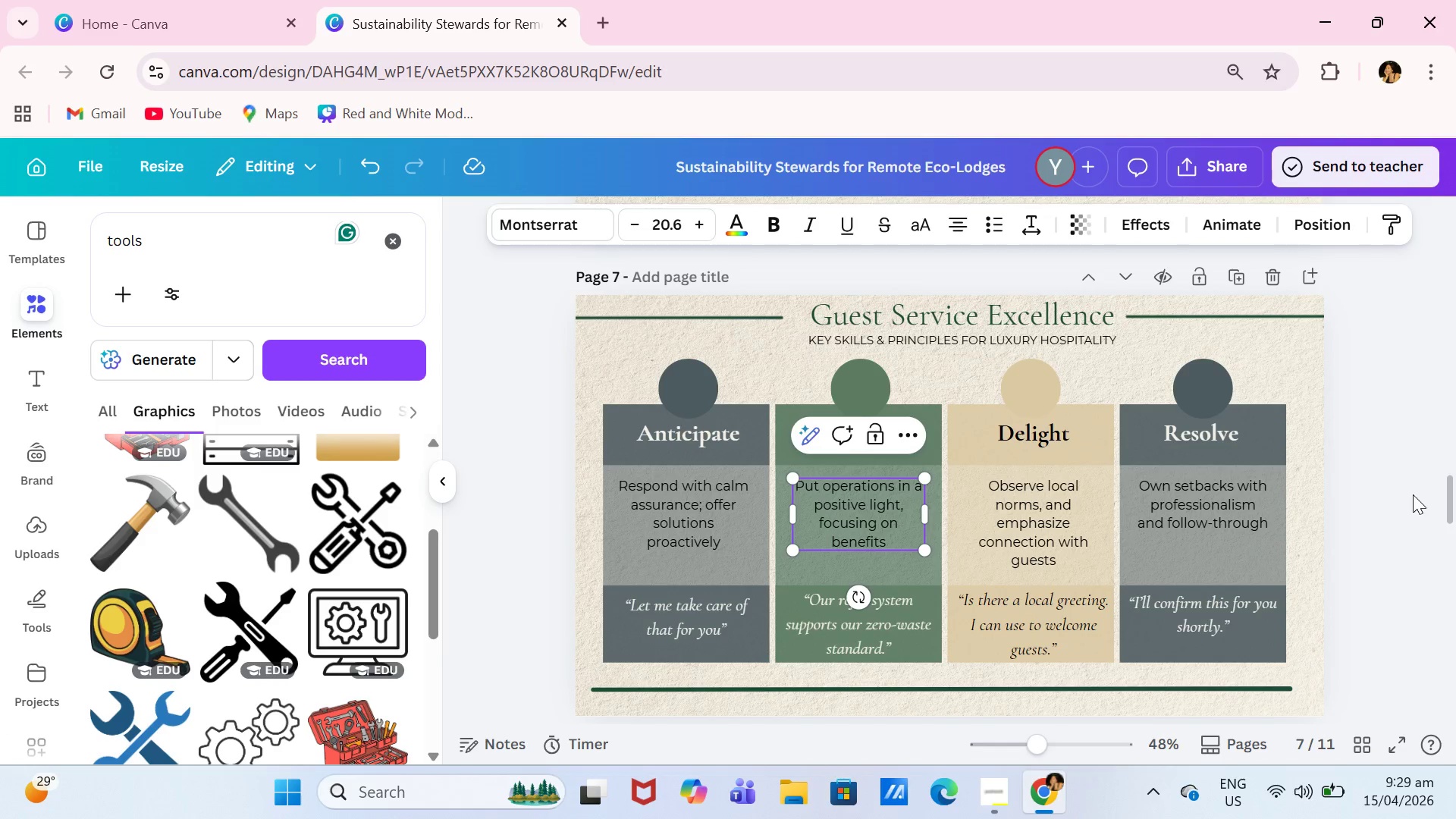 
left_click([708, 602])
 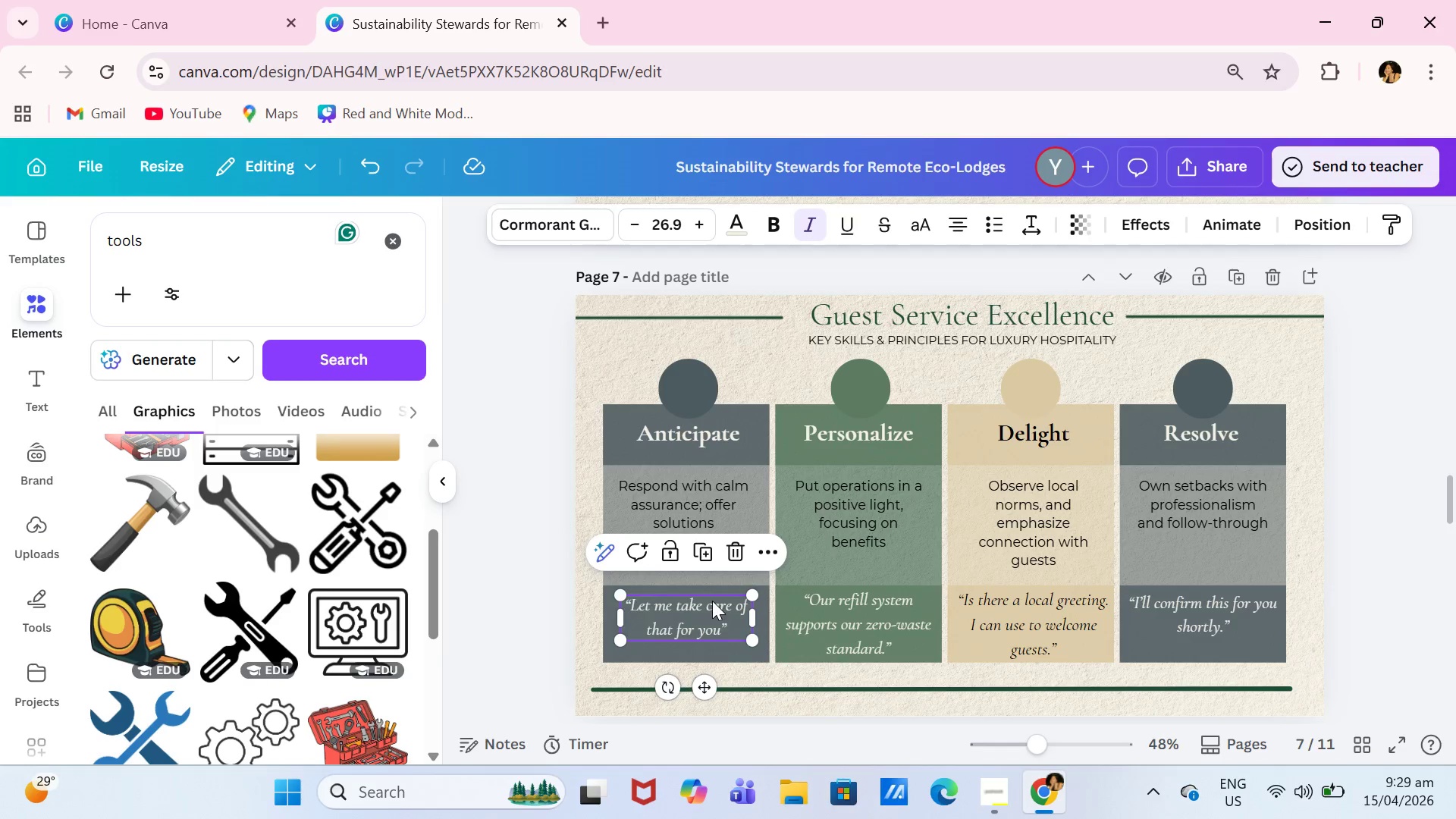 
key(Backspace)
 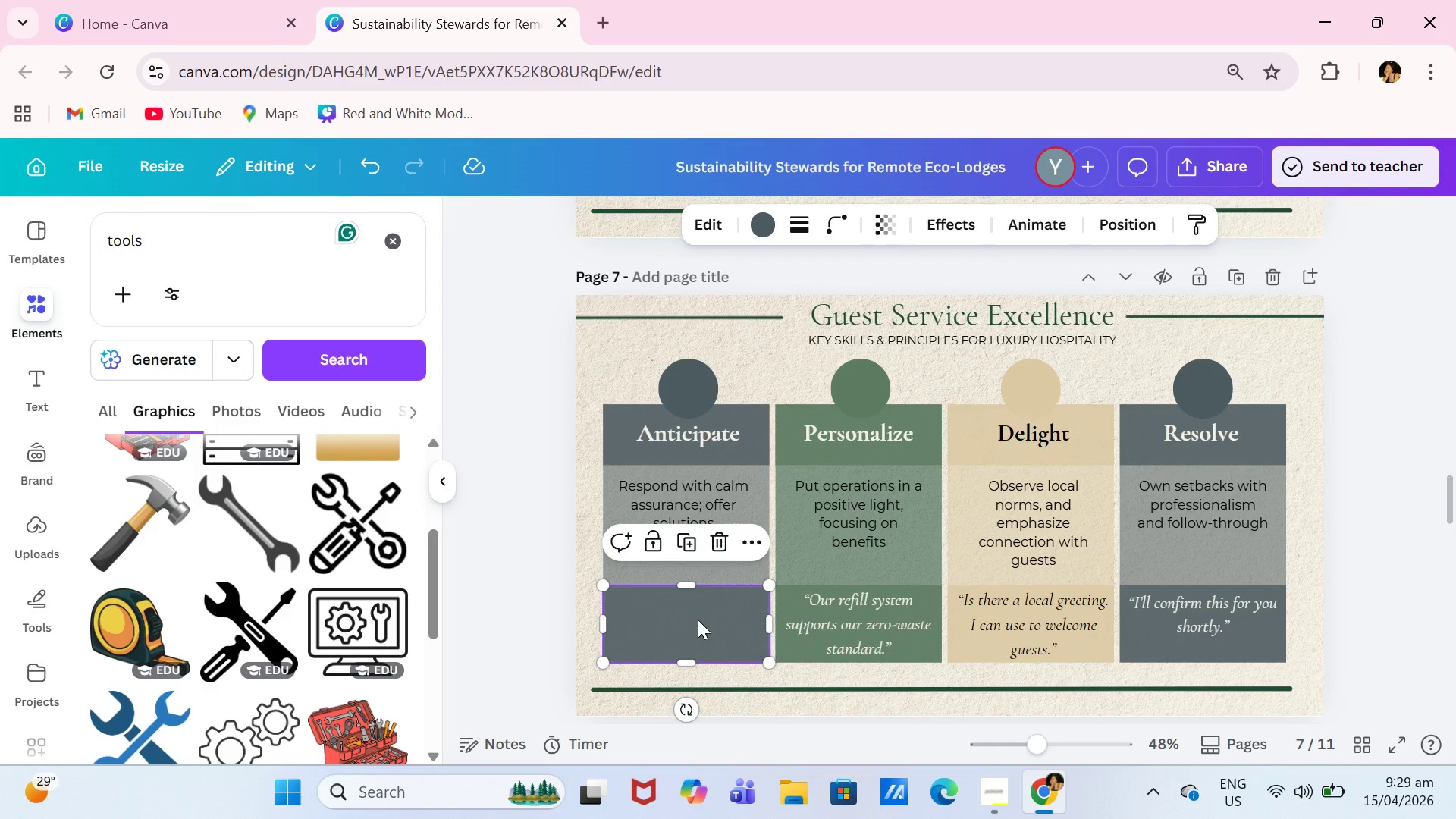 
key(Backspace)
 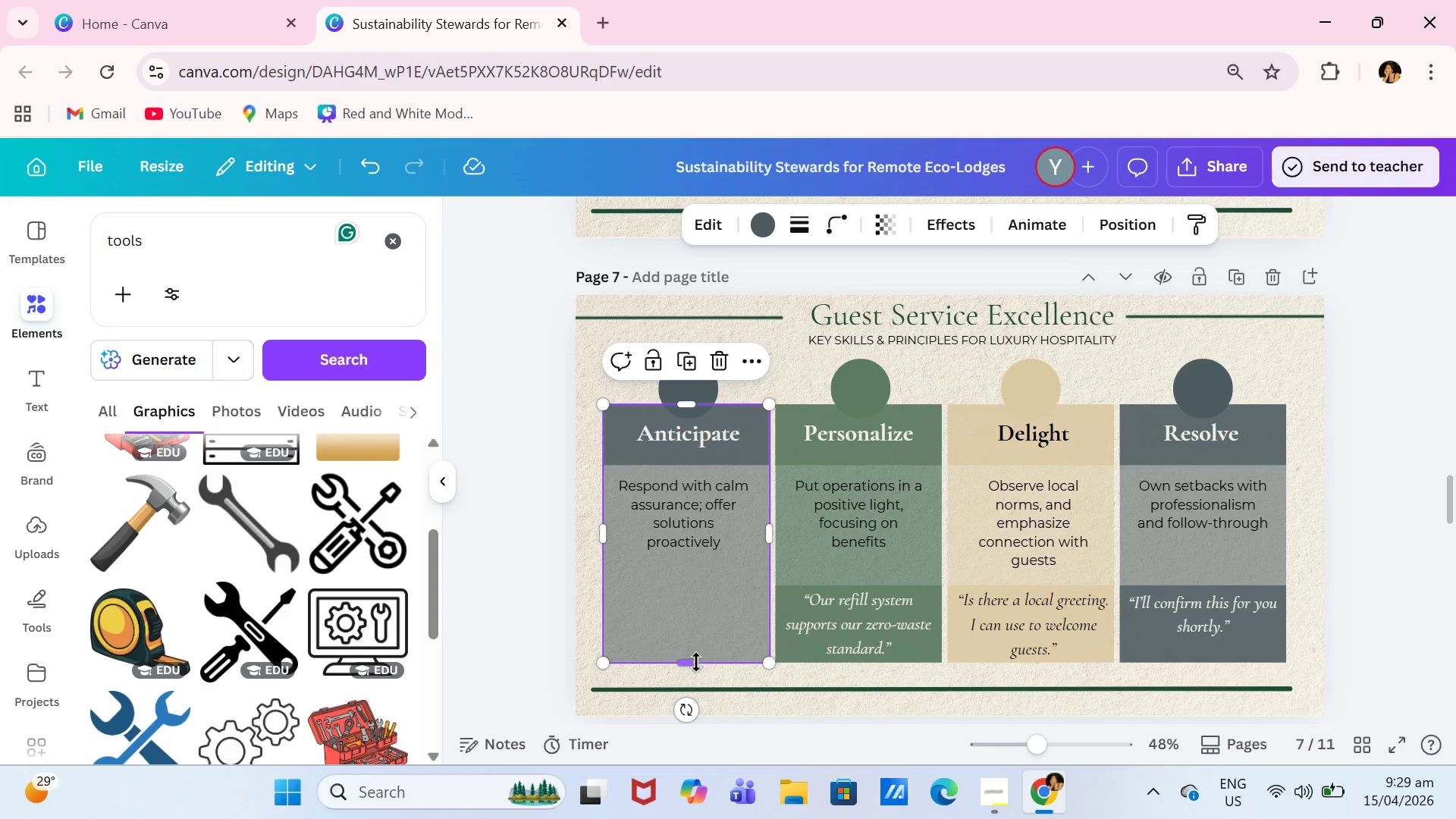 
left_click_drag(start_coordinate=[695, 662], to_coordinate=[713, 584])
 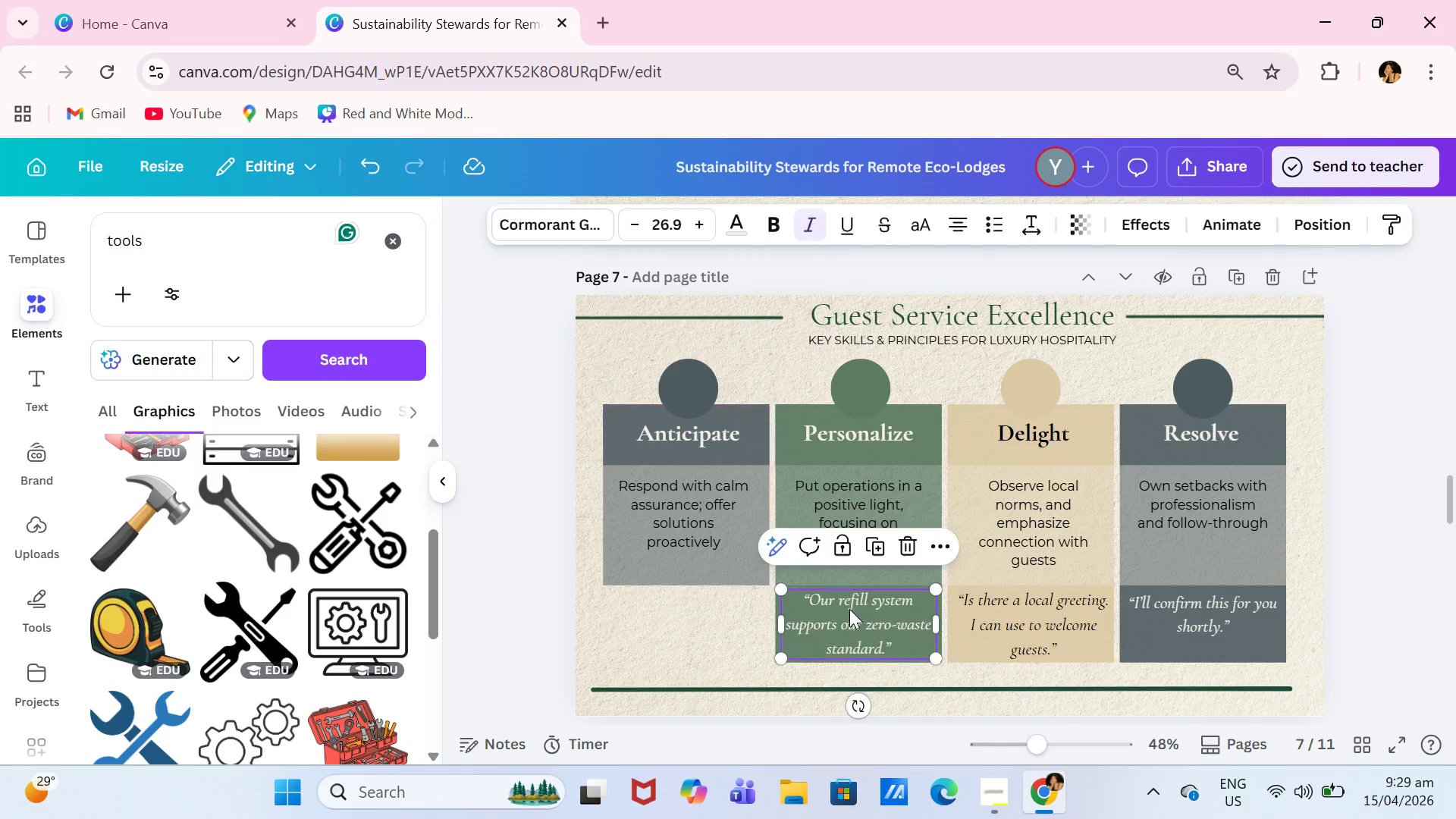 
key(Backspace)
 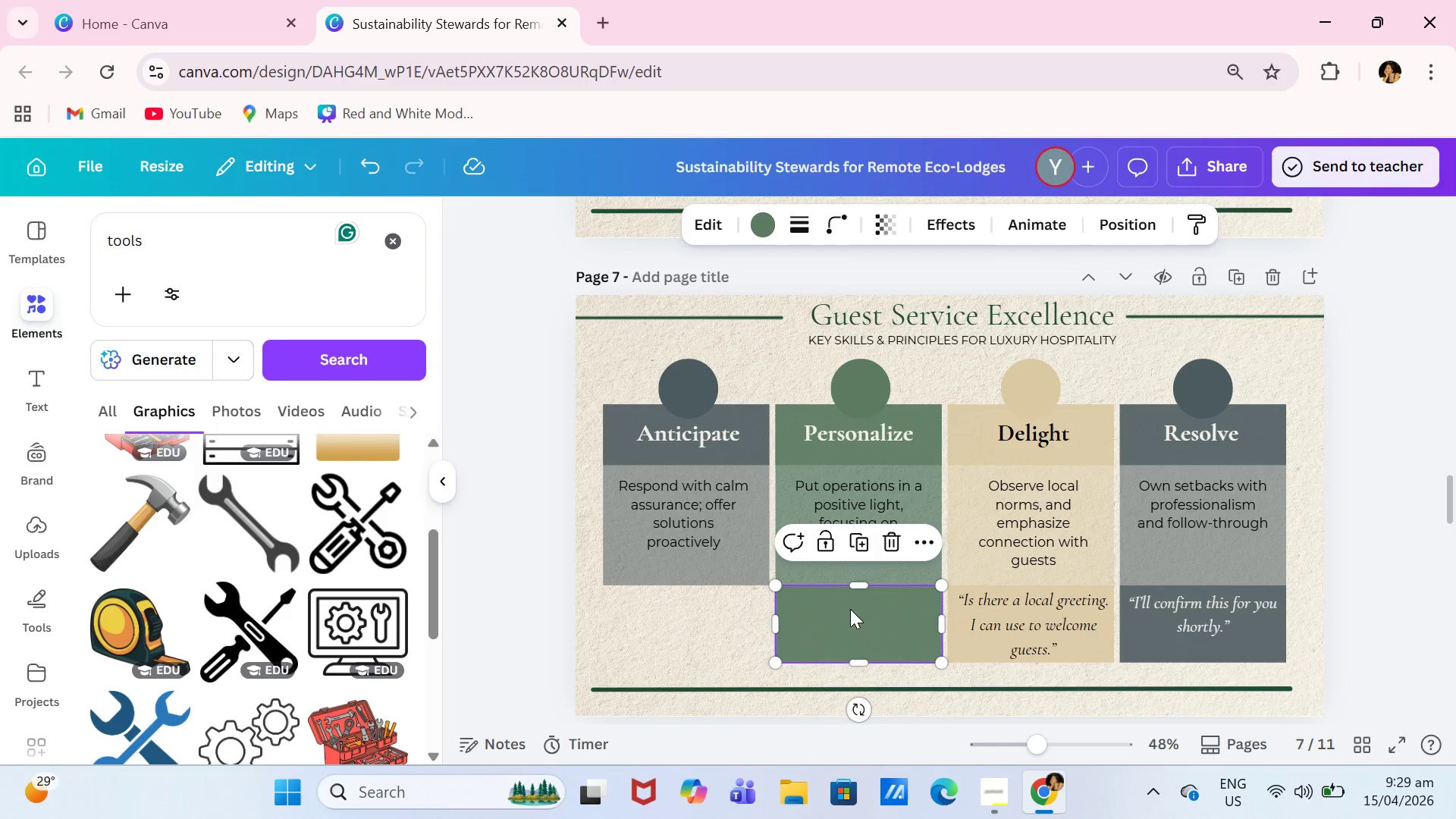 
key(Backspace)
 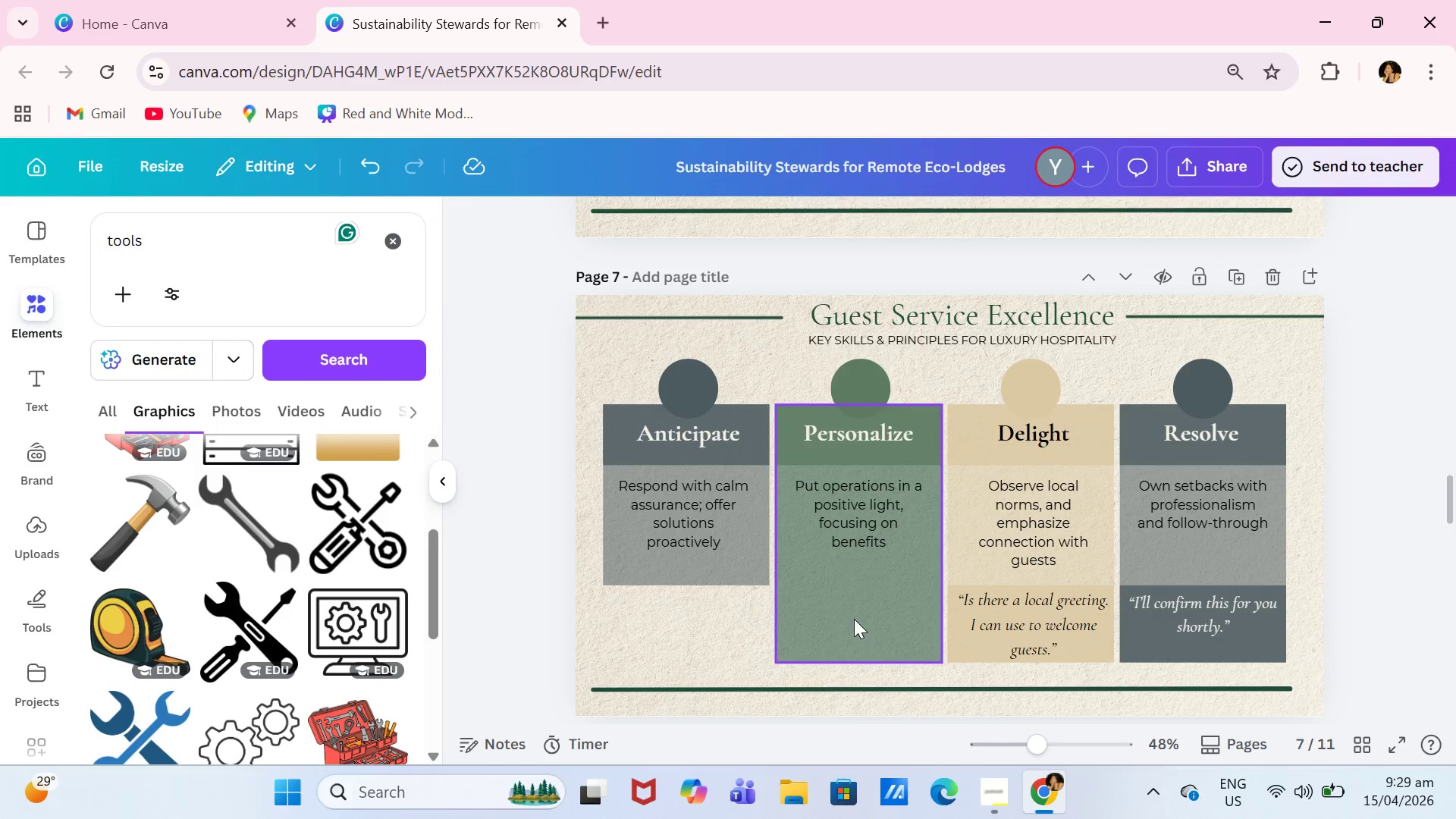 
left_click([854, 619])
 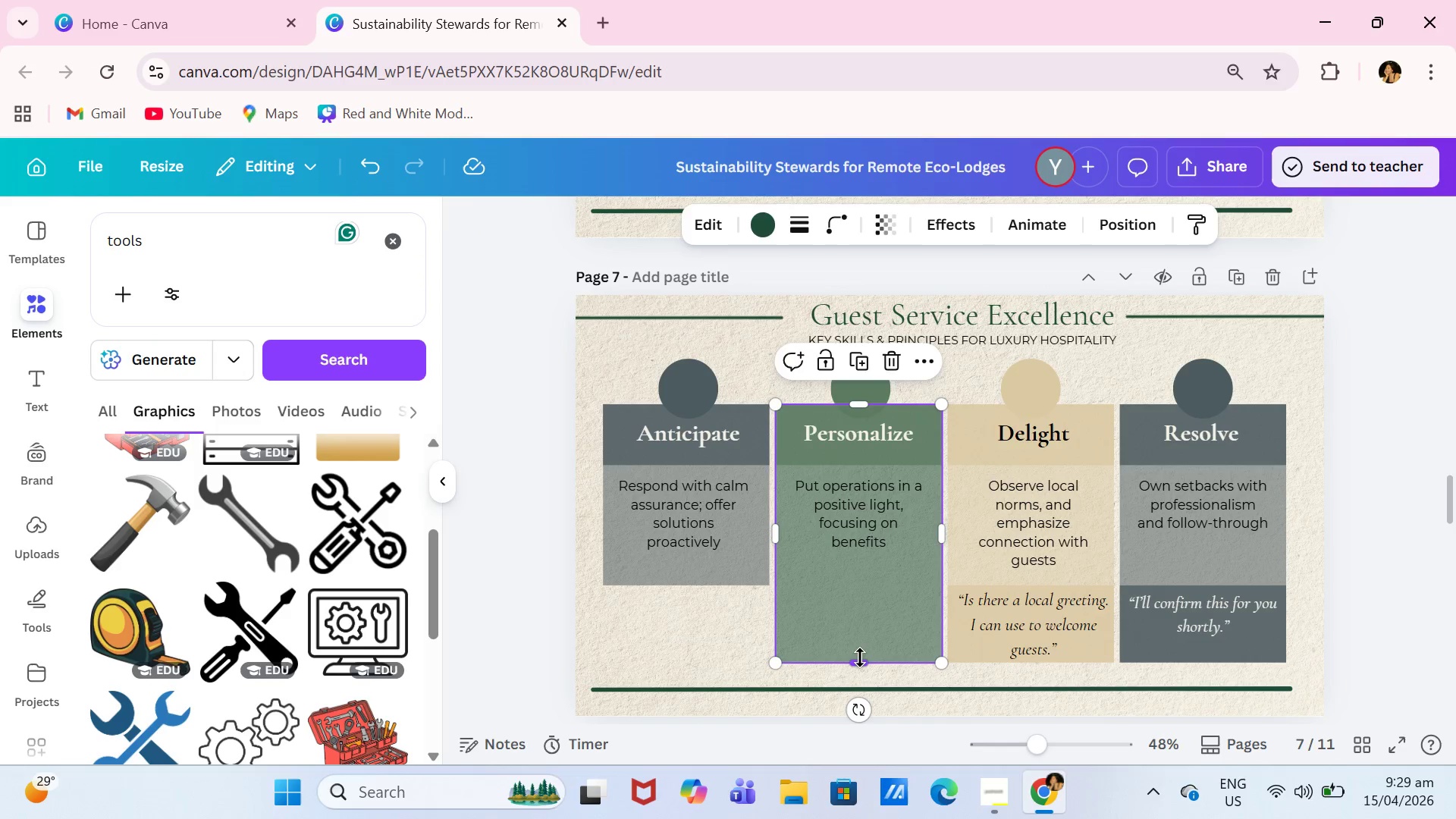 
left_click_drag(start_coordinate=[860, 658], to_coordinate=[864, 583])
 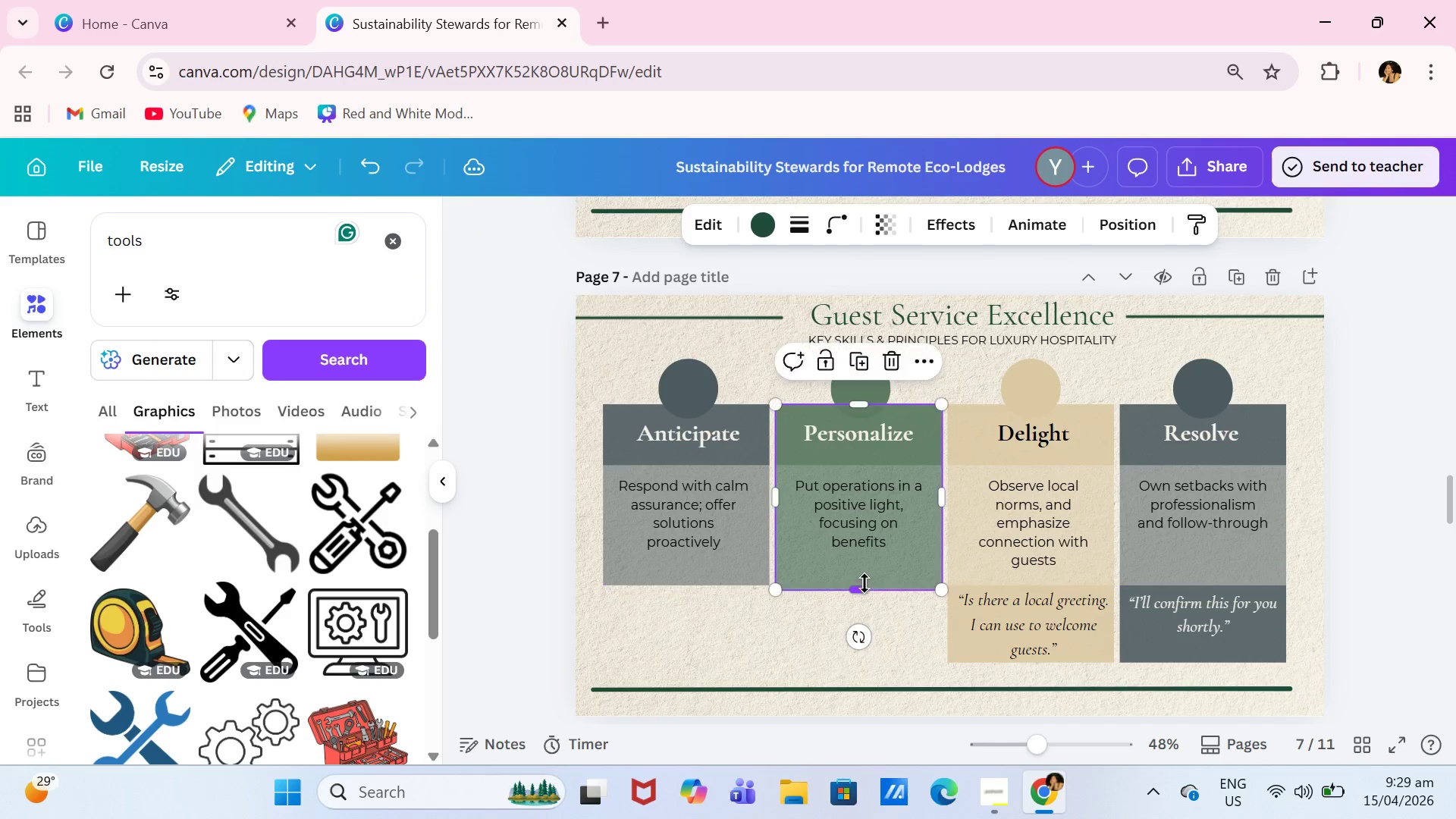 
left_click_drag(start_coordinate=[864, 583], to_coordinate=[866, 575])
 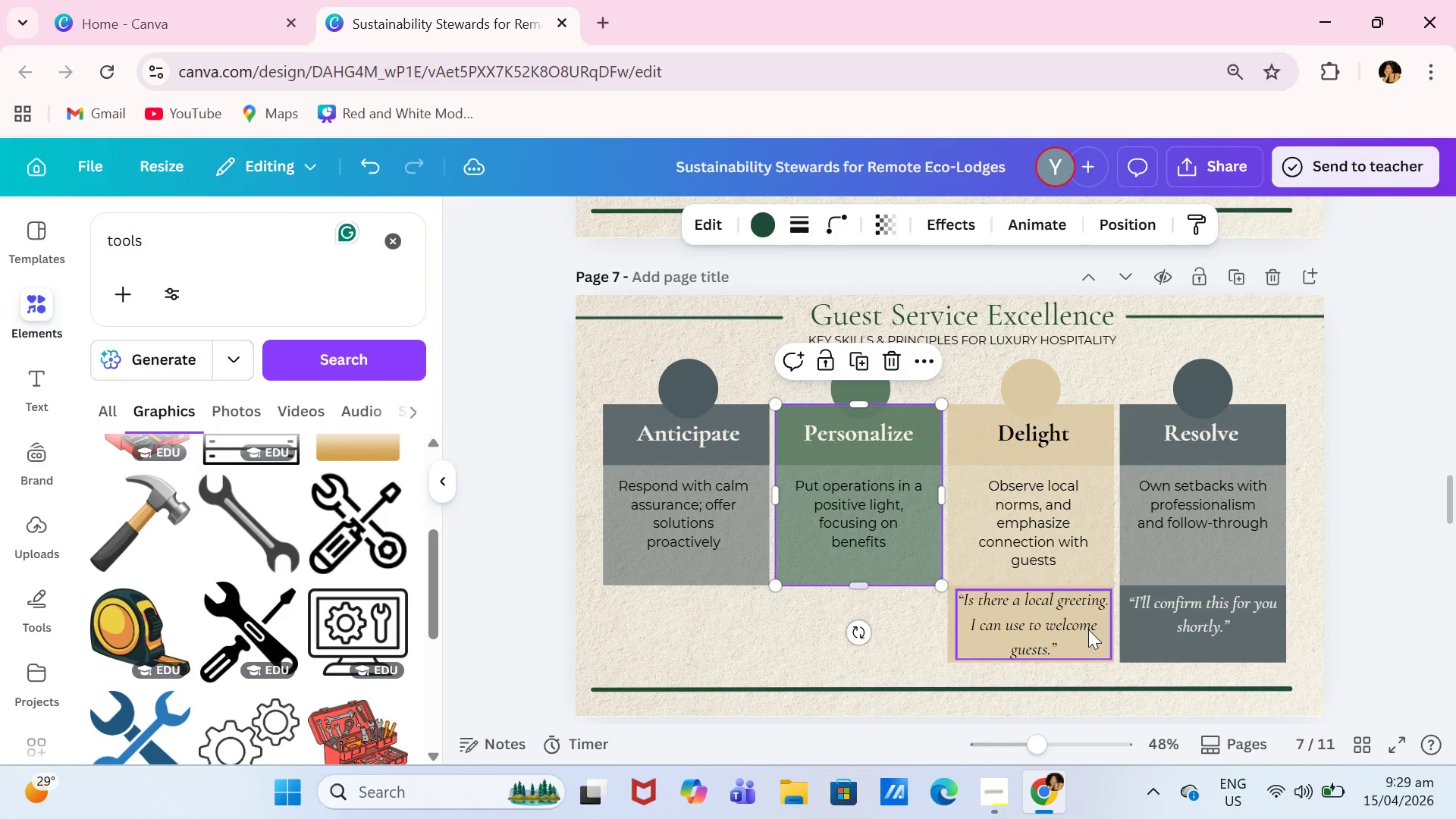 
left_click([1089, 630])
 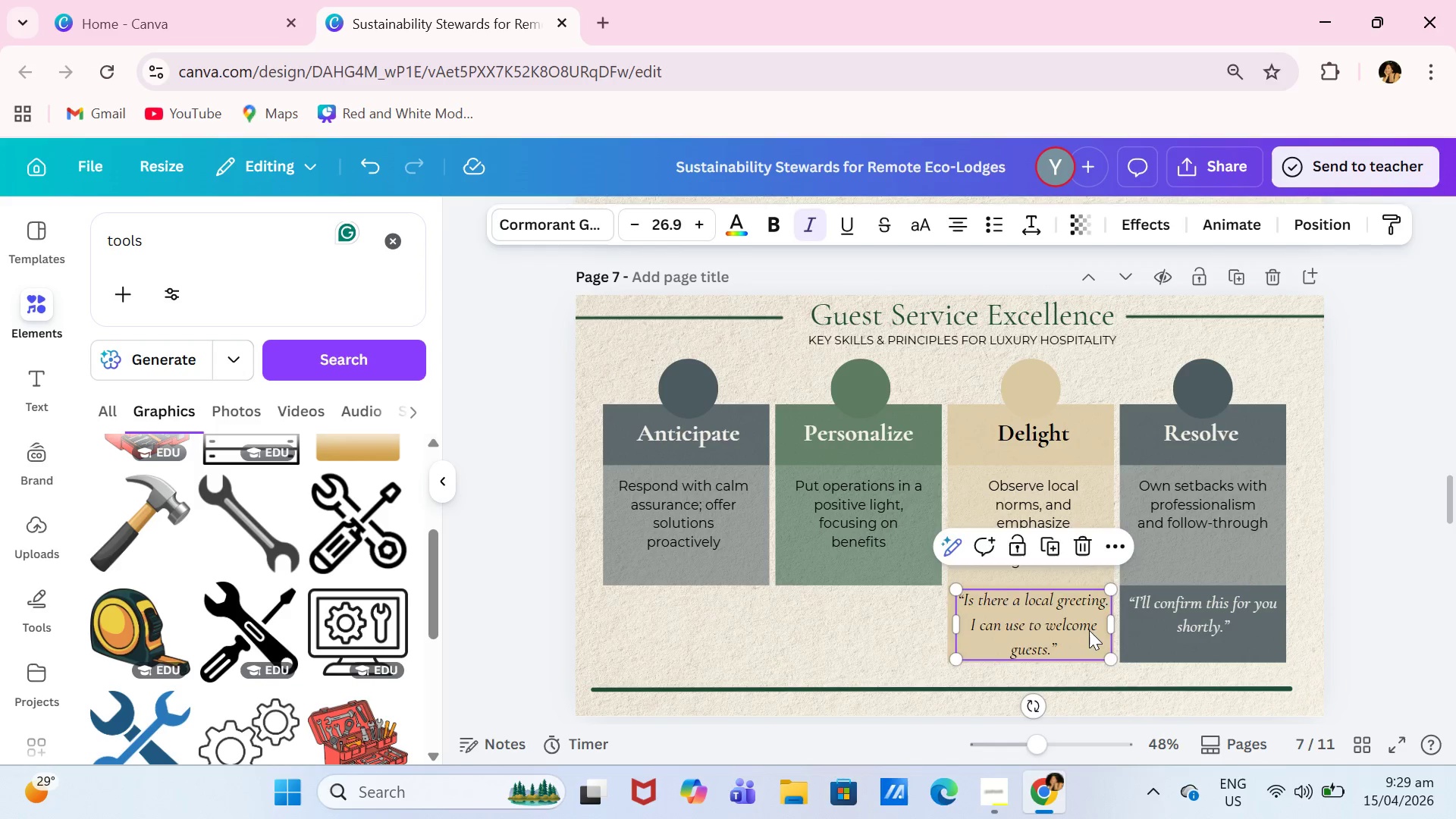 
key(Backspace)
 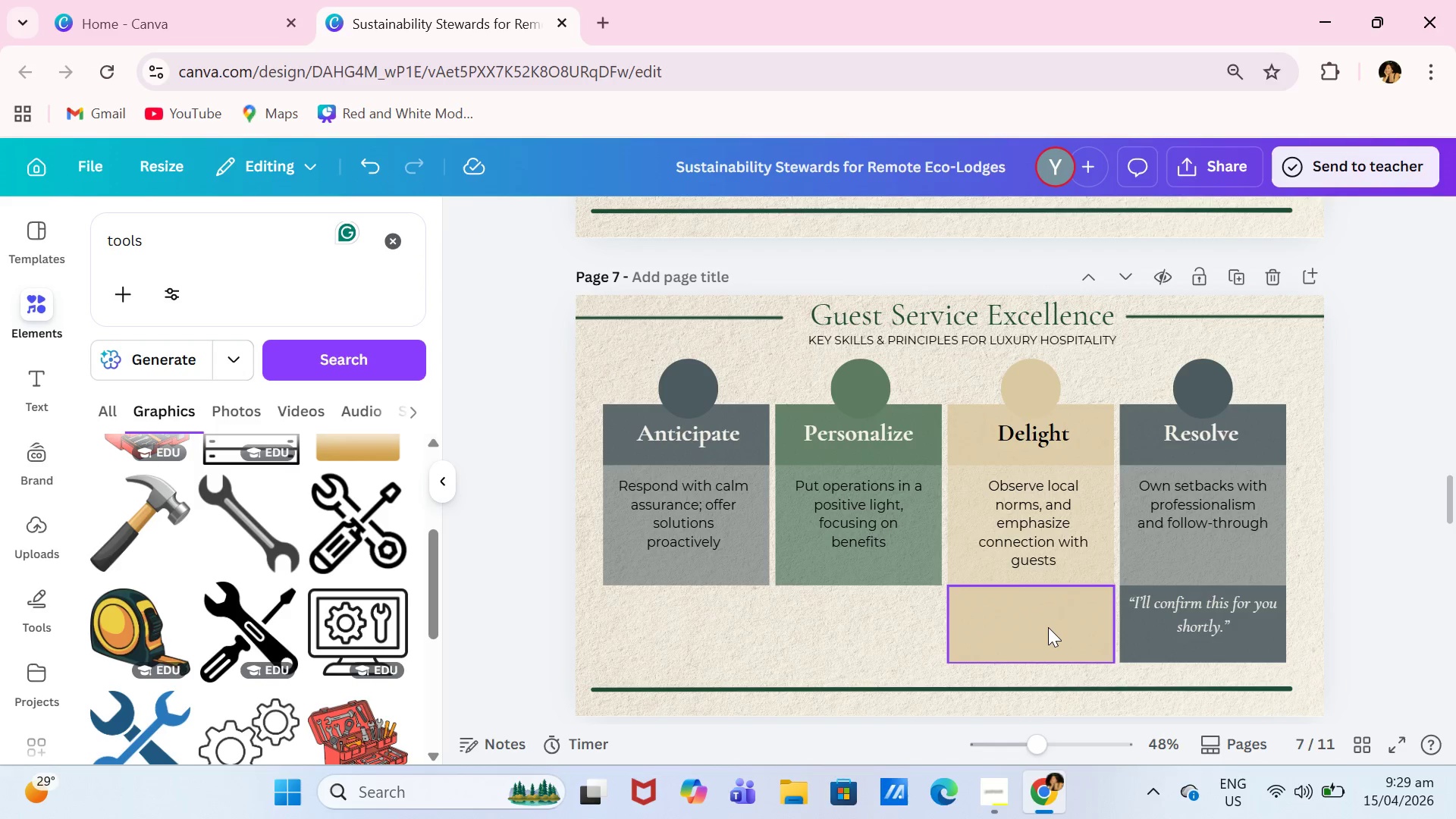 
double_click([1048, 627])
 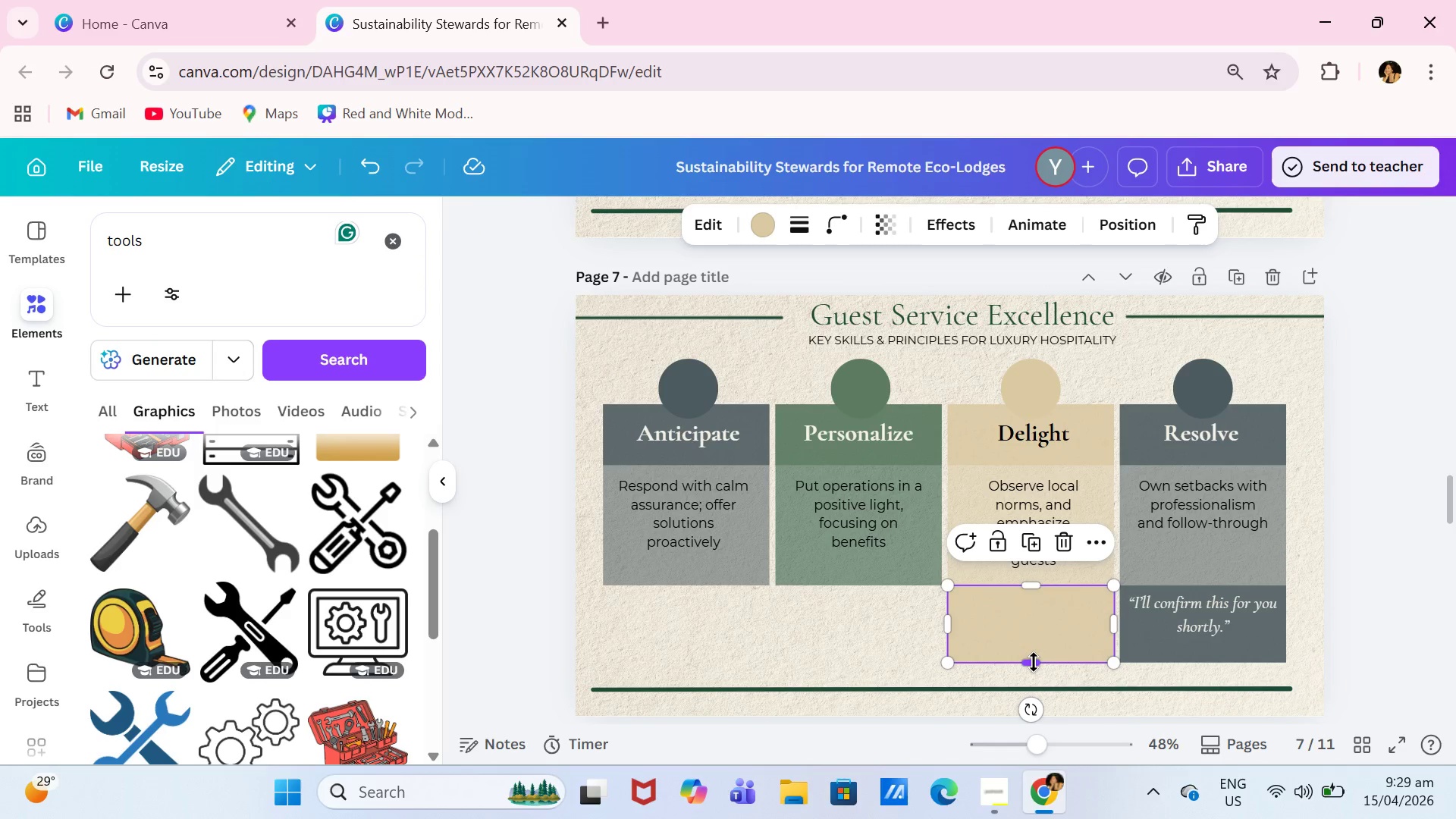 
key(Backspace)
 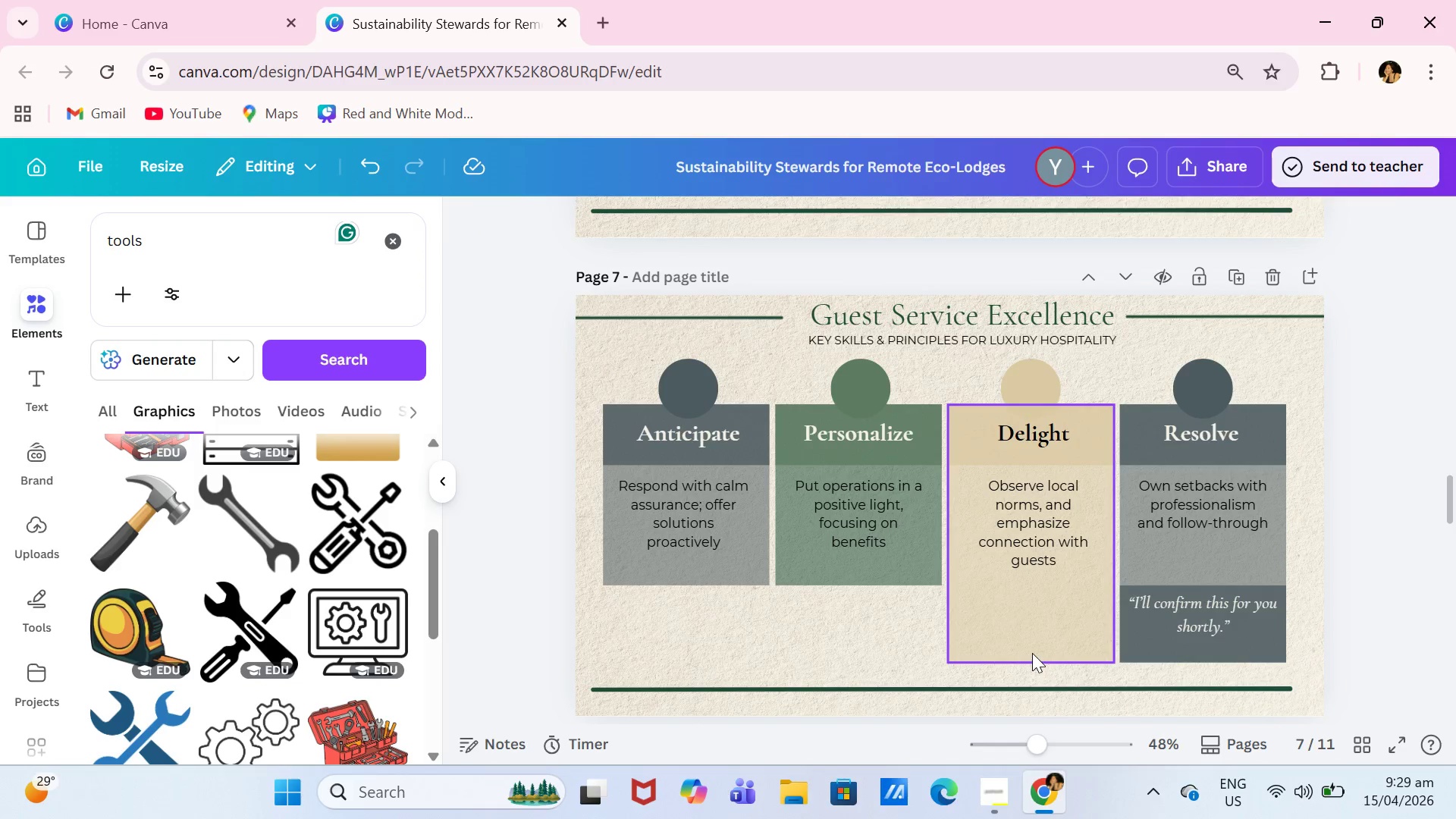 
left_click([1032, 653])
 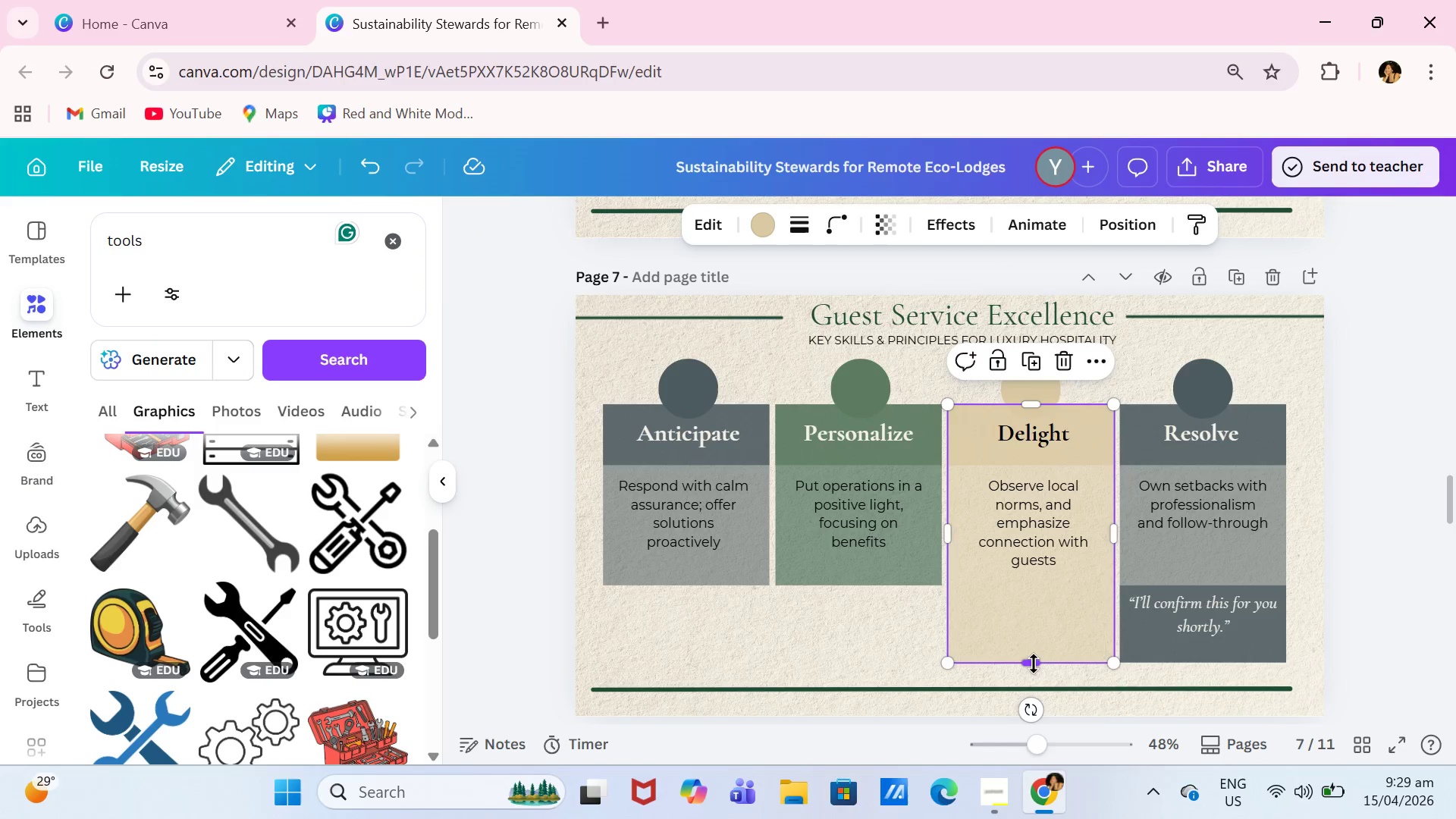 
left_click_drag(start_coordinate=[1034, 664], to_coordinate=[1040, 584])
 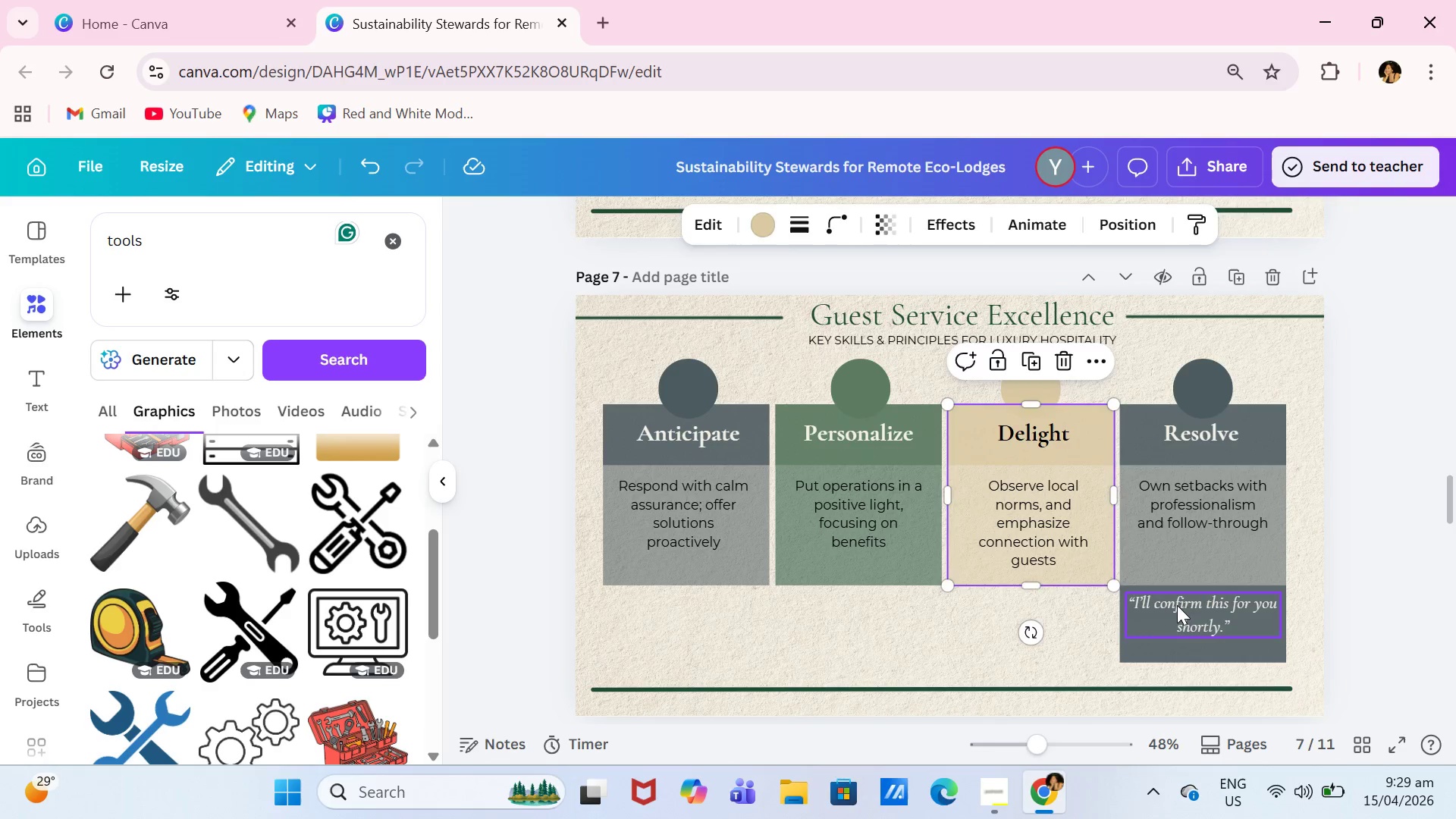 
left_click([1186, 607])
 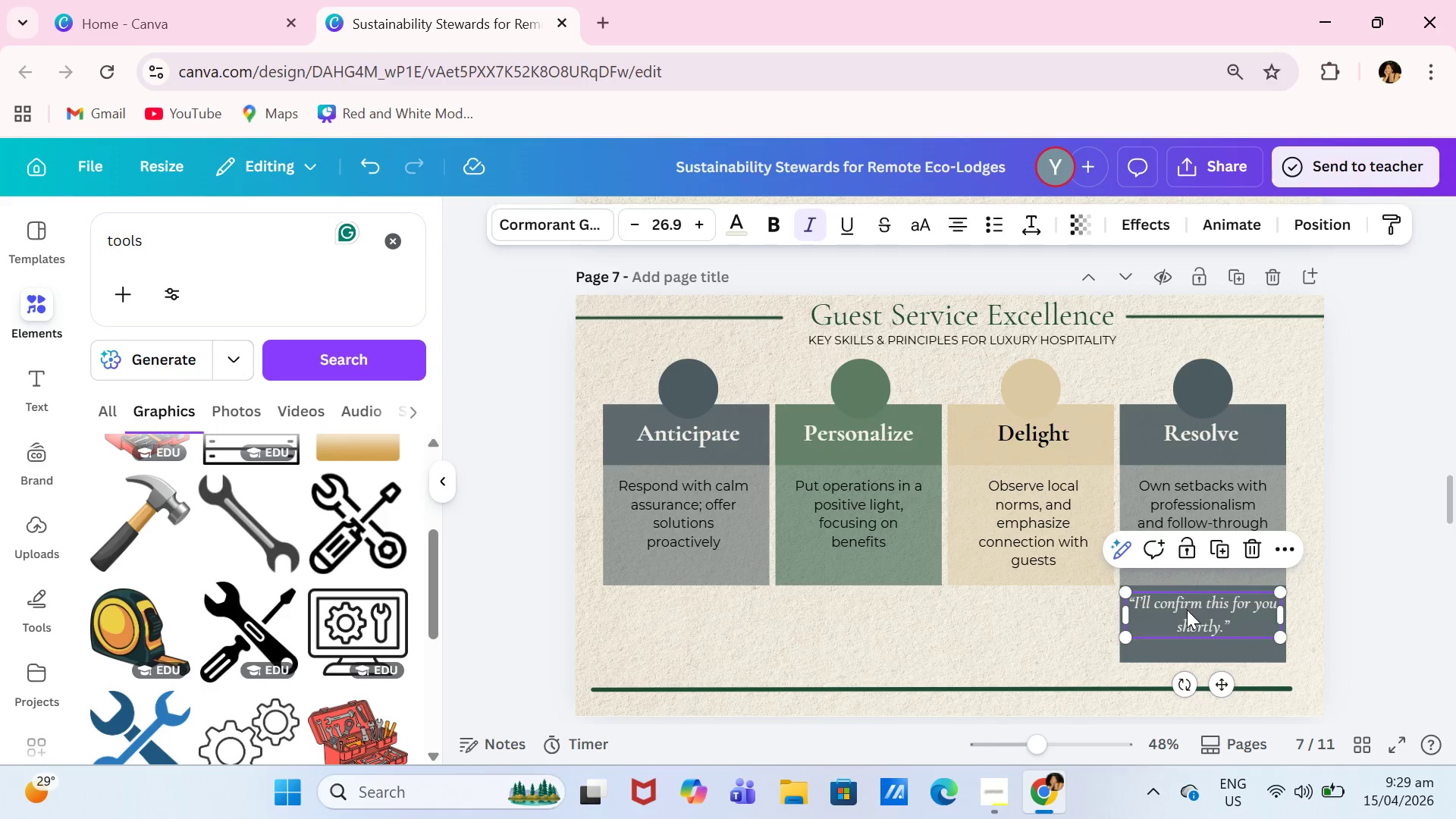 
key(Backspace)
 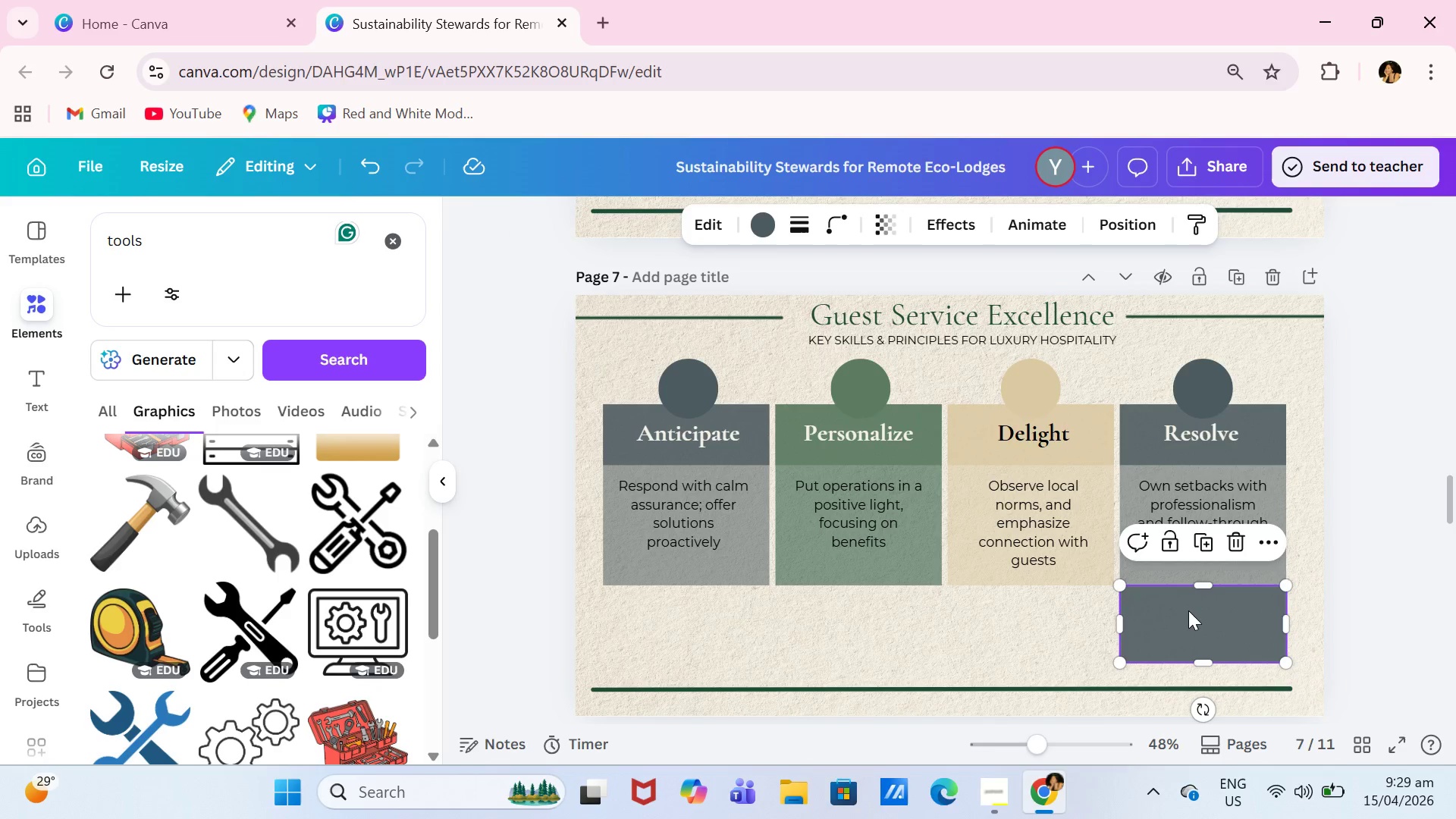 
left_click([1188, 610])
 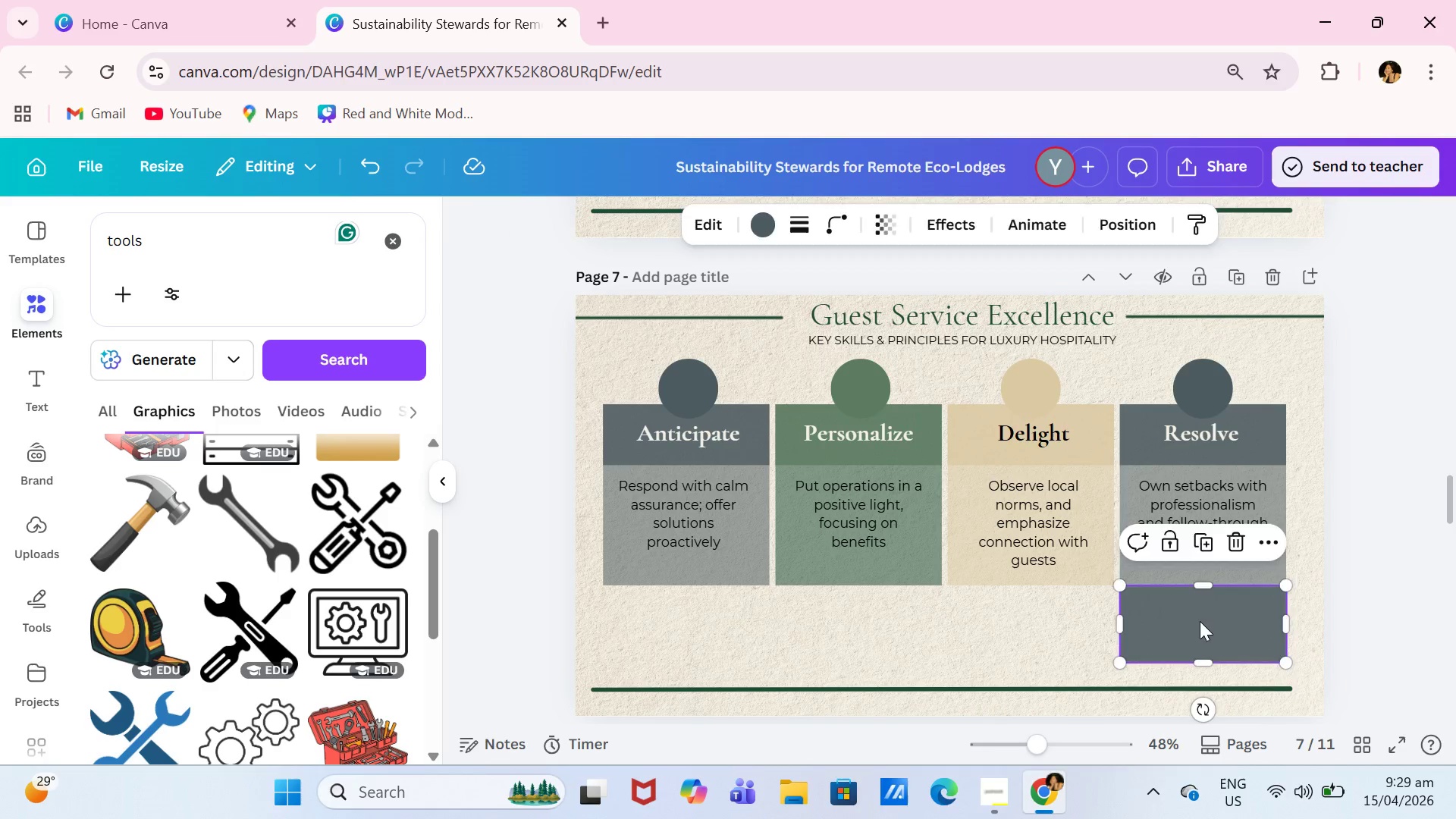 
key(Backspace)
 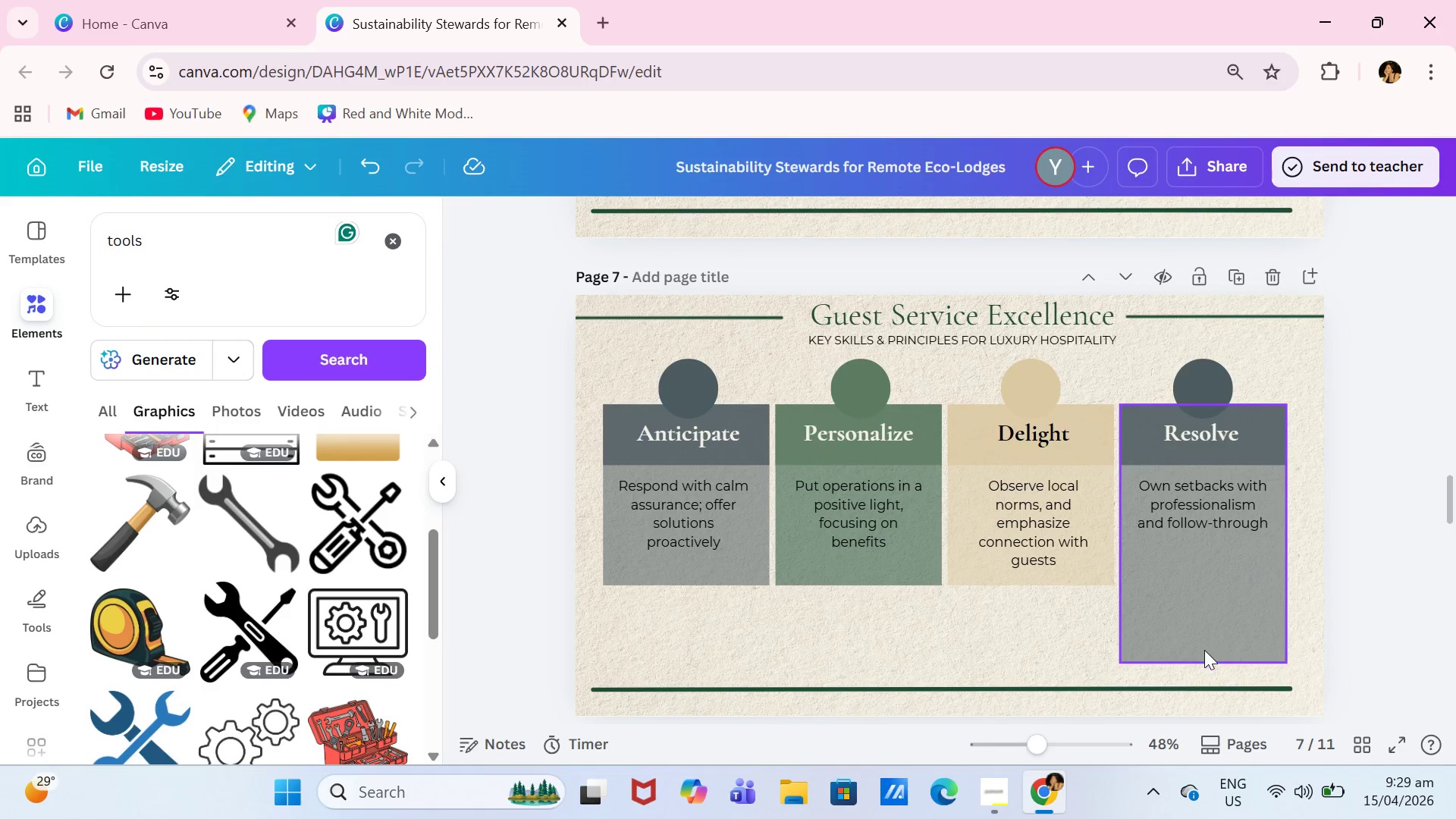 
left_click([1204, 650])
 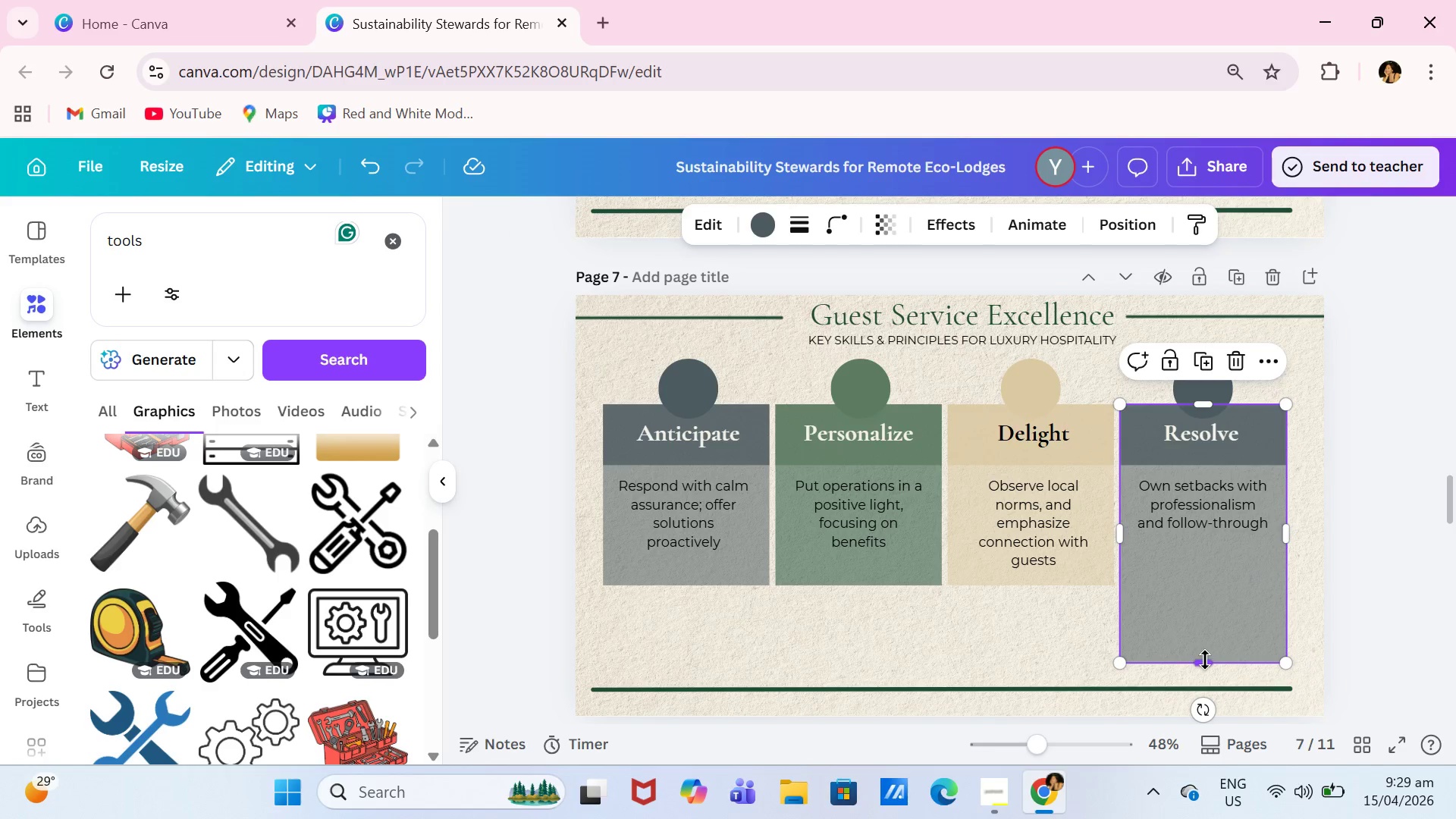 
left_click_drag(start_coordinate=[1205, 661], to_coordinate=[1214, 585])
 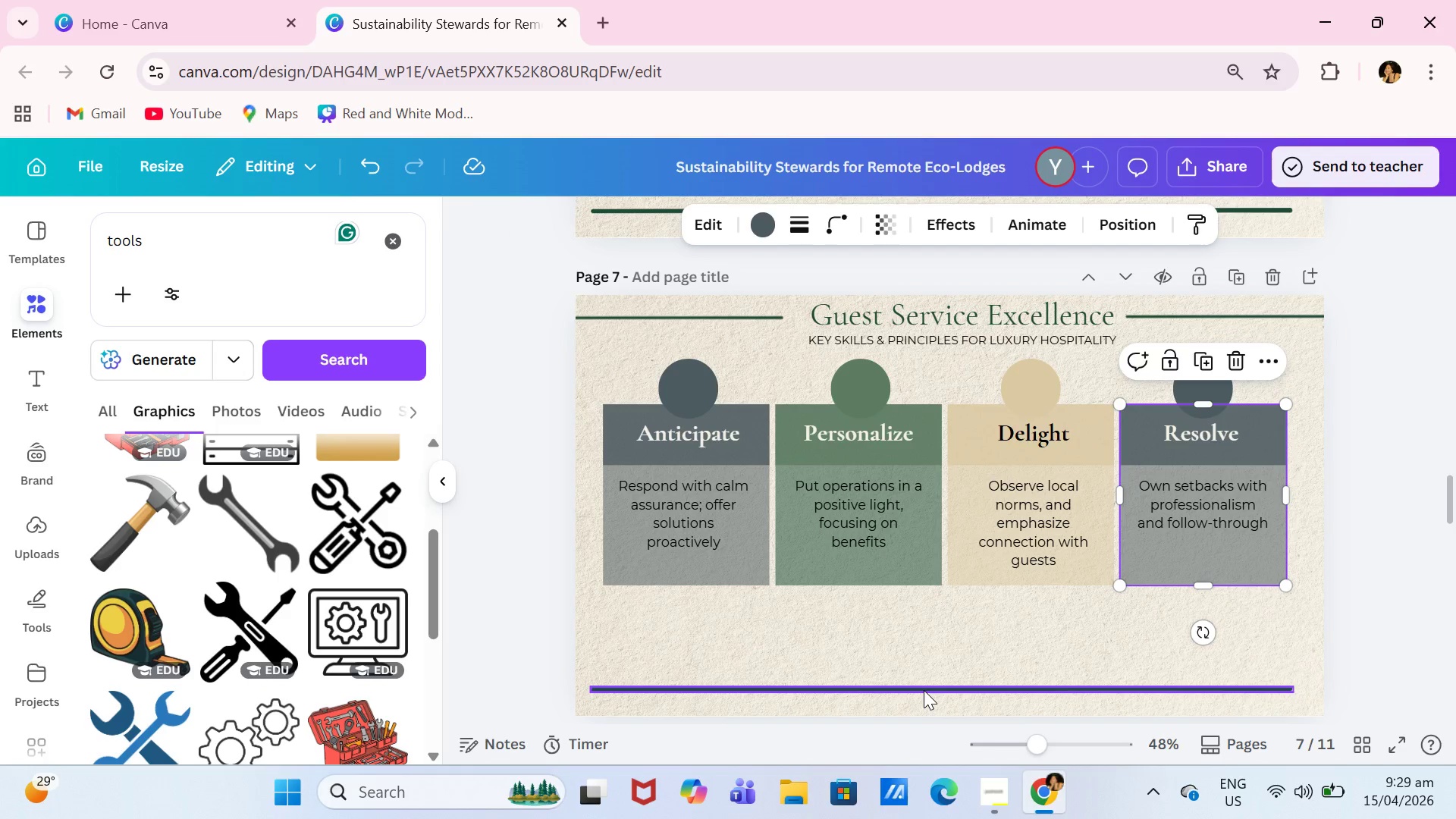 
left_click_drag(start_coordinate=[924, 690], to_coordinate=[442, 645])
 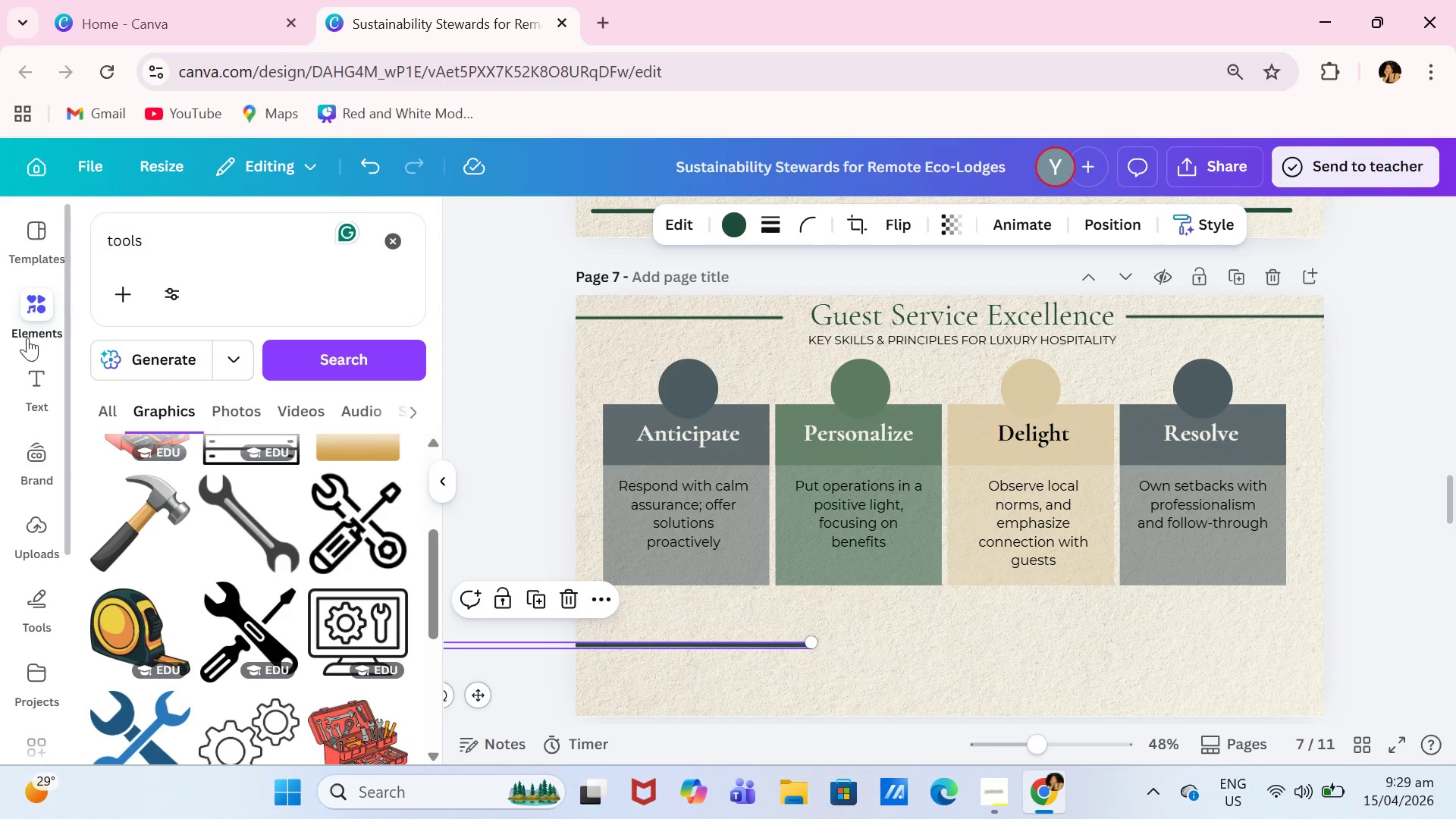 
left_click([22, 506])
 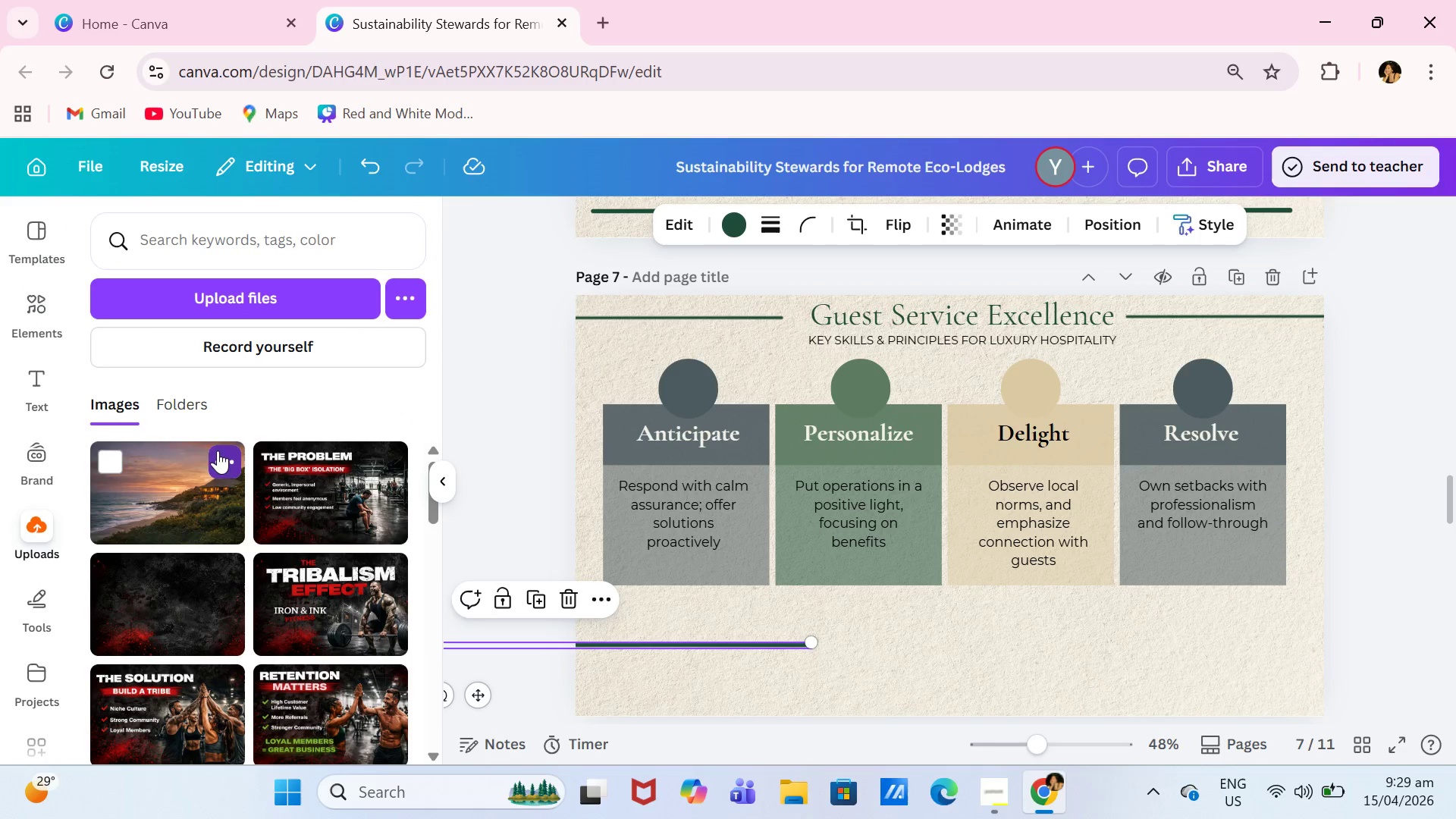 
left_click([174, 508])
 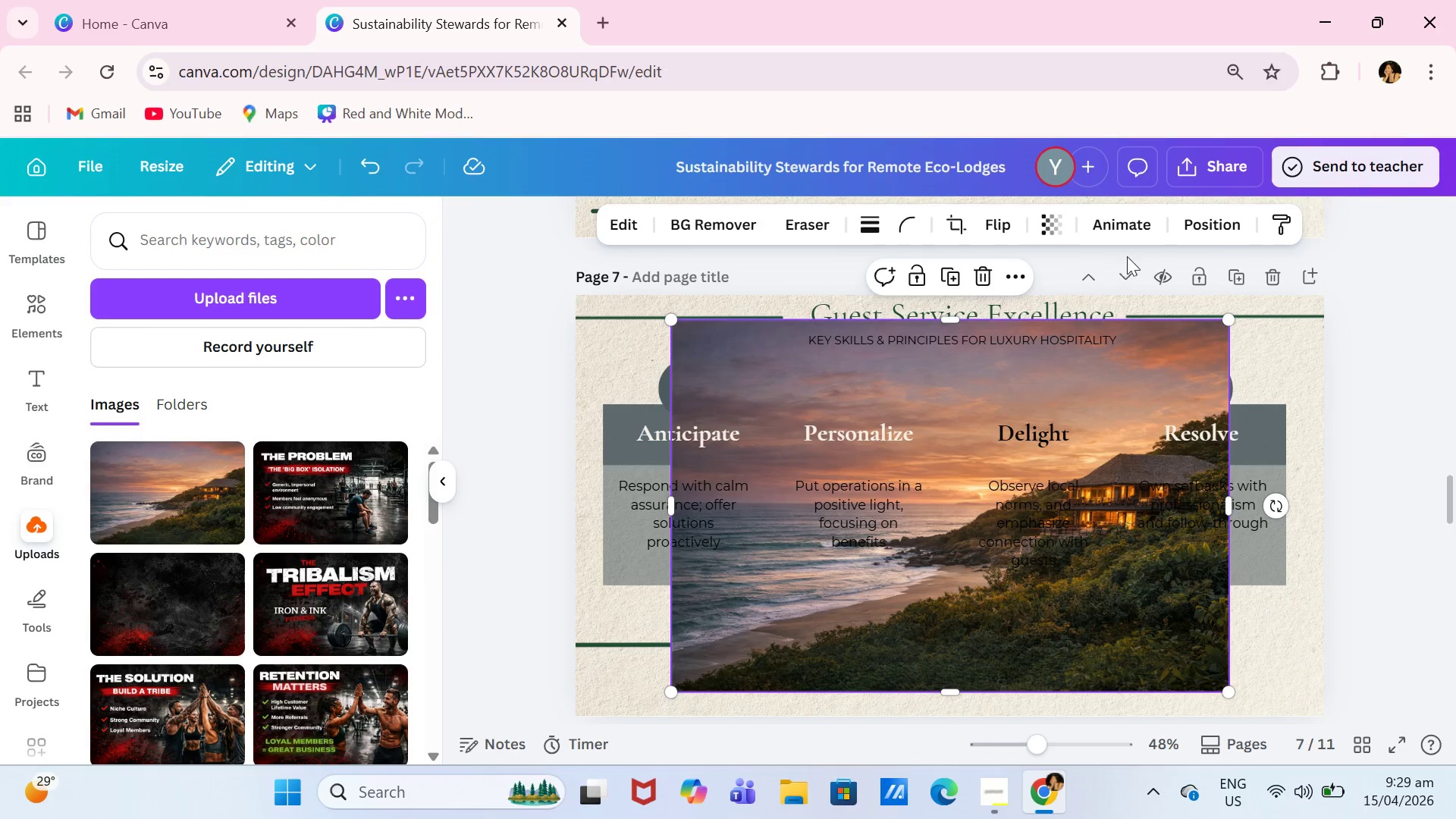 
left_click([1213, 224])
 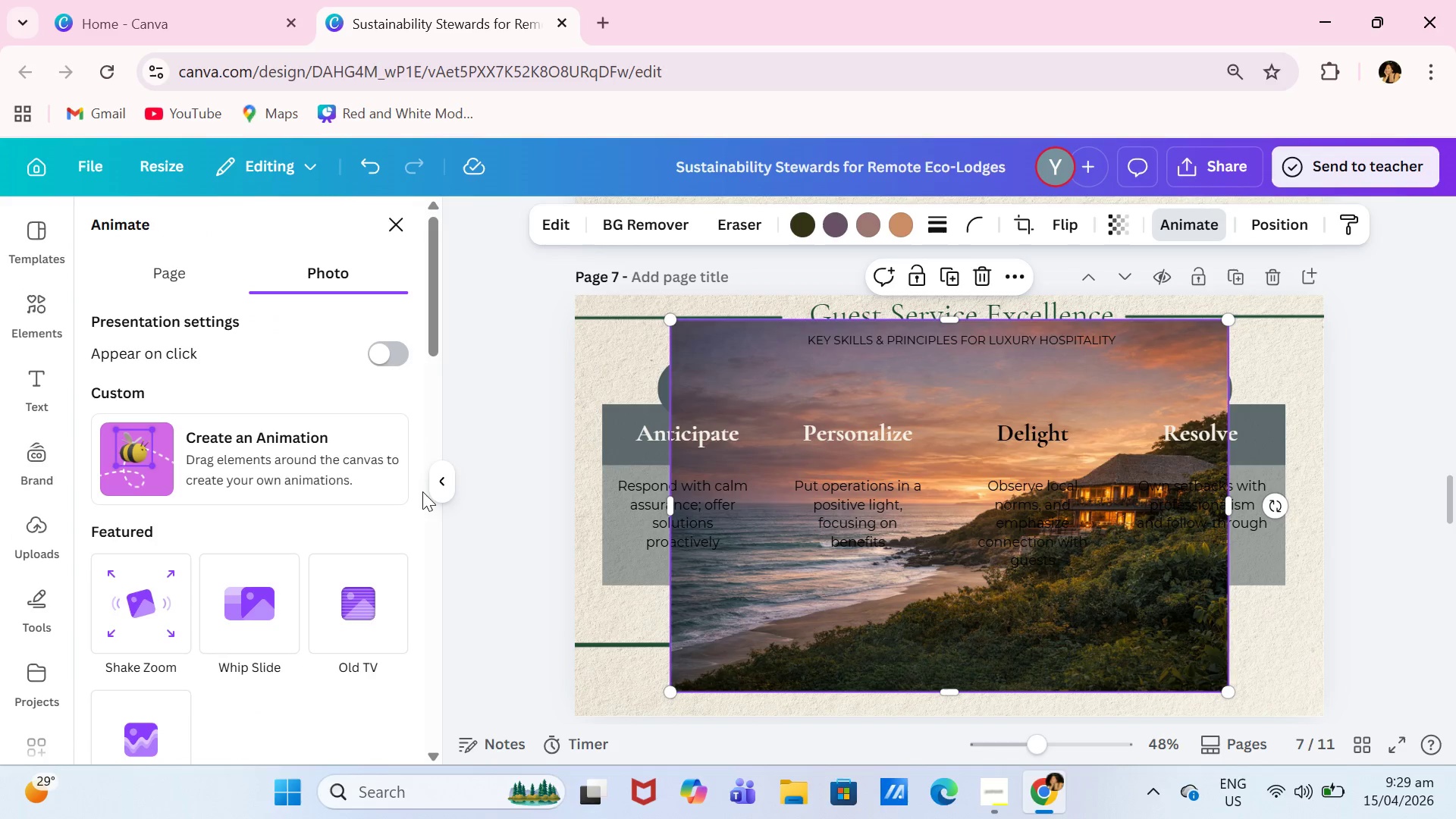 
double_click([428, 491])
 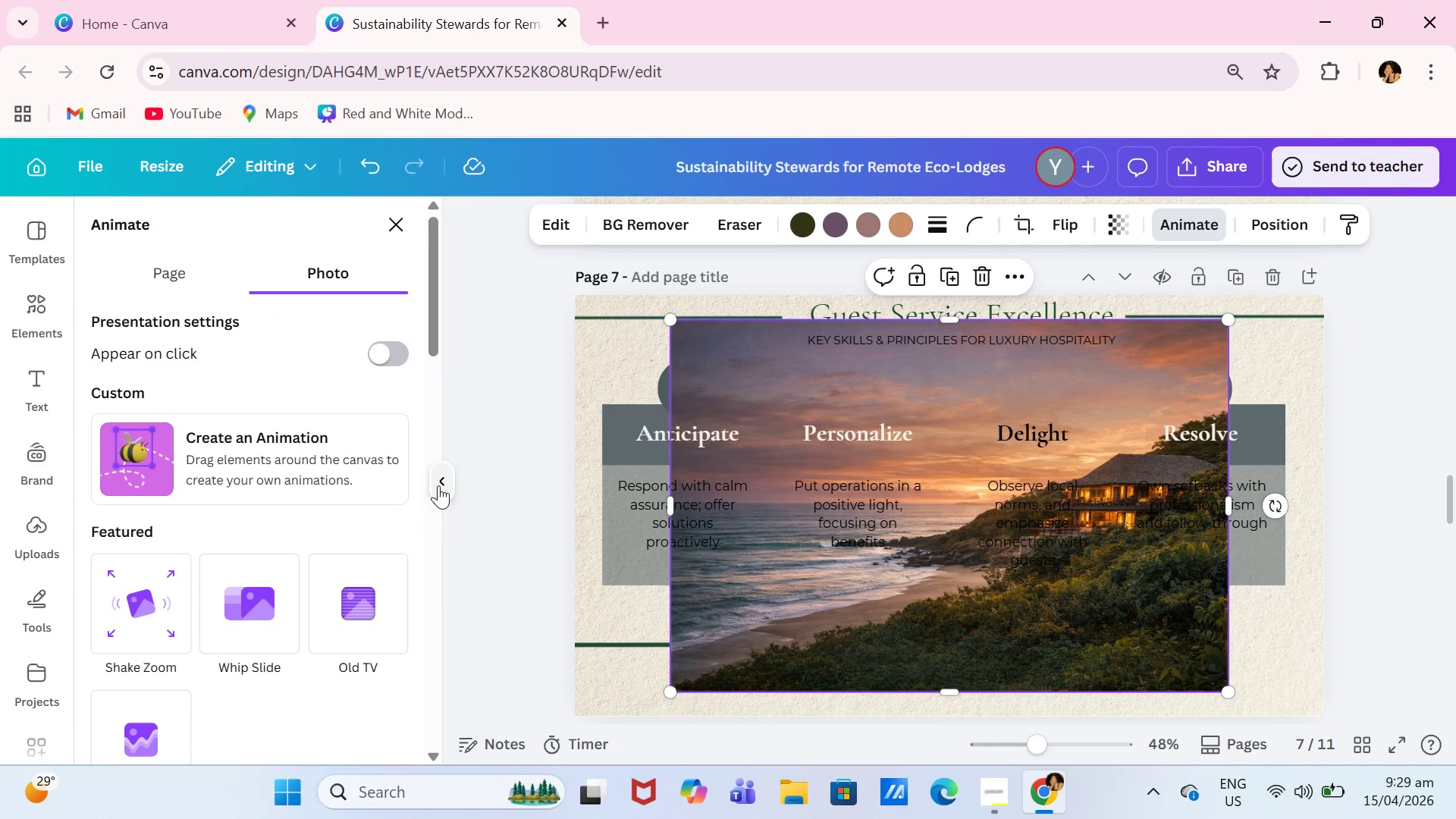 
triple_click([438, 485])
 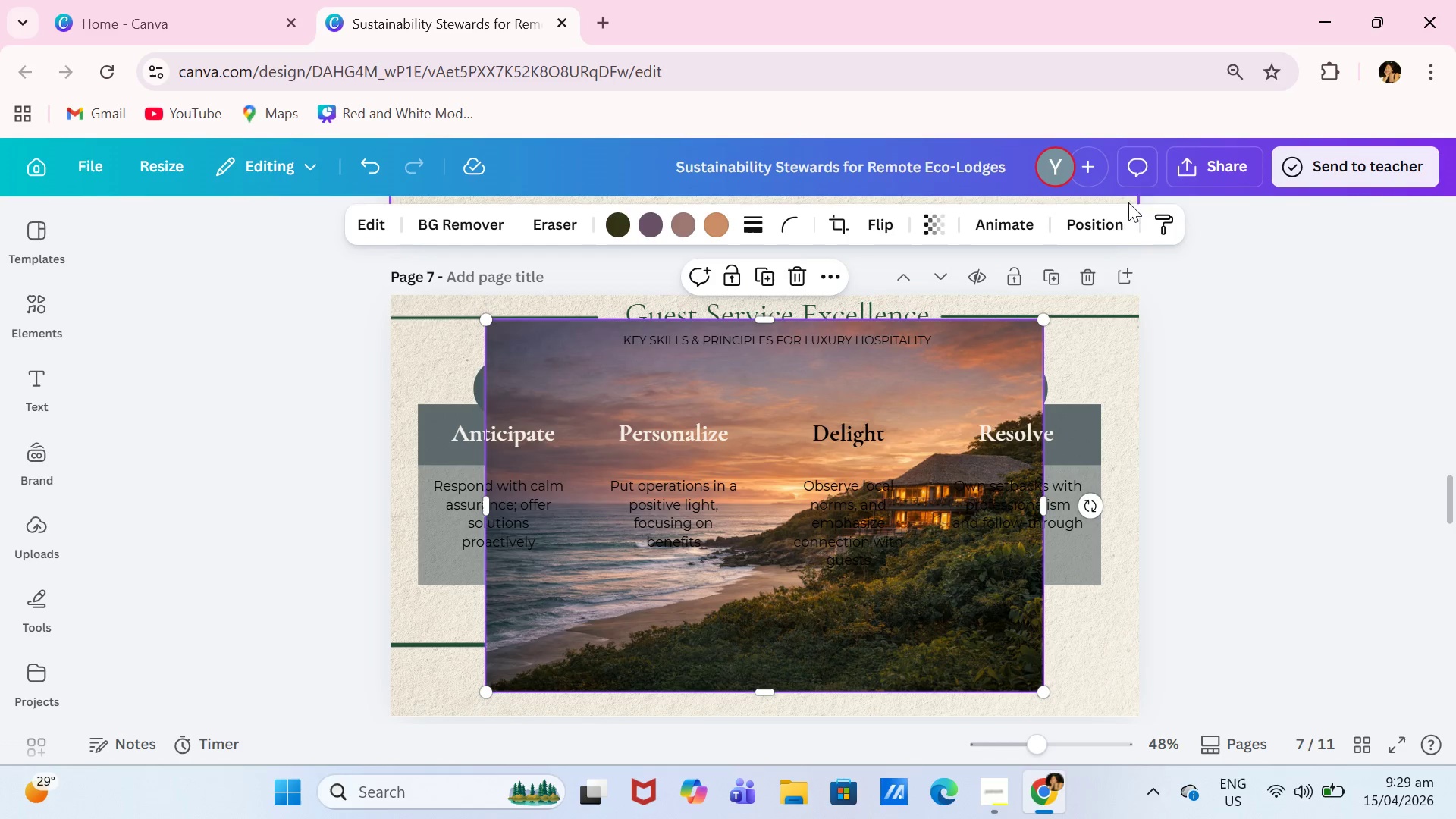 
left_click([1109, 221])
 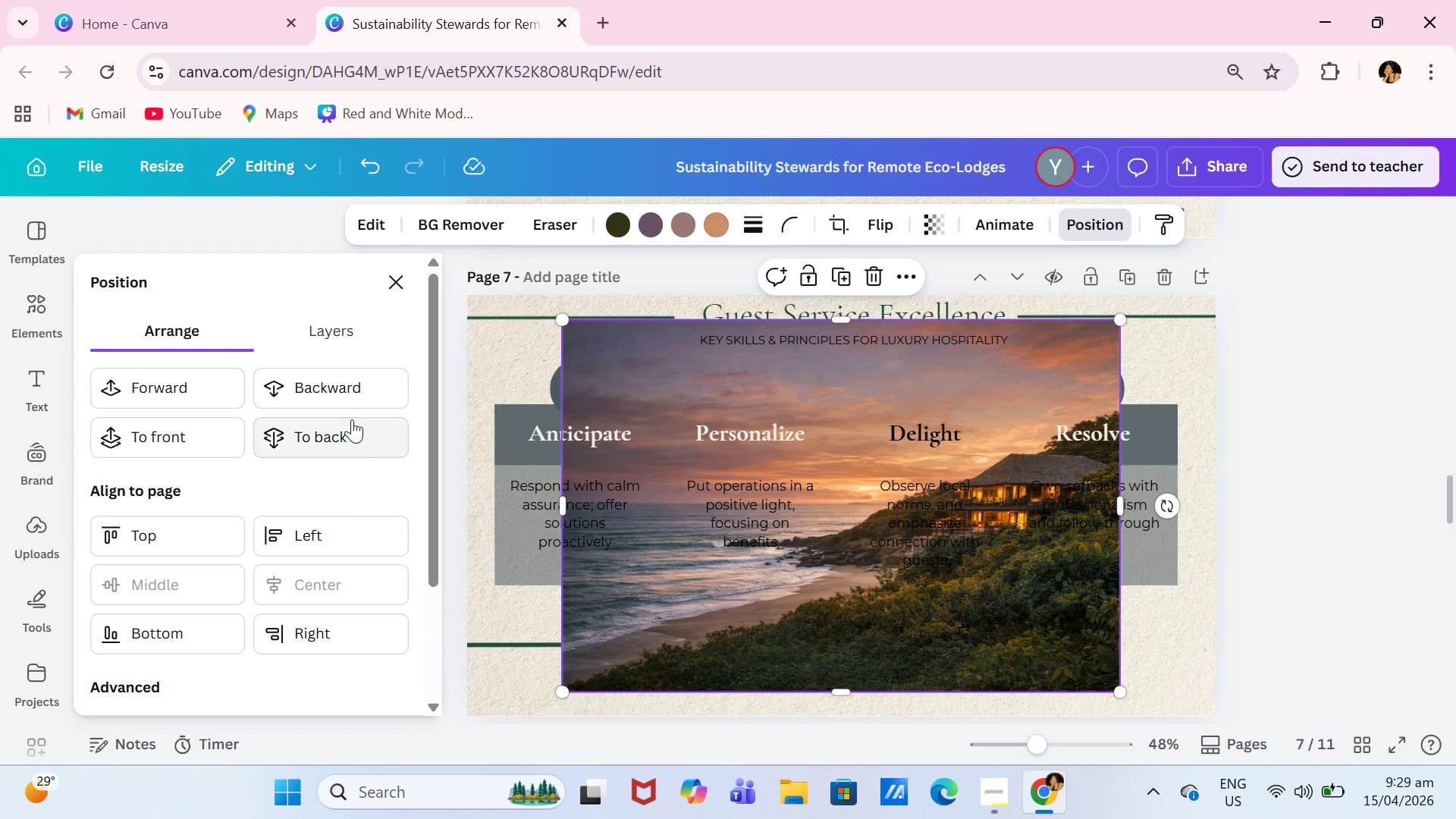 
left_click([352, 419])
 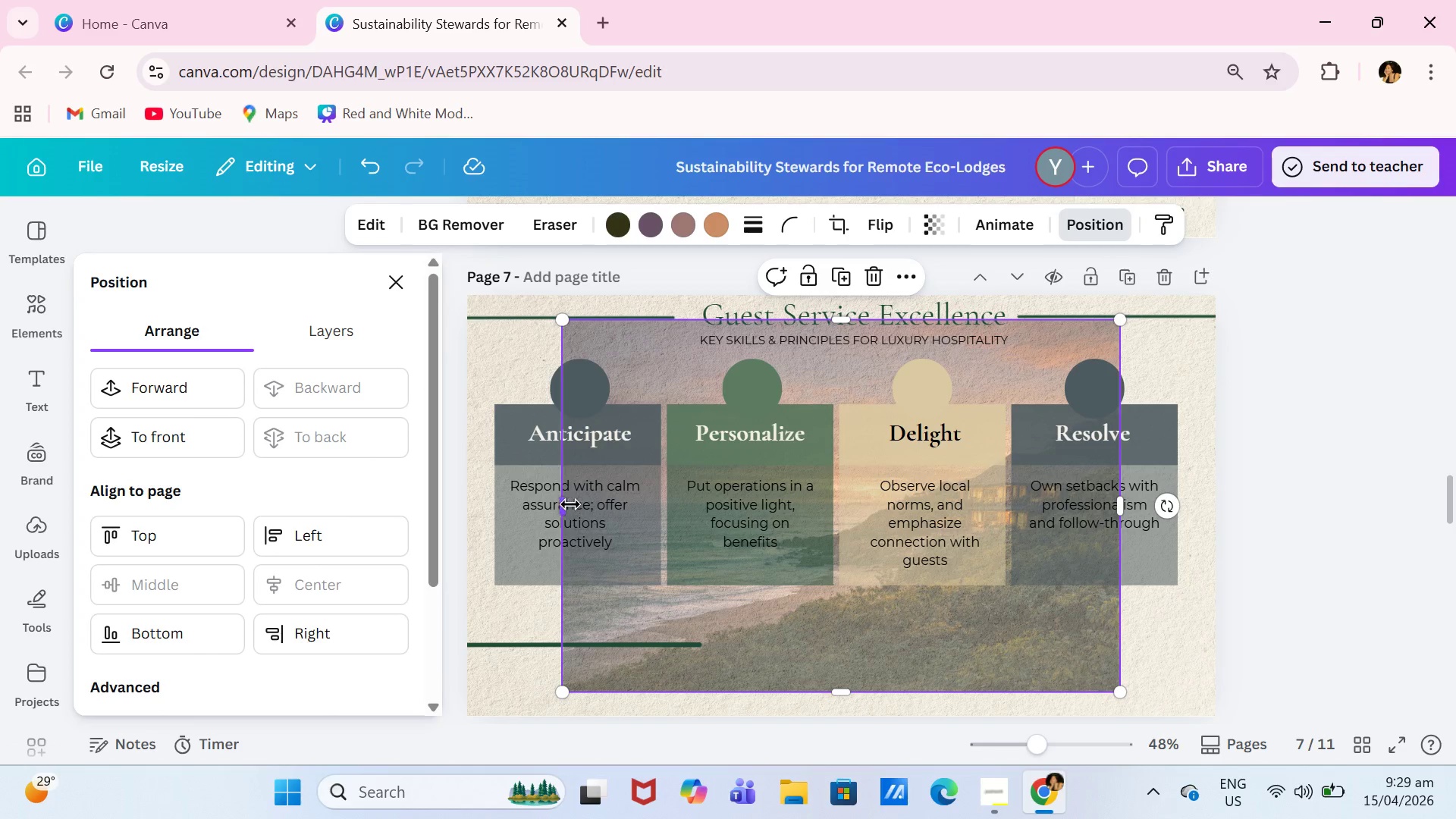 
left_click_drag(start_coordinate=[570, 500], to_coordinate=[472, 498])
 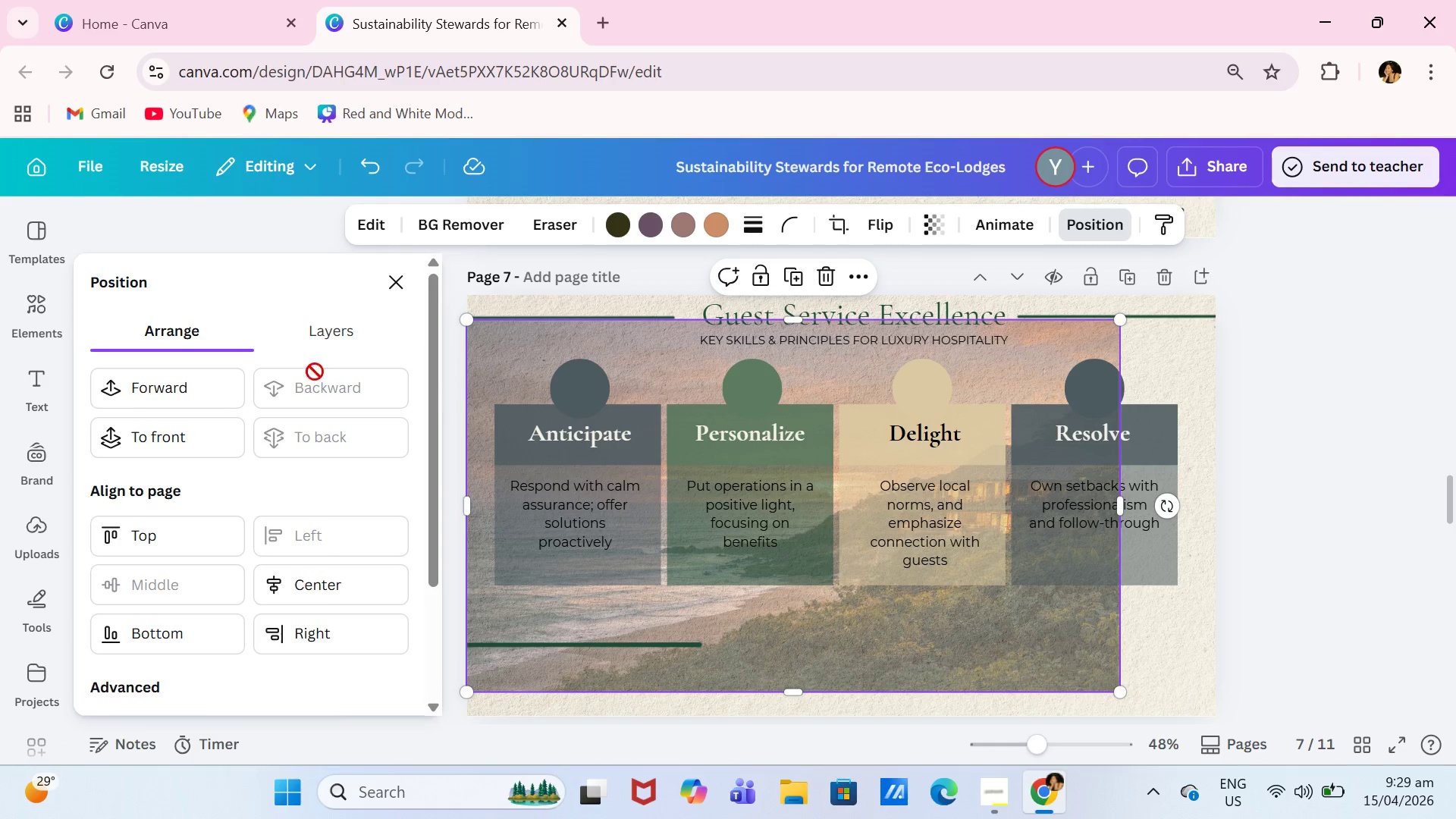 
left_click([227, 381])
 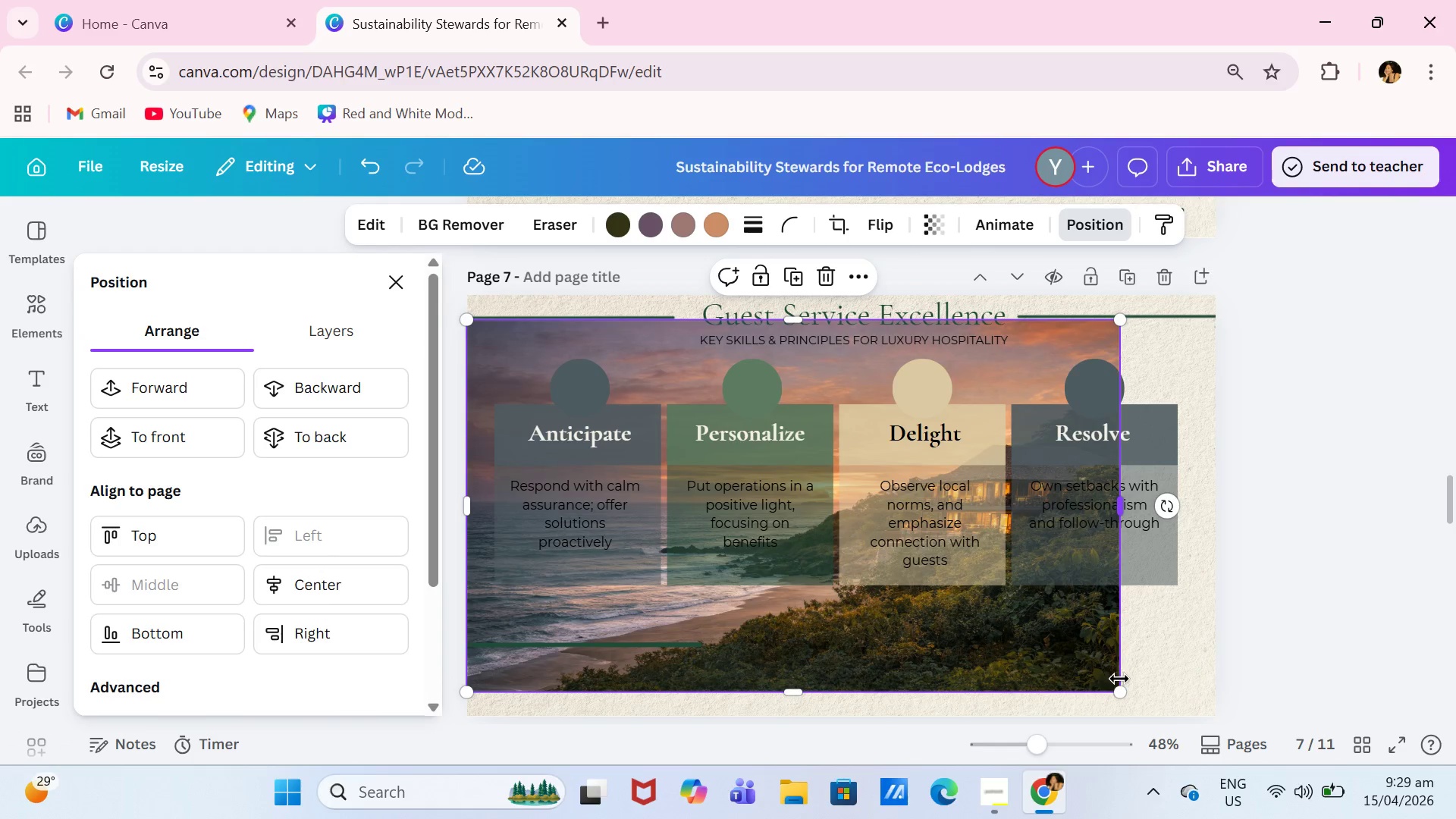 
left_click_drag(start_coordinate=[1119, 693], to_coordinate=[1200, 696])
 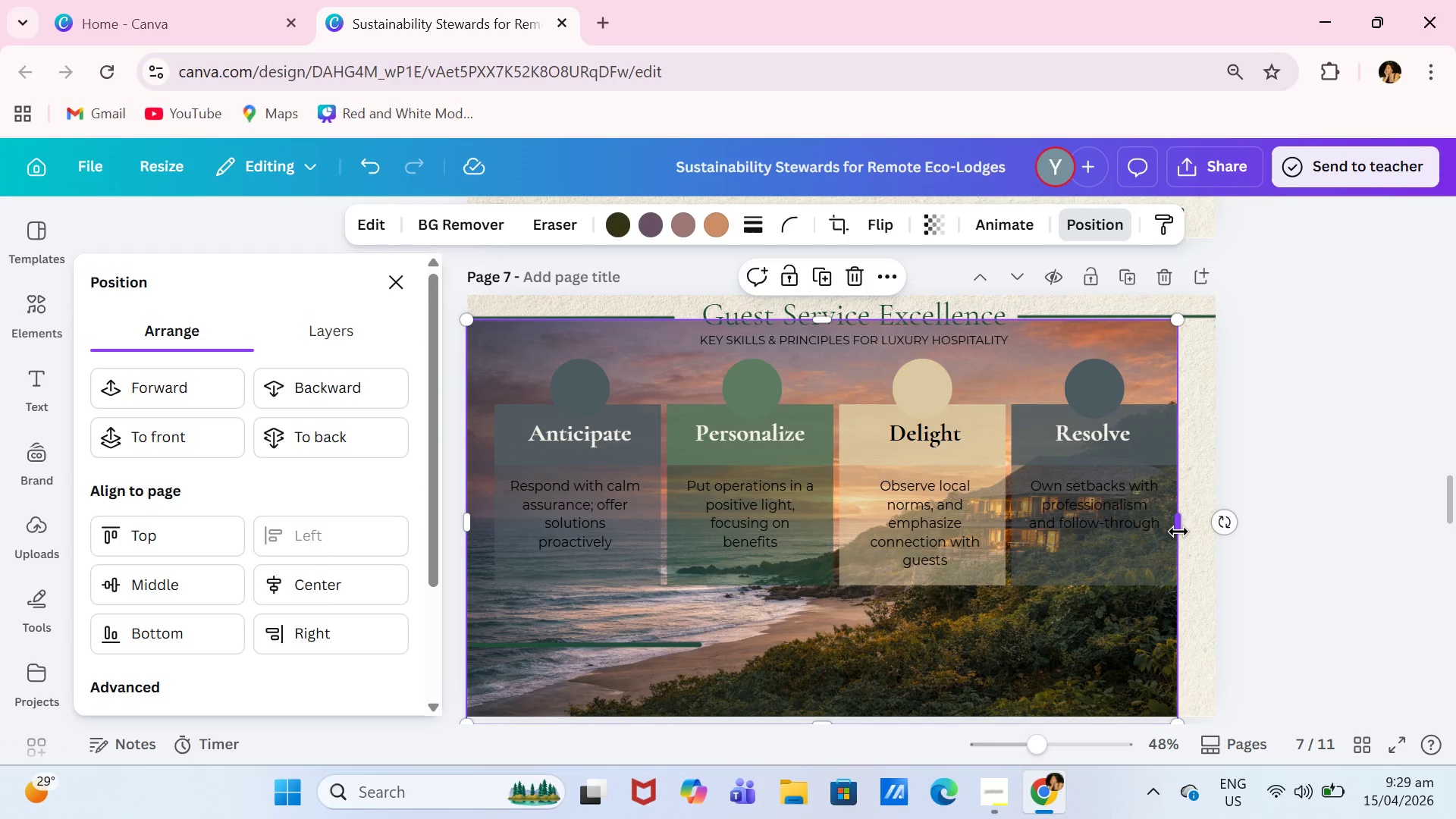 
left_click_drag(start_coordinate=[1179, 531], to_coordinate=[1218, 528])
 